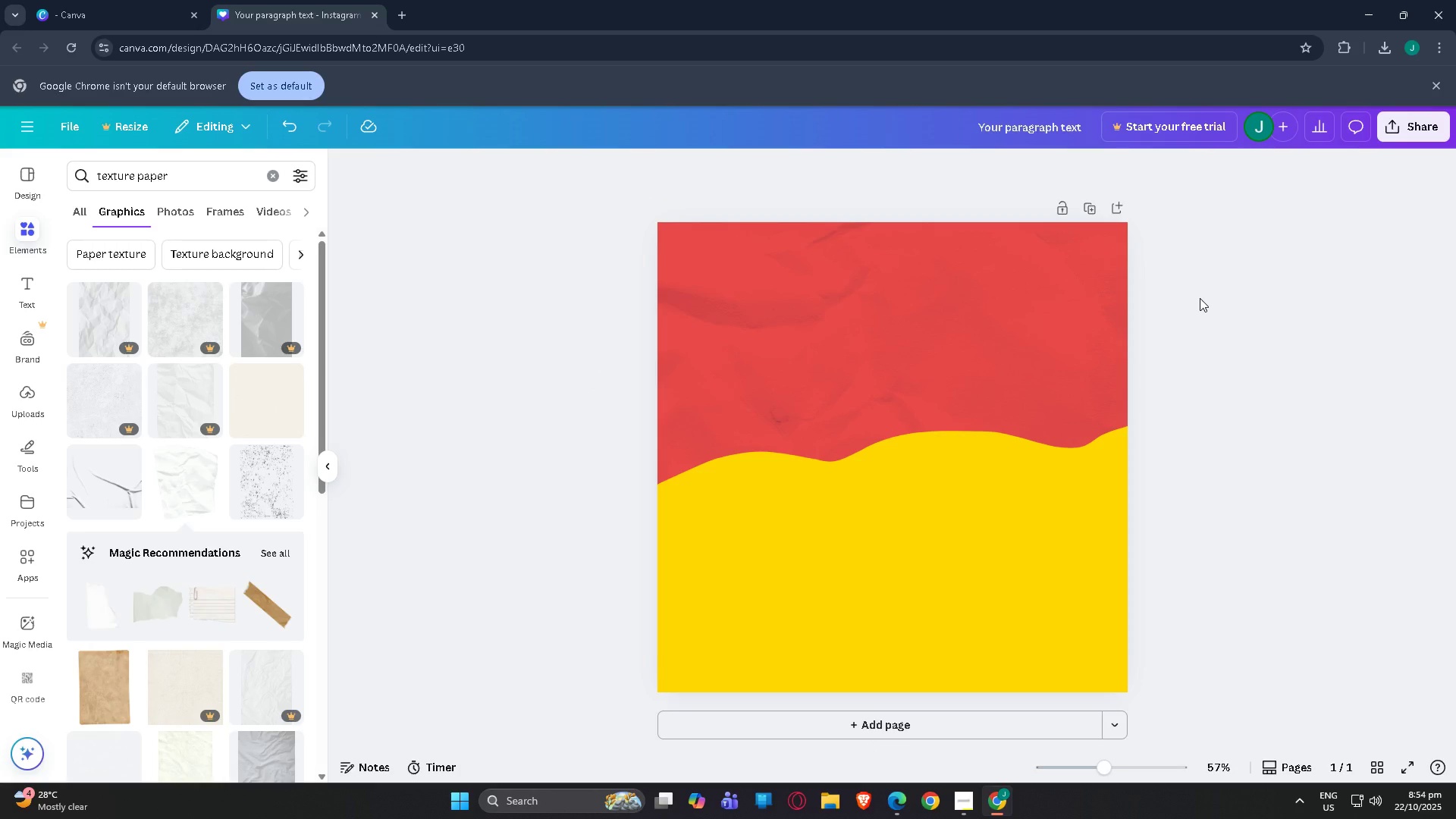 
left_click([35, 237])
 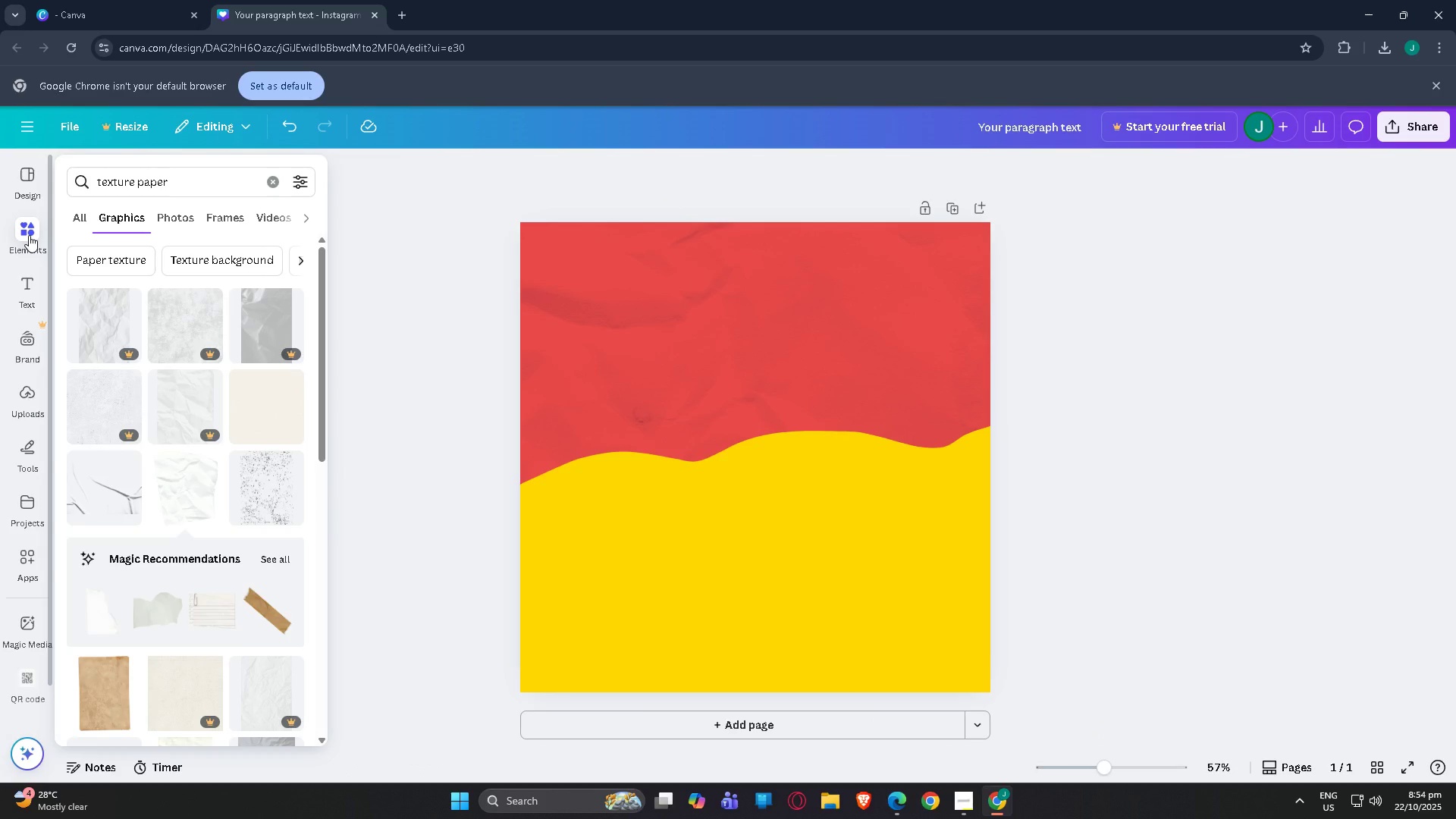 
left_click([29, 235])
 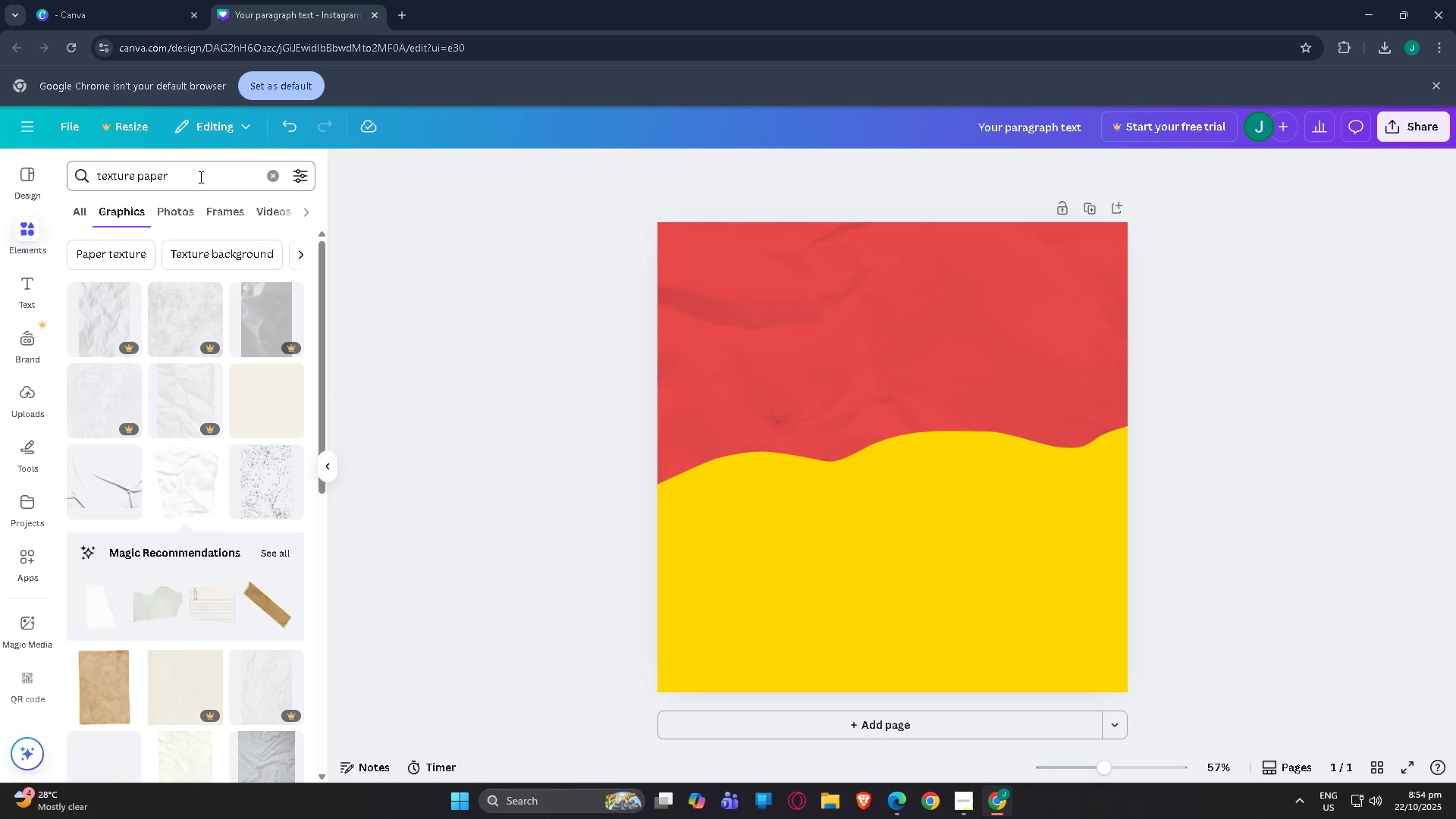 
left_click_drag(start_coordinate=[205, 176], to_coordinate=[0, 174])
 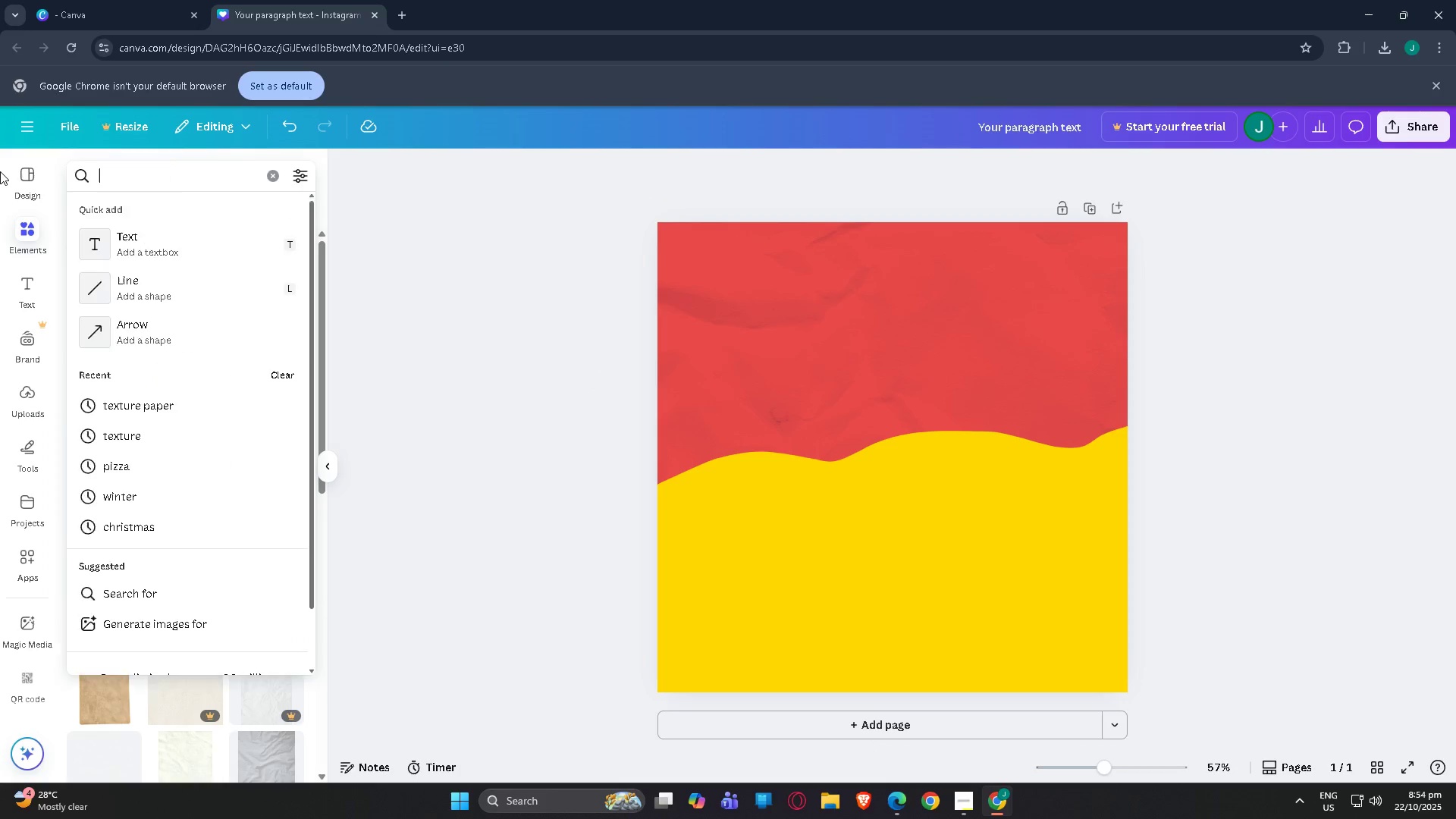 
type( pizza)
 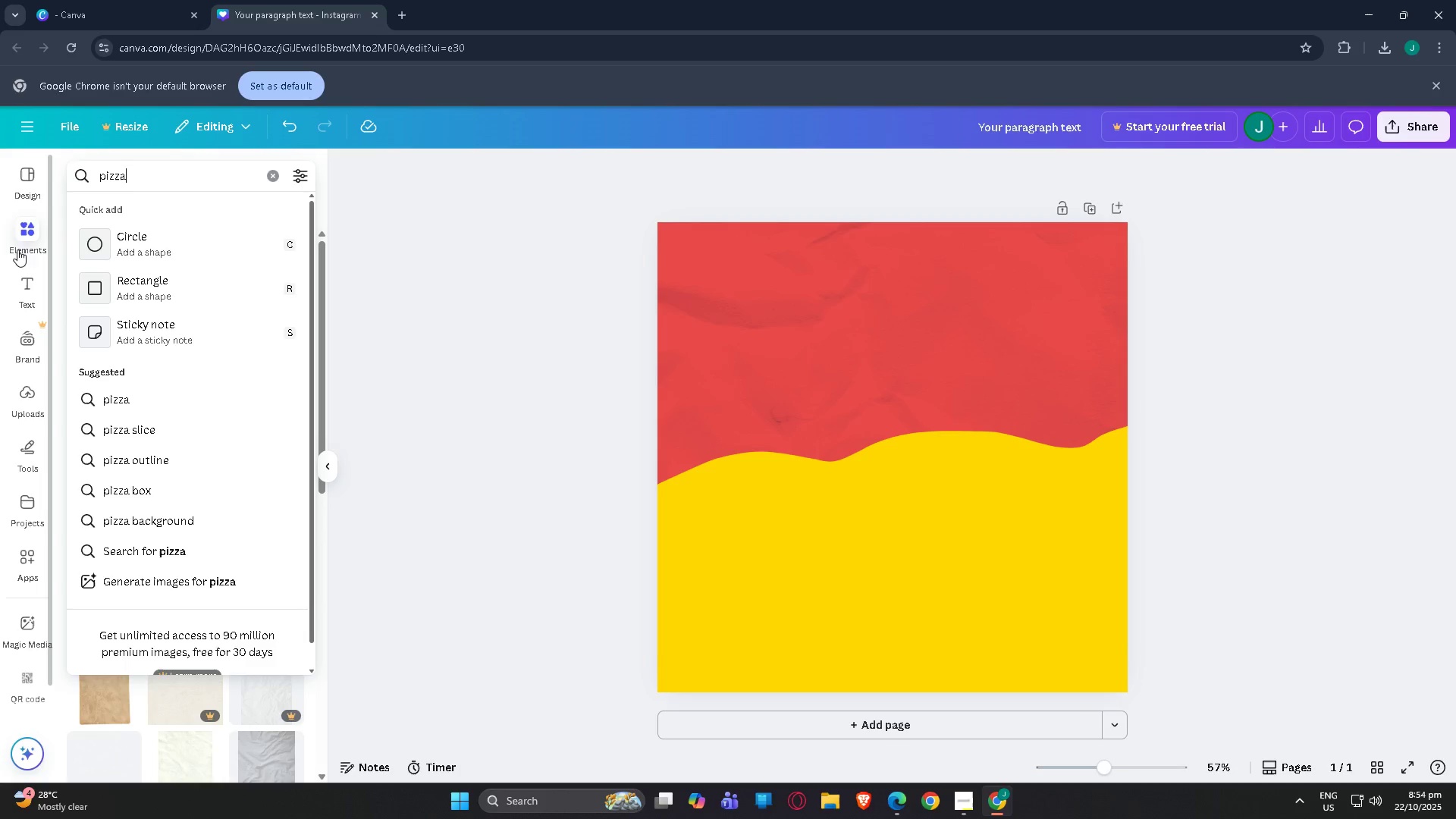 
left_click([19, 224])
 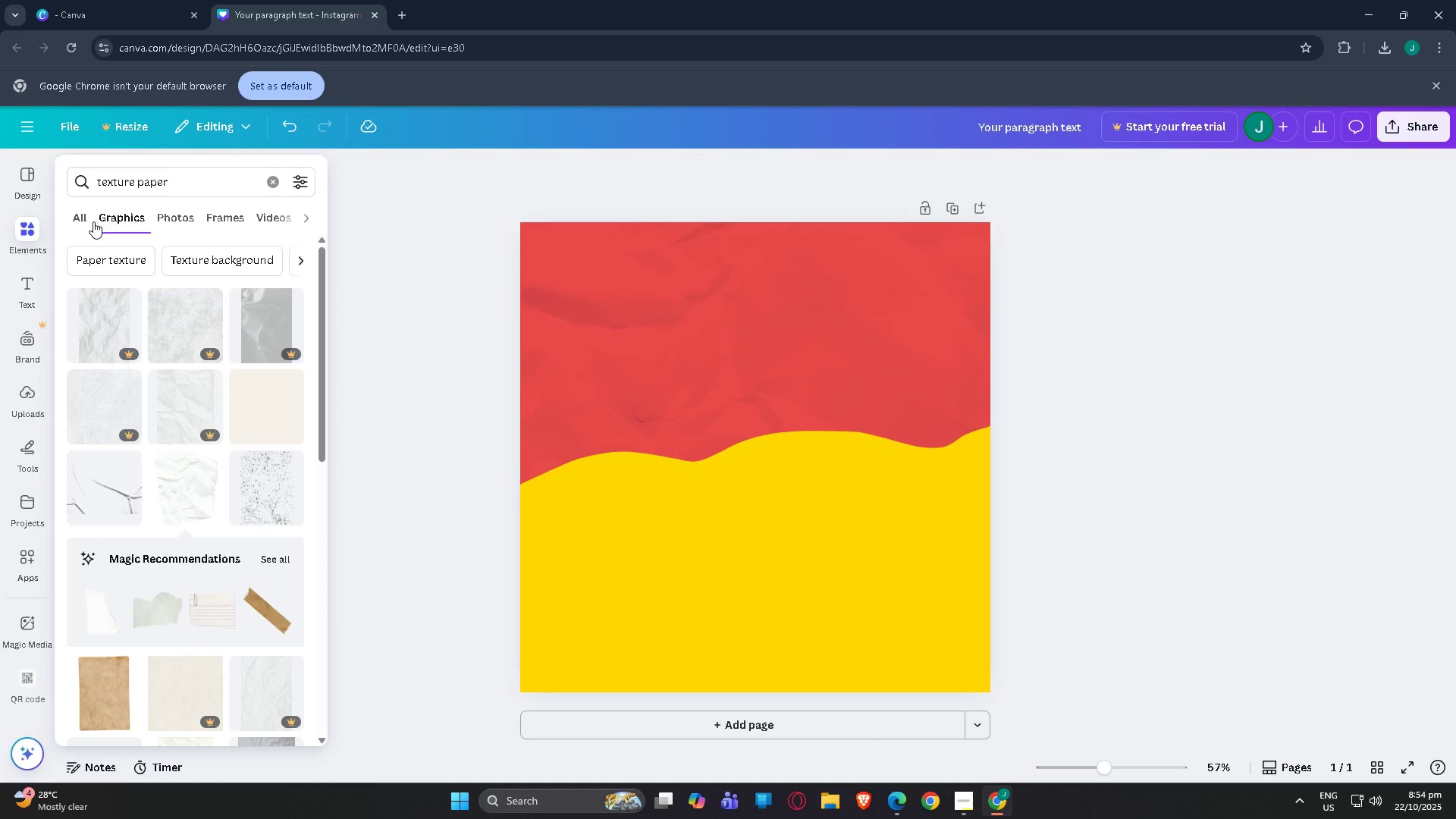 
double_click([69, 217])
 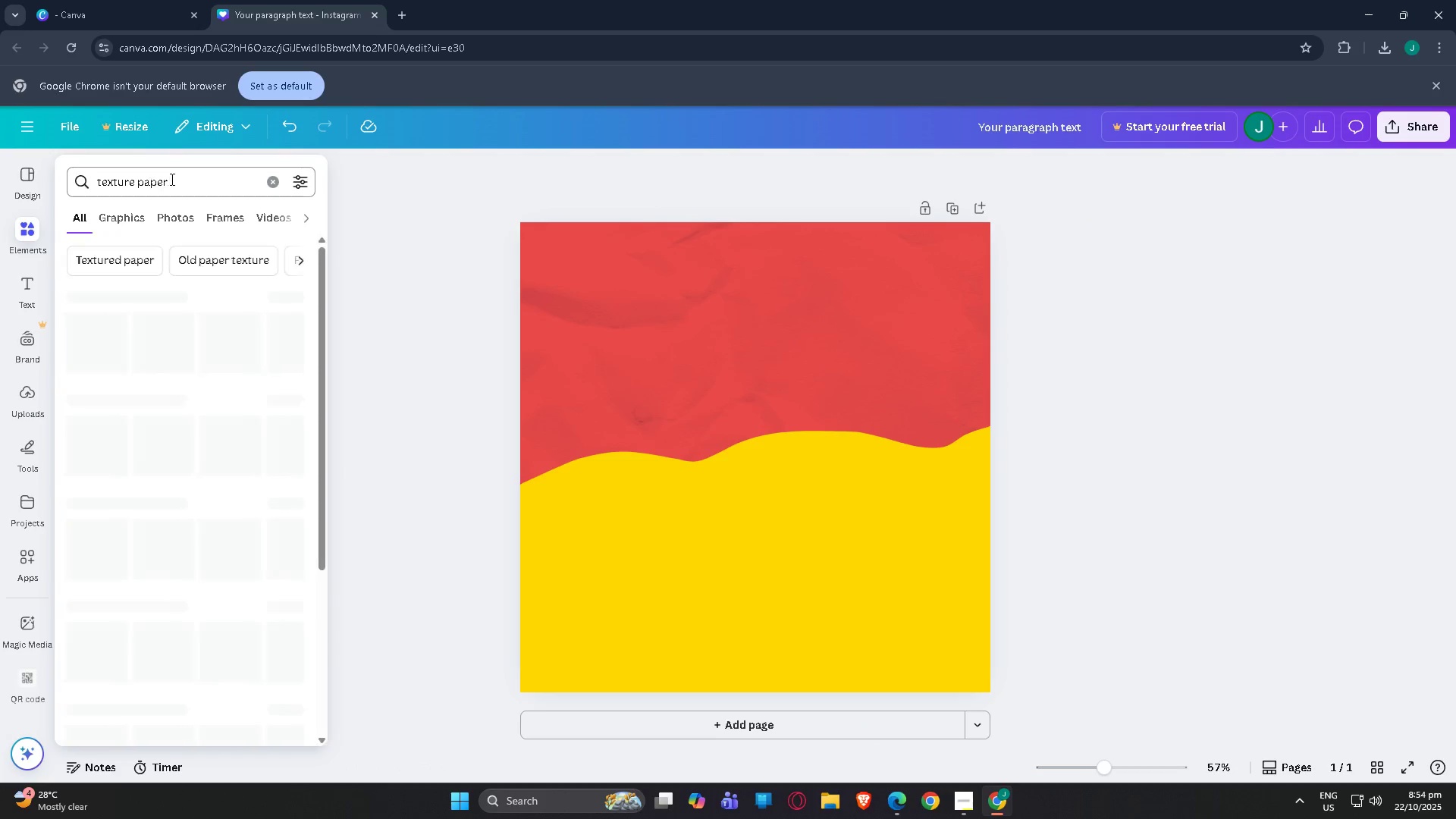 
left_click_drag(start_coordinate=[171, 179], to_coordinate=[0, 212])
 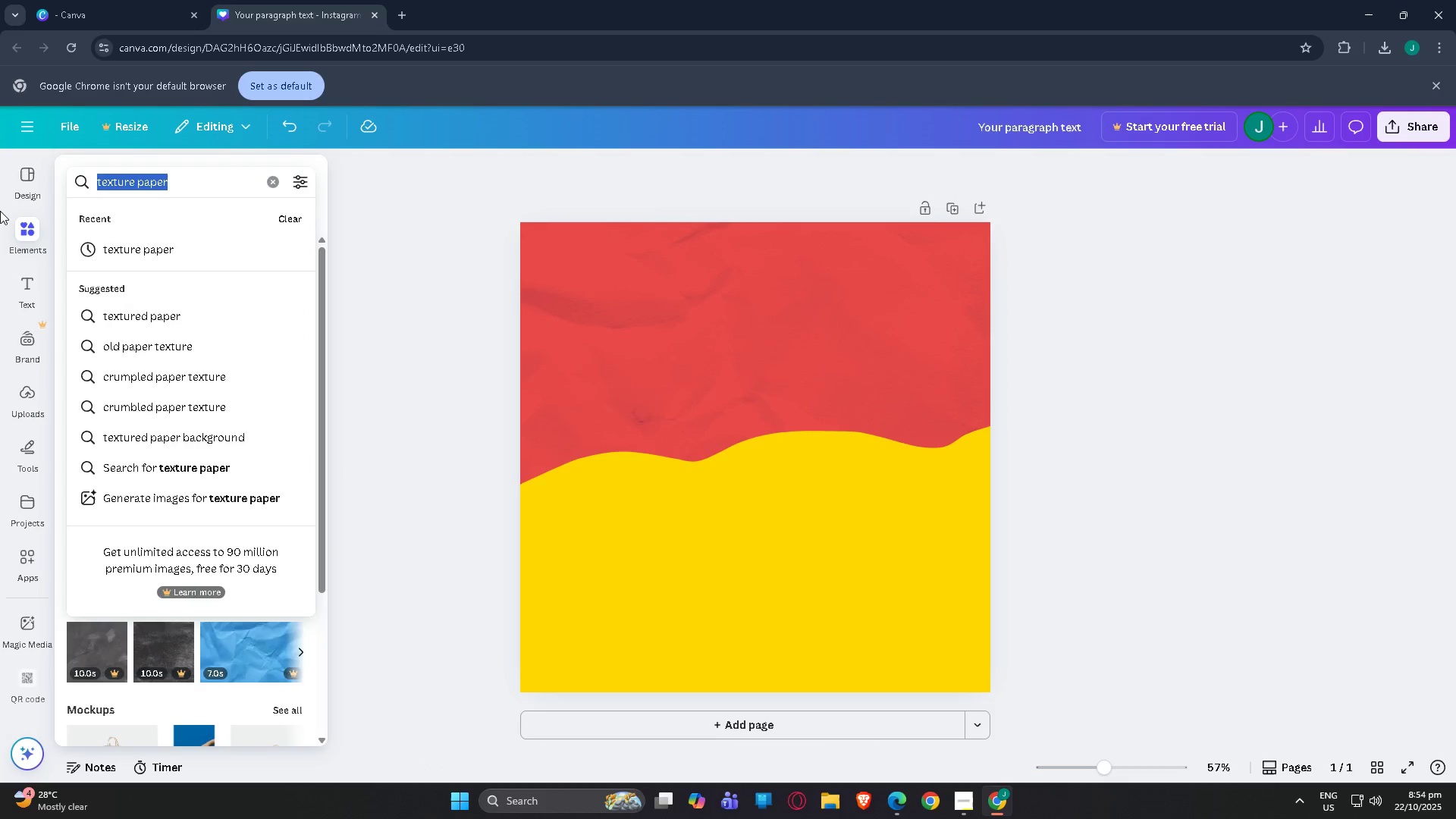 
type(pizza)
 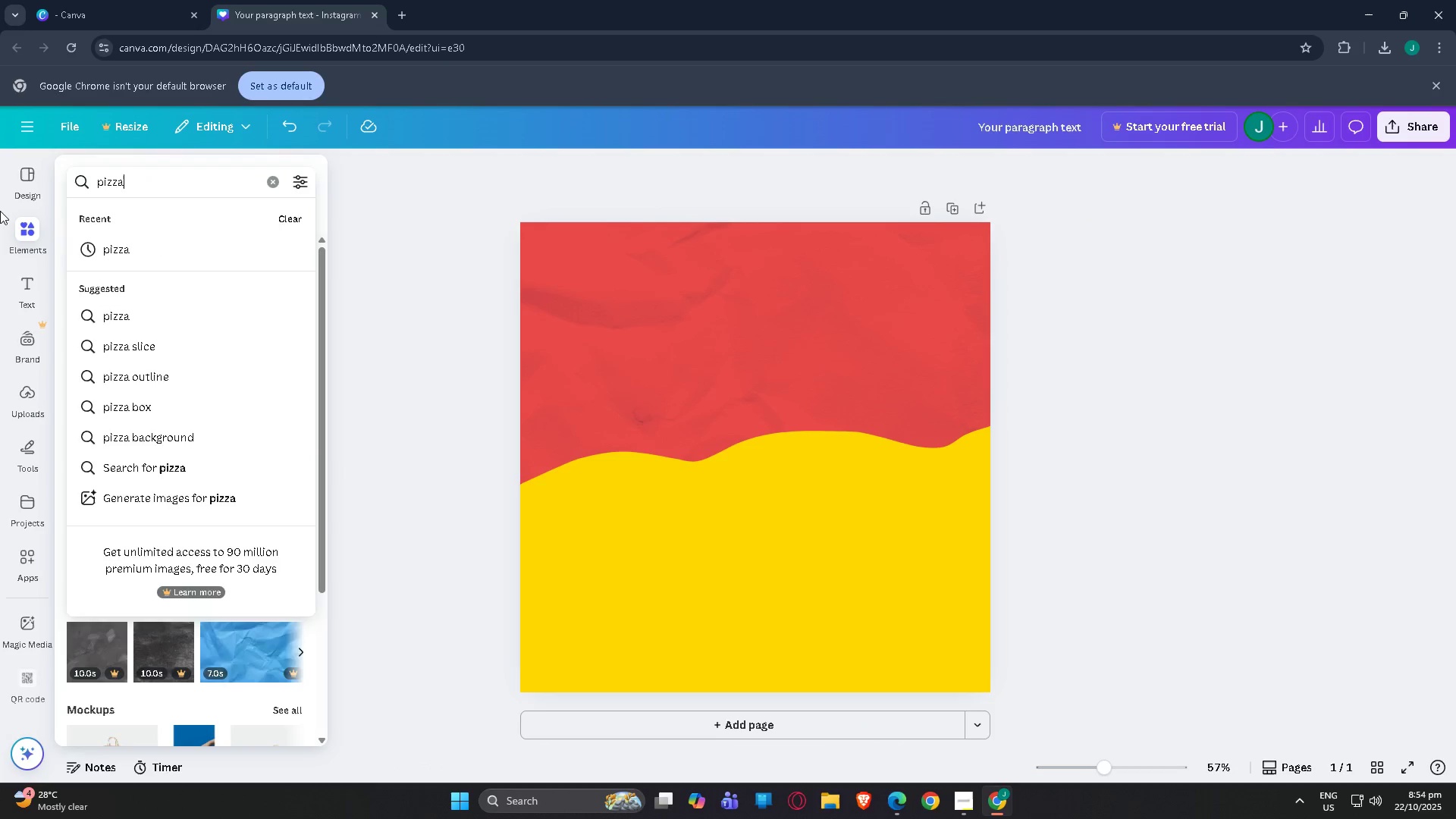 
key(Enter)
 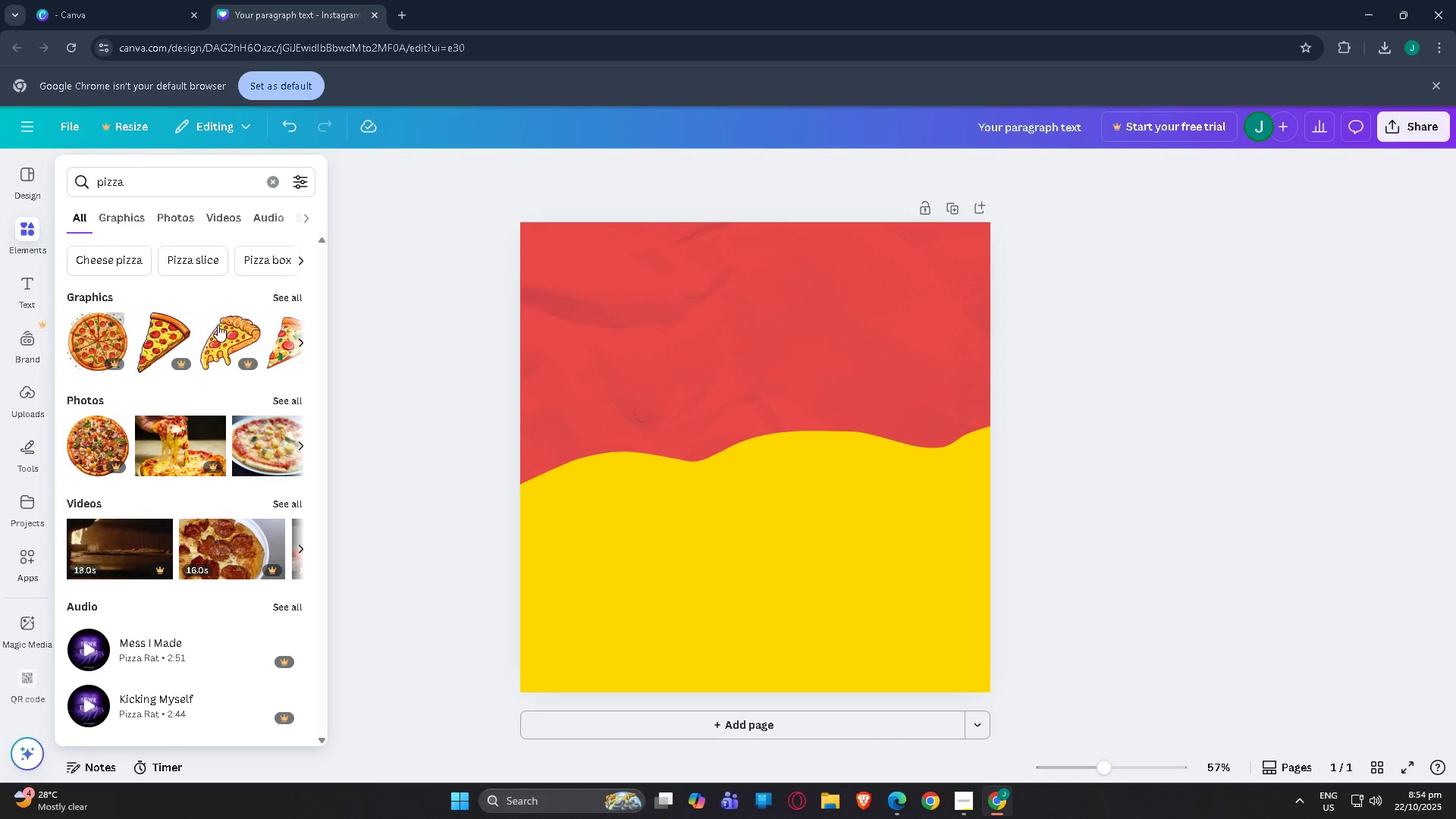 
left_click([284, 293])
 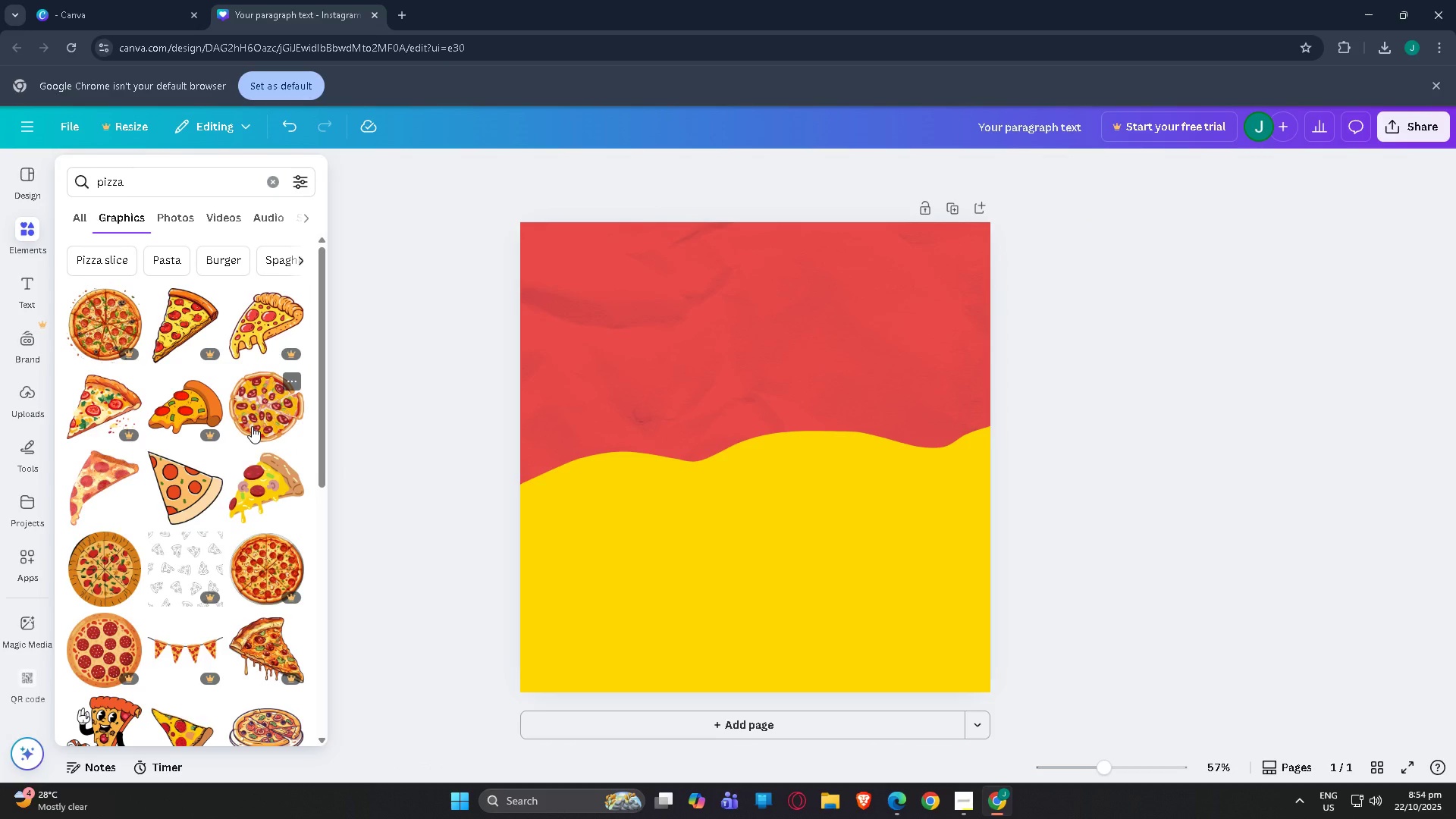 
scroll: coordinate [217, 482], scroll_direction: down, amount: 24.0
 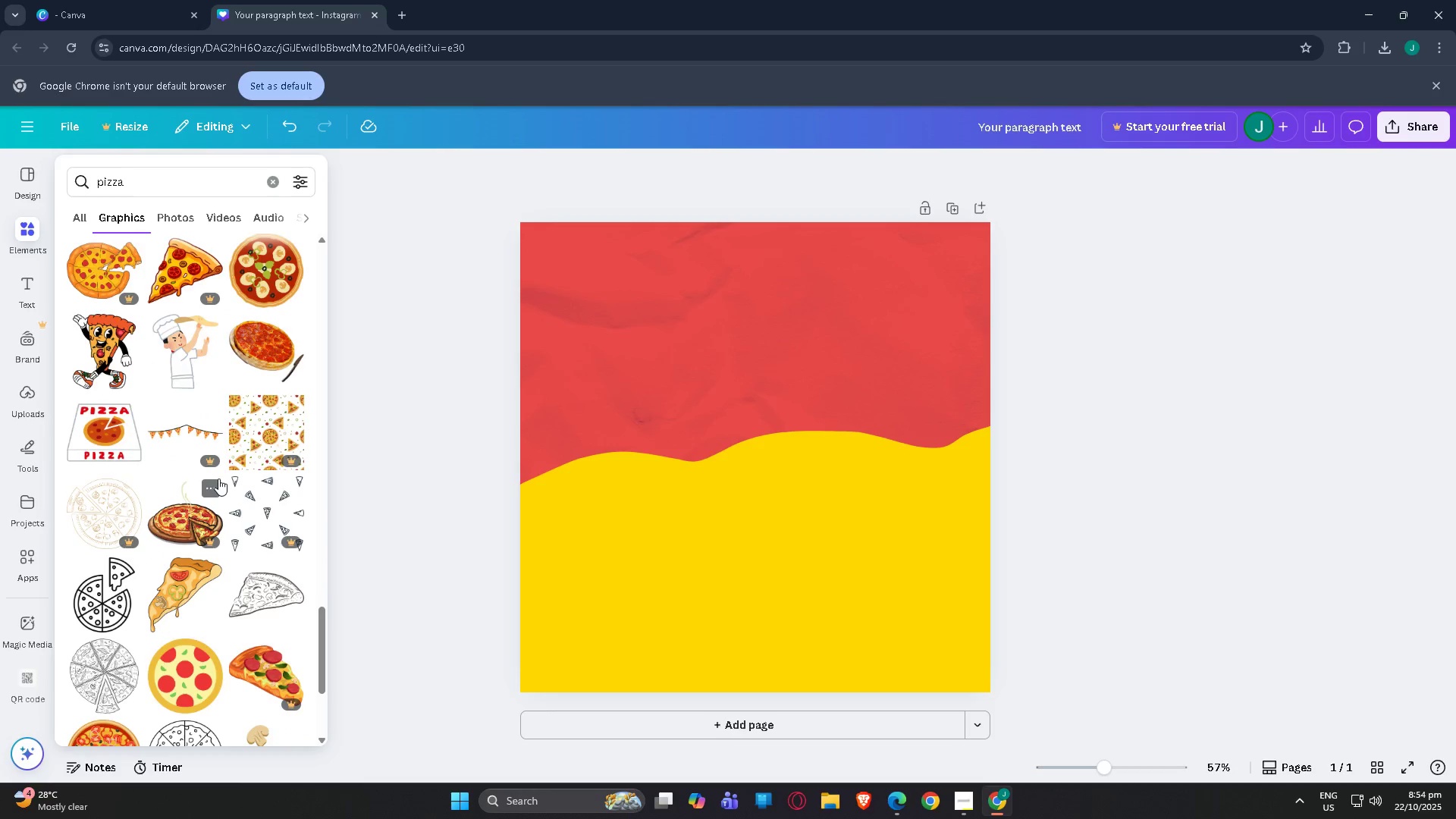 
scroll: coordinate [218, 476], scroll_direction: down, amount: 14.0
 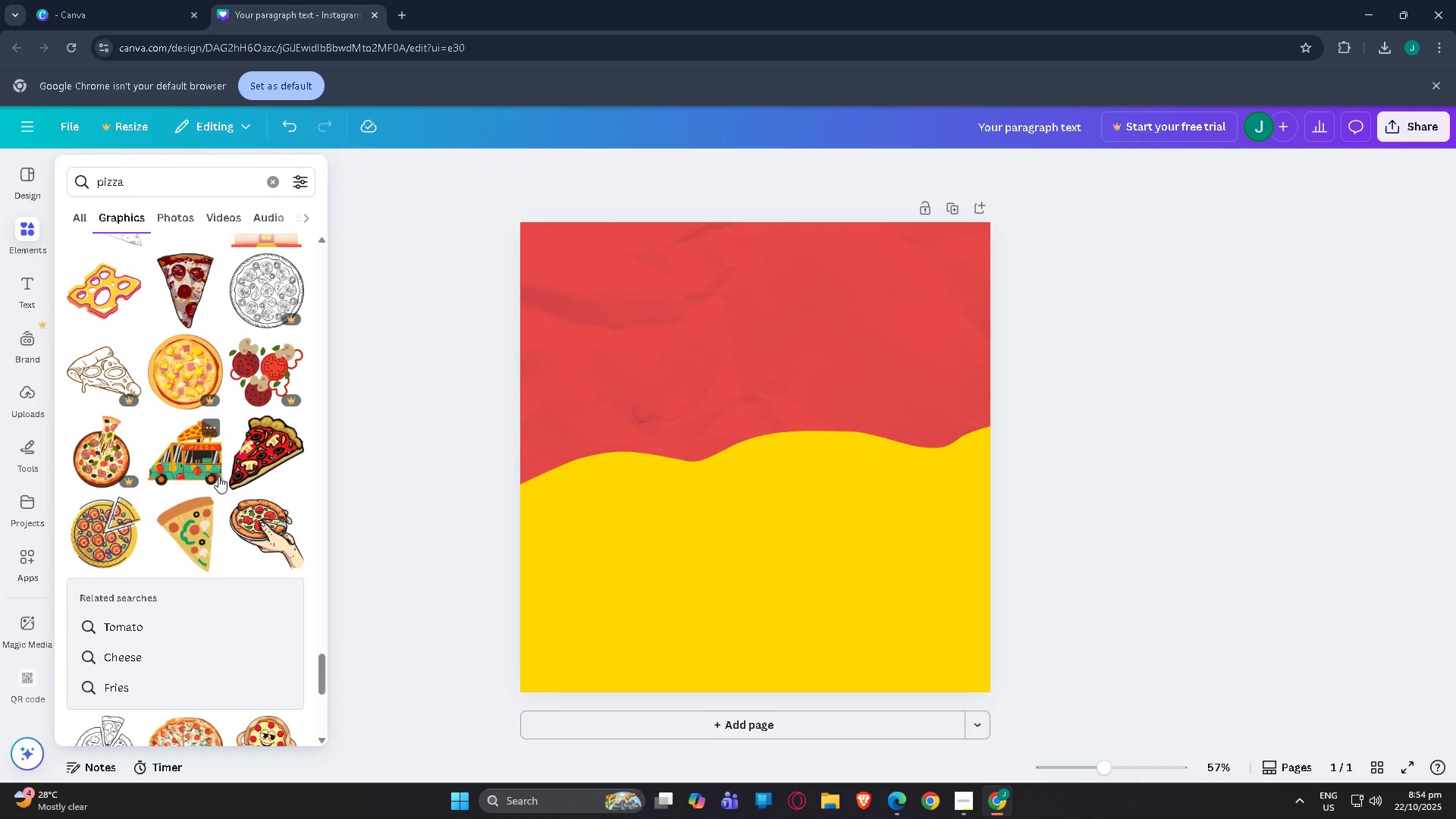 
scroll: coordinate [218, 473], scroll_direction: down, amount: 10.0
 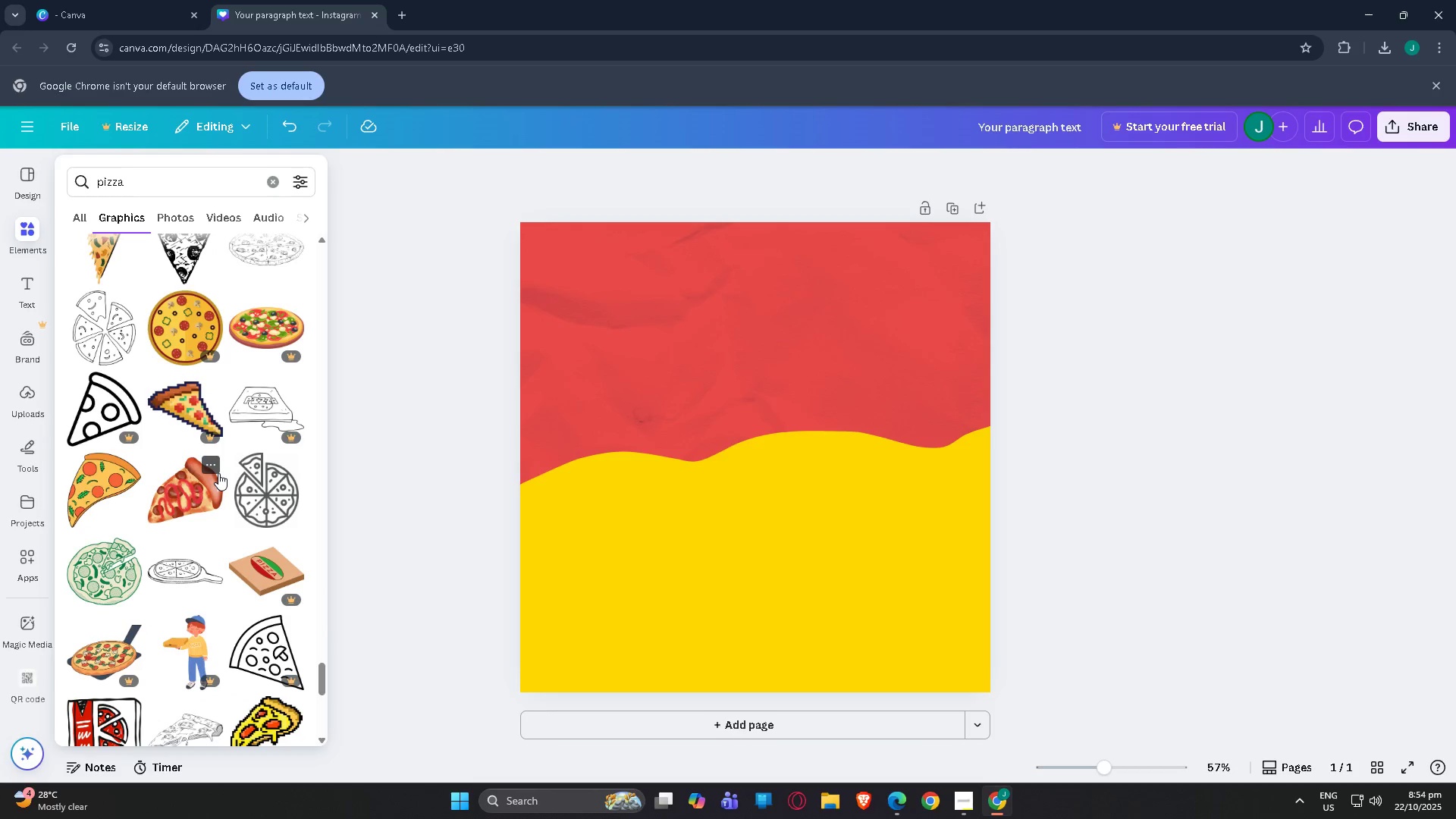 
scroll: coordinate [218, 472], scroll_direction: up, amount: 19.0
 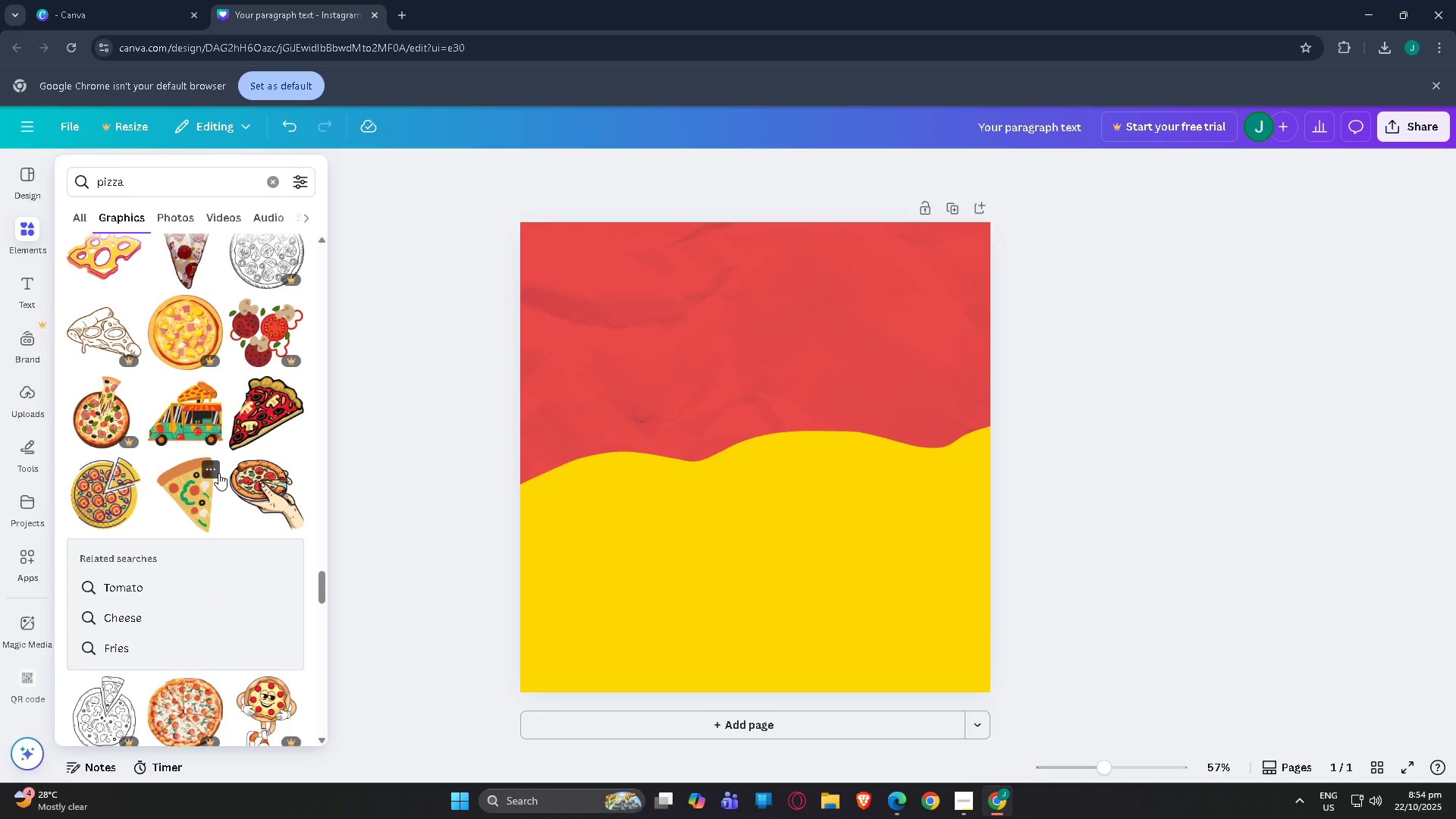 
scroll: coordinate [155, 499], scroll_direction: down, amount: 16.0
 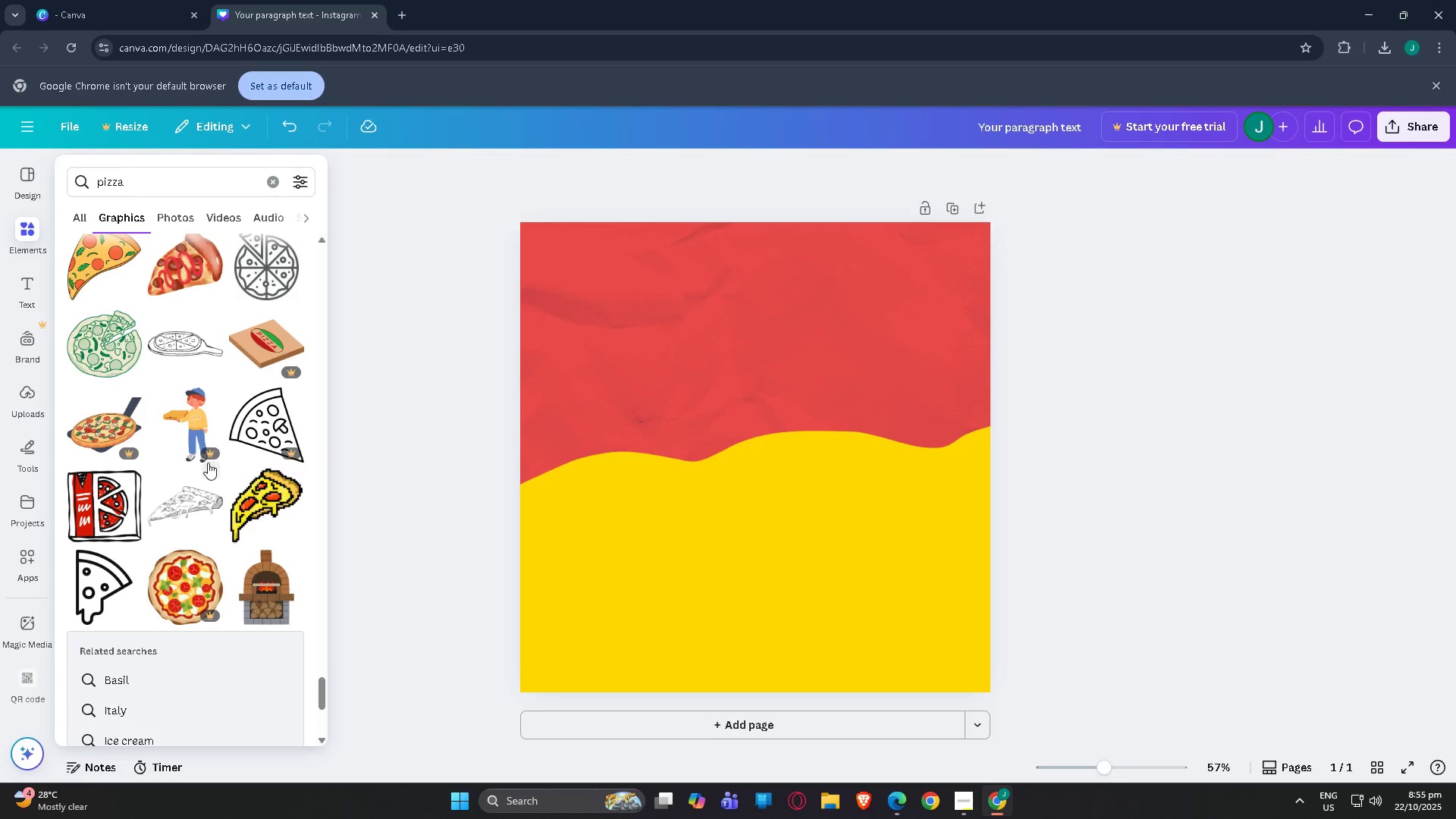 
scroll: coordinate [207, 455], scroll_direction: down, amount: 6.0
 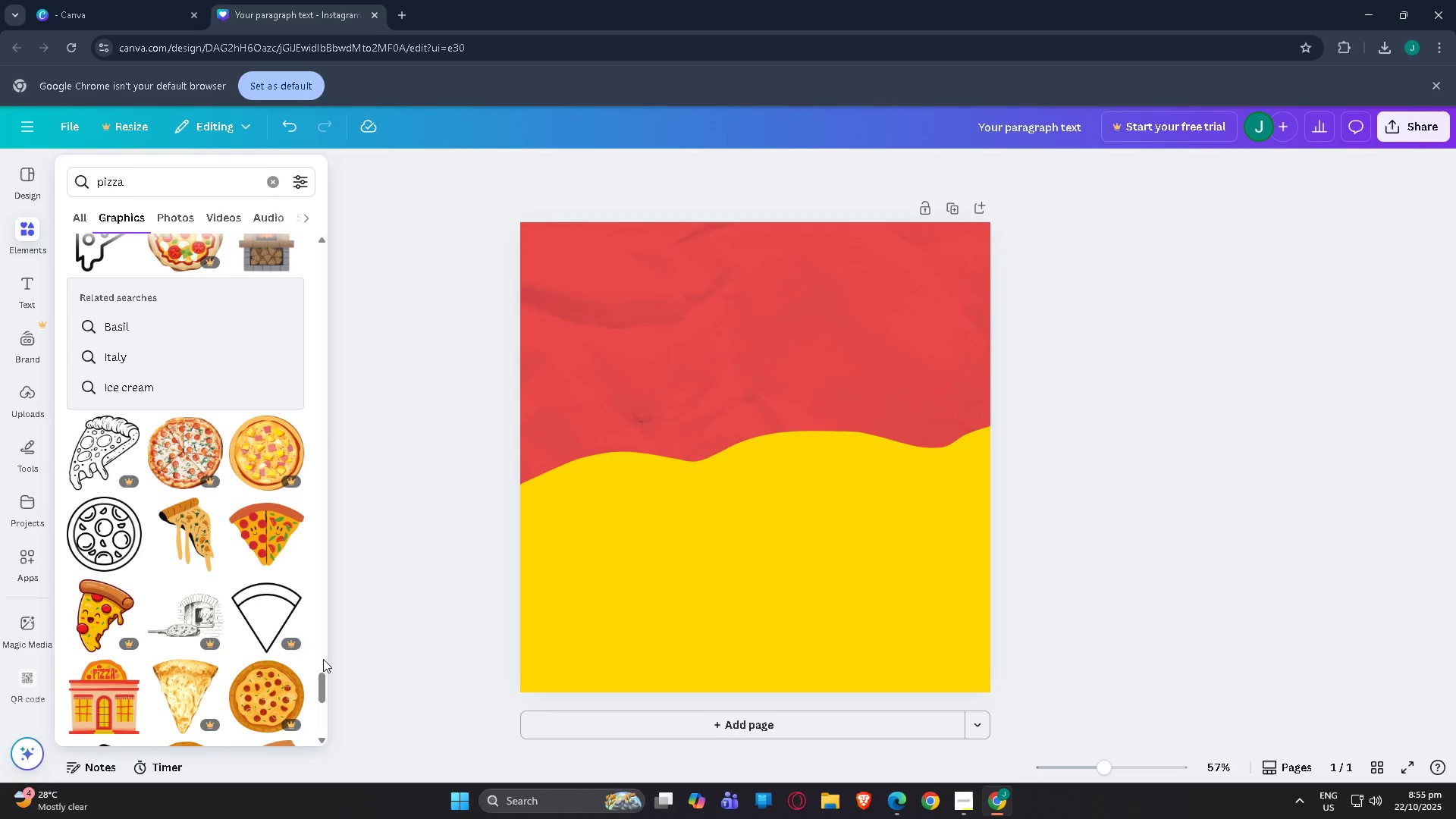 
left_click_drag(start_coordinate=[322, 681], to_coordinate=[313, 195])
 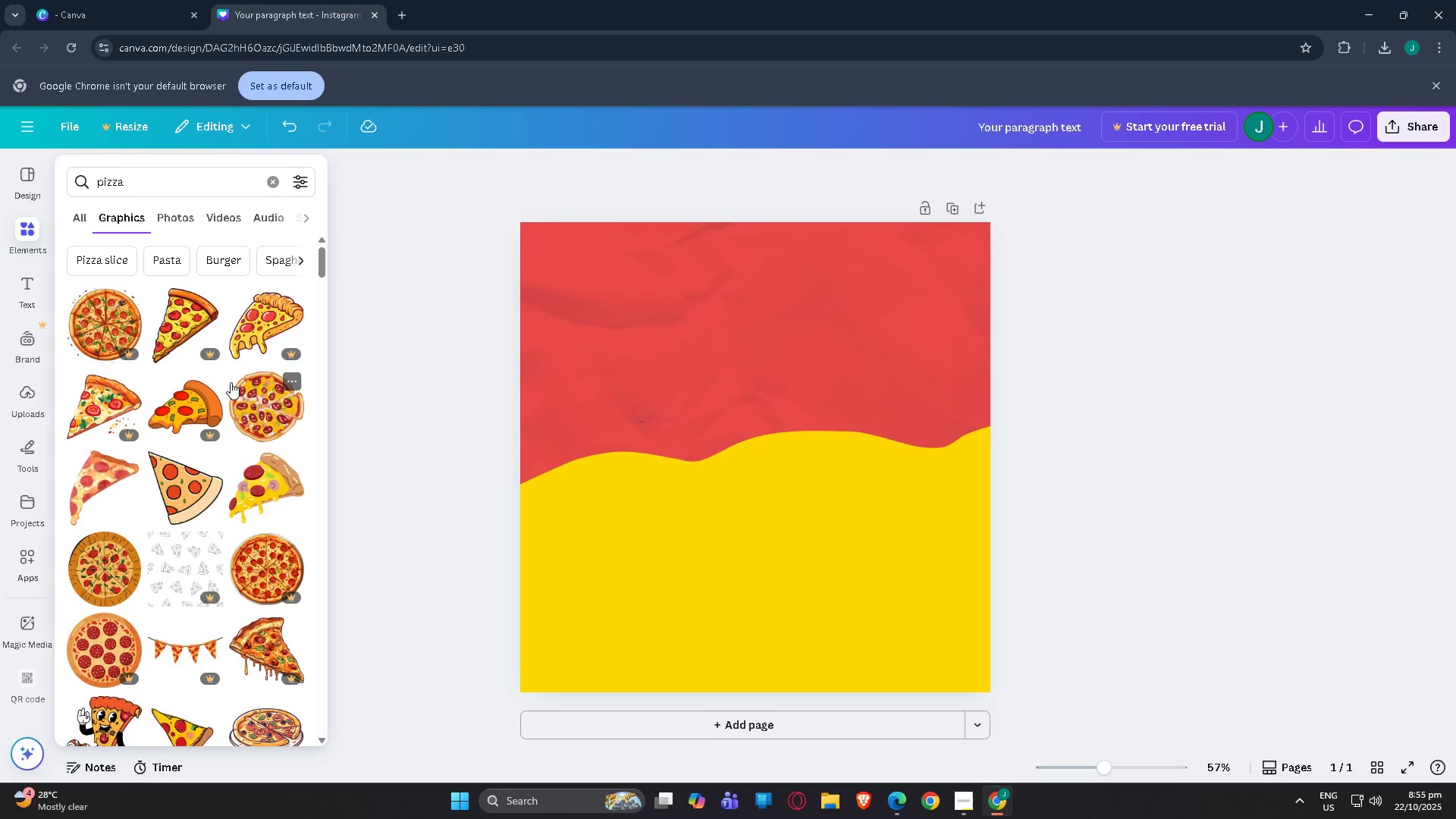 
scroll: coordinate [162, 613], scroll_direction: down, amount: 16.0
 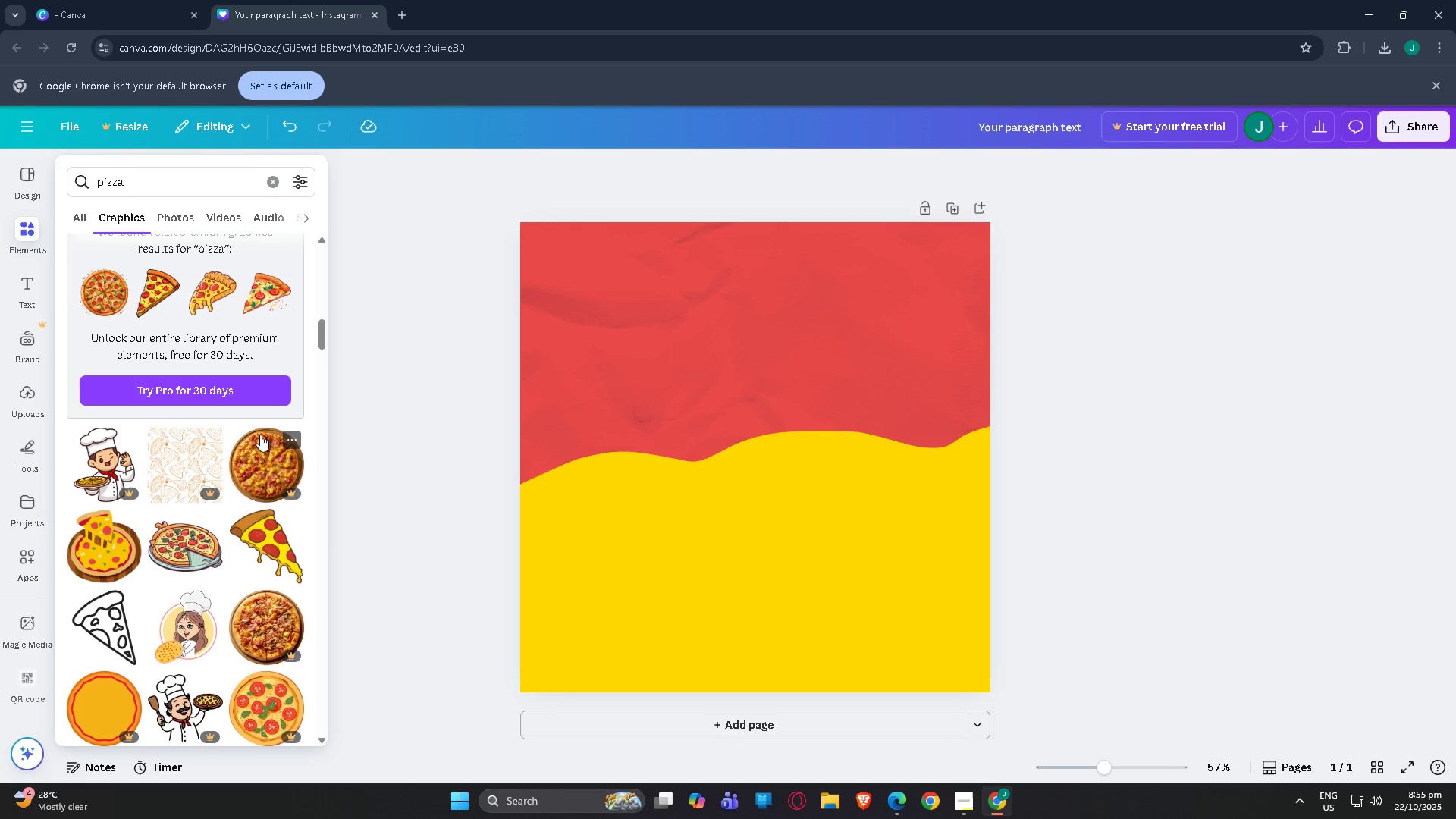 
scroll: coordinate [252, 542], scroll_direction: down, amount: 4.0
 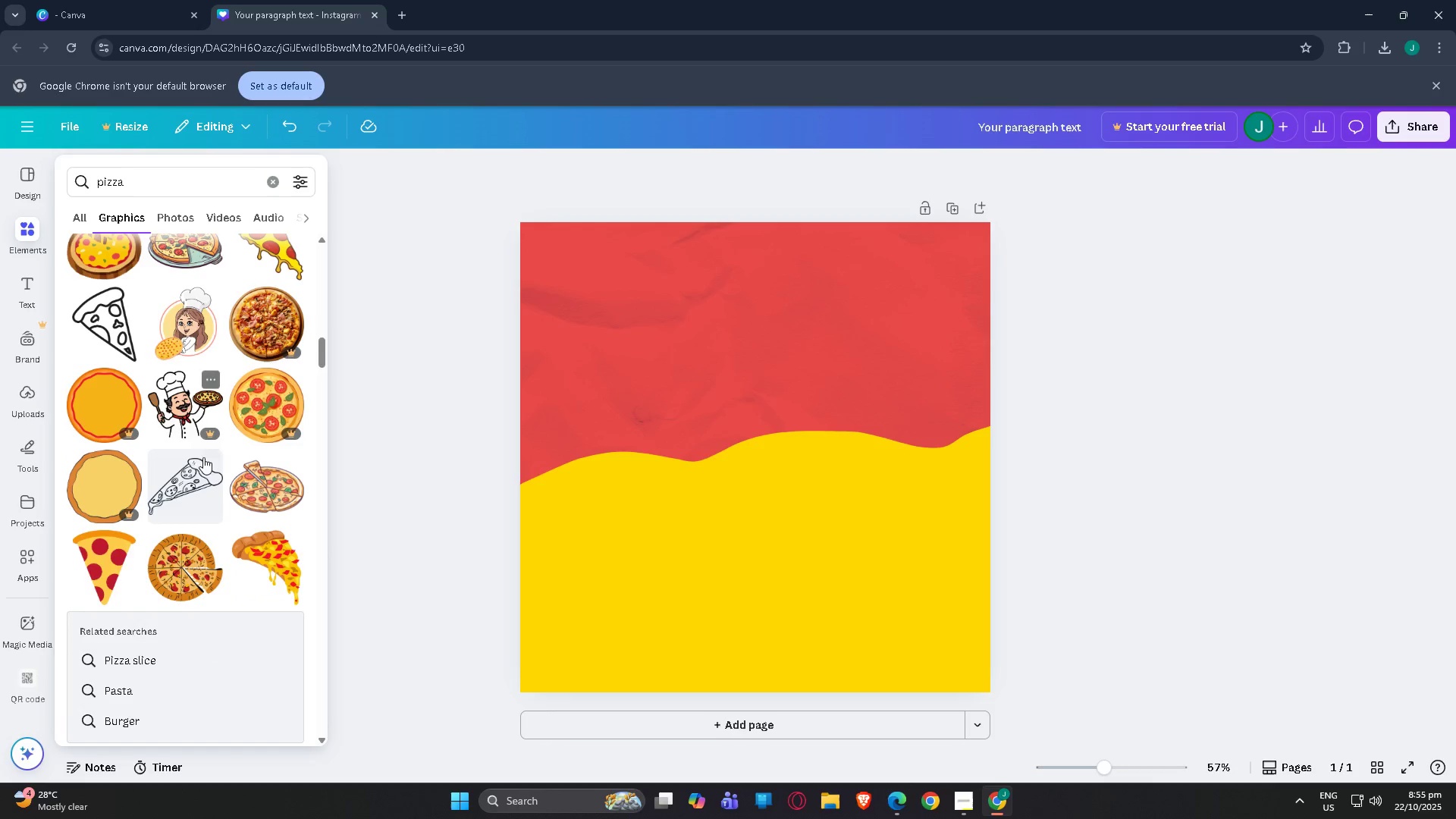 
scroll: coordinate [147, 454], scroll_direction: up, amount: 9.0
 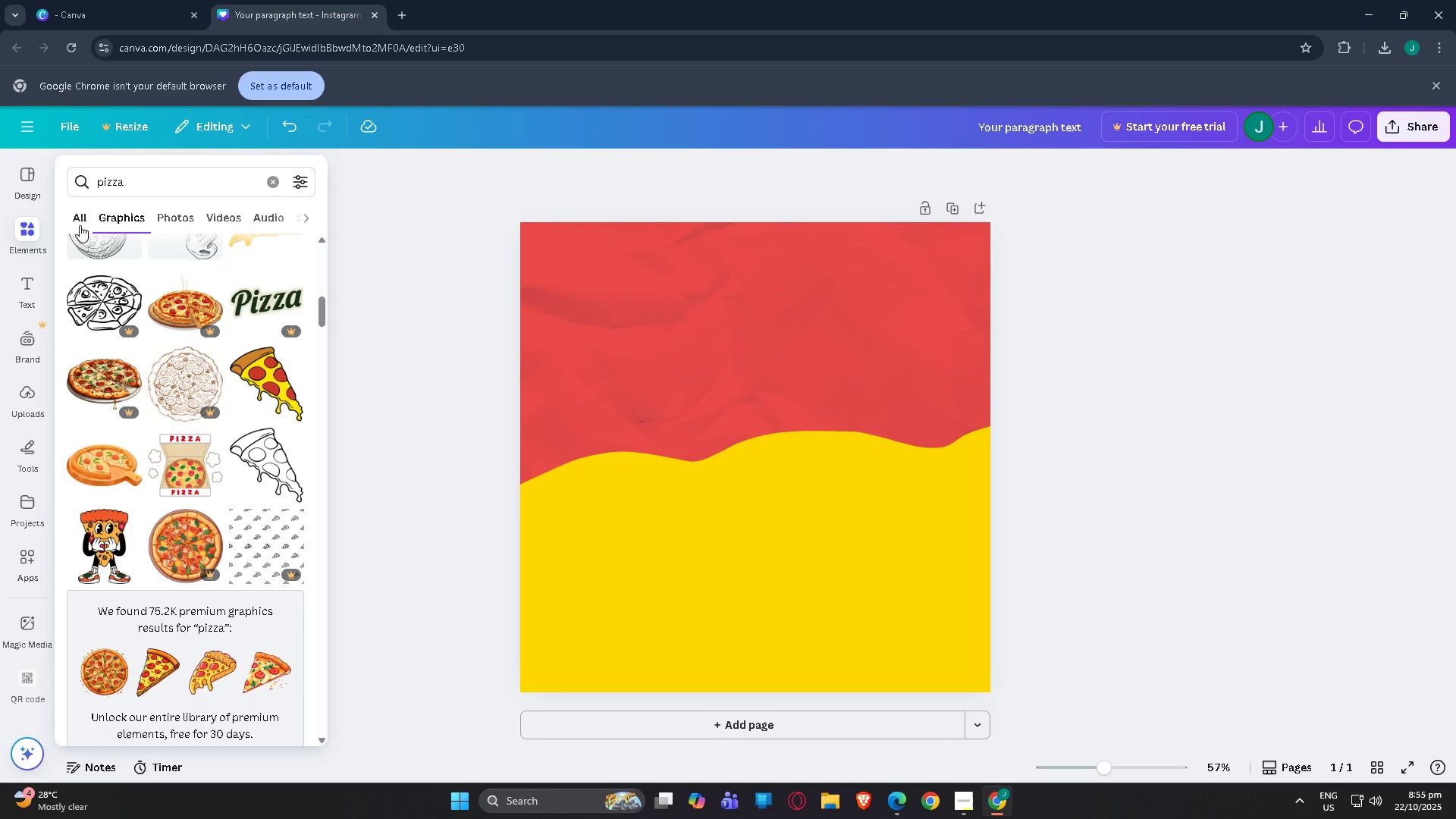 
left_click([80, 225])
 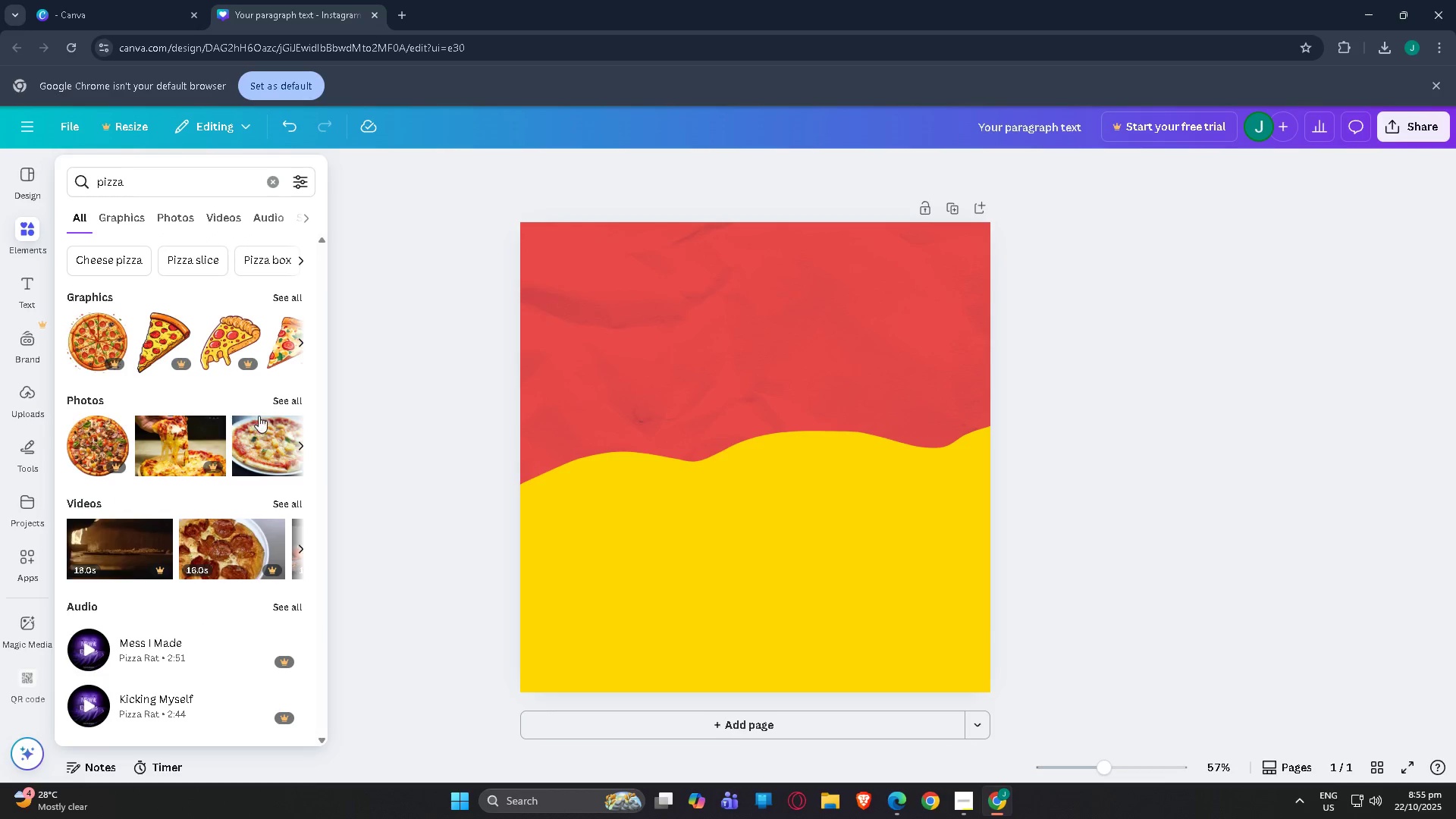 
left_click([282, 399])
 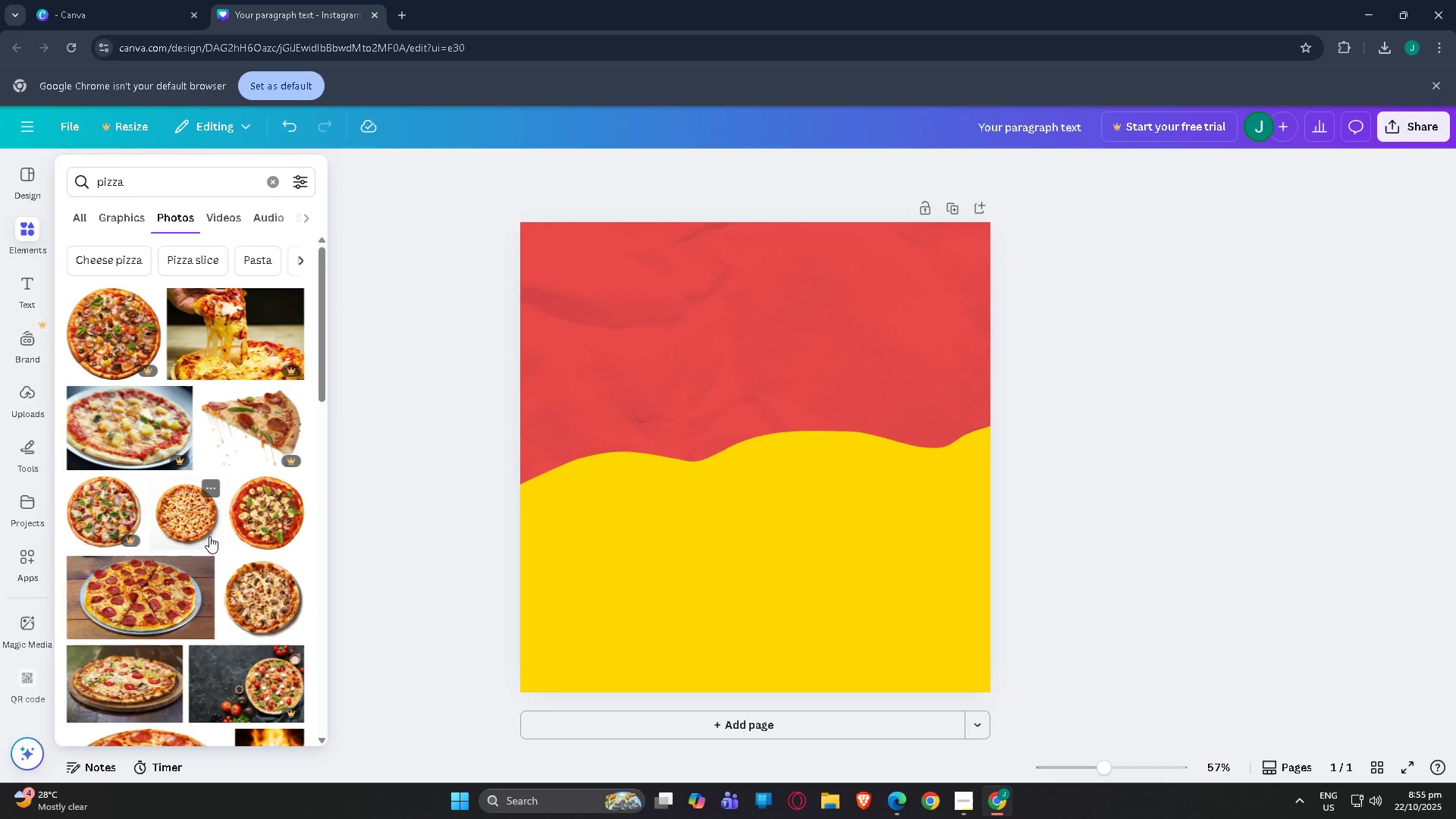 
scroll: coordinate [255, 403], scroll_direction: down, amount: 23.0
 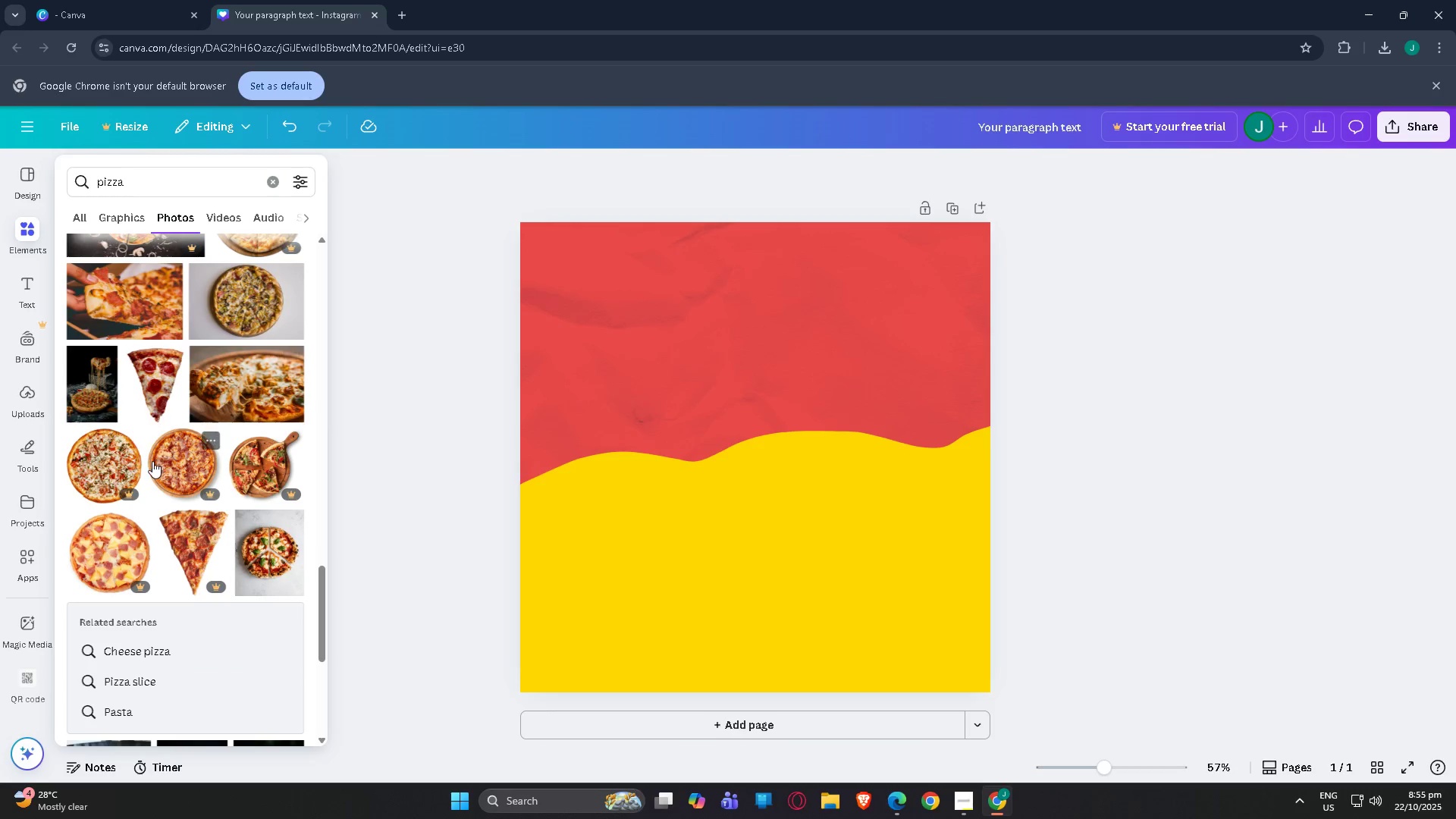 
scroll: coordinate [152, 456], scroll_direction: down, amount: 15.0
 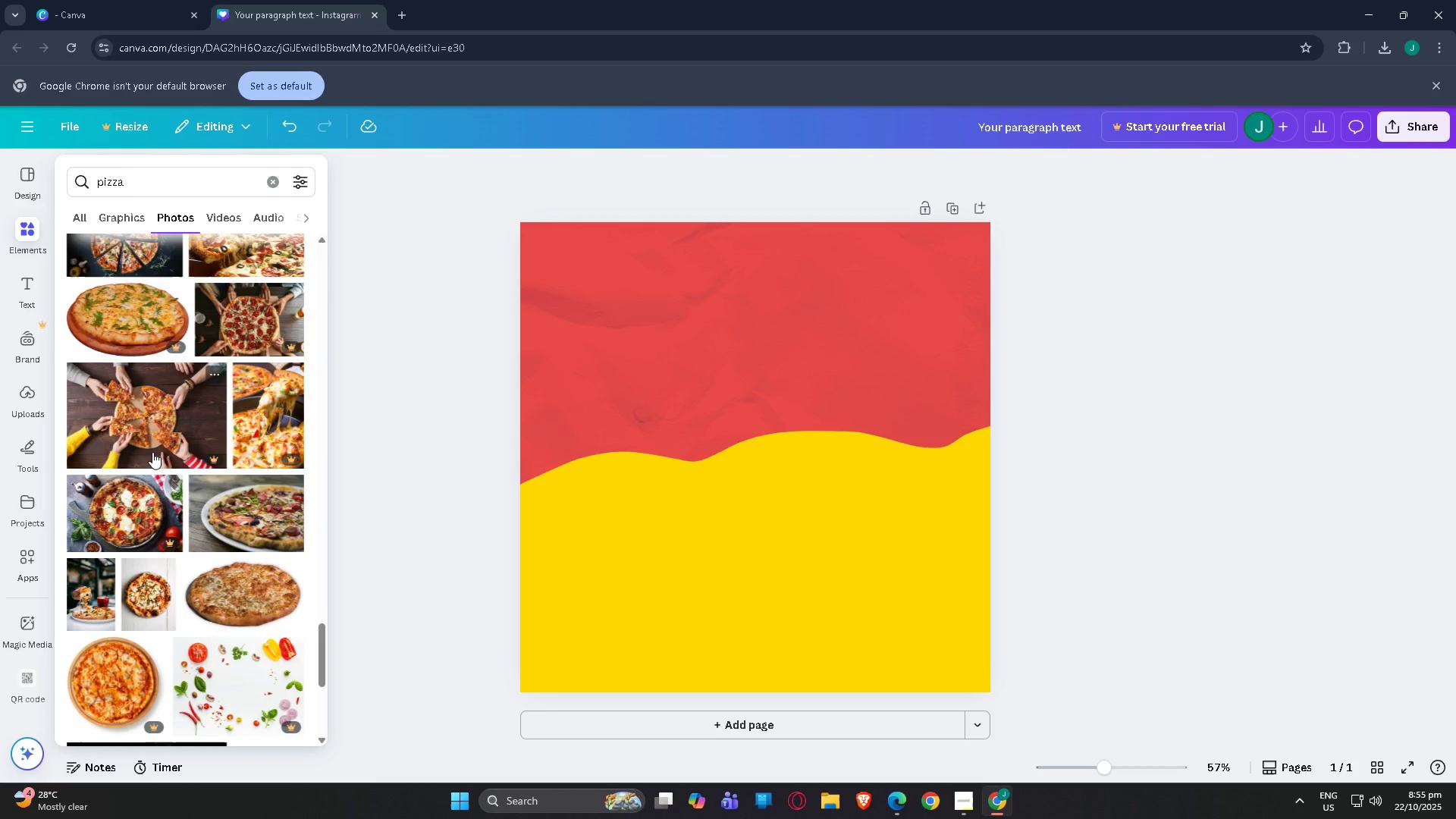 
scroll: coordinate [146, 437], scroll_direction: down, amount: 21.0
 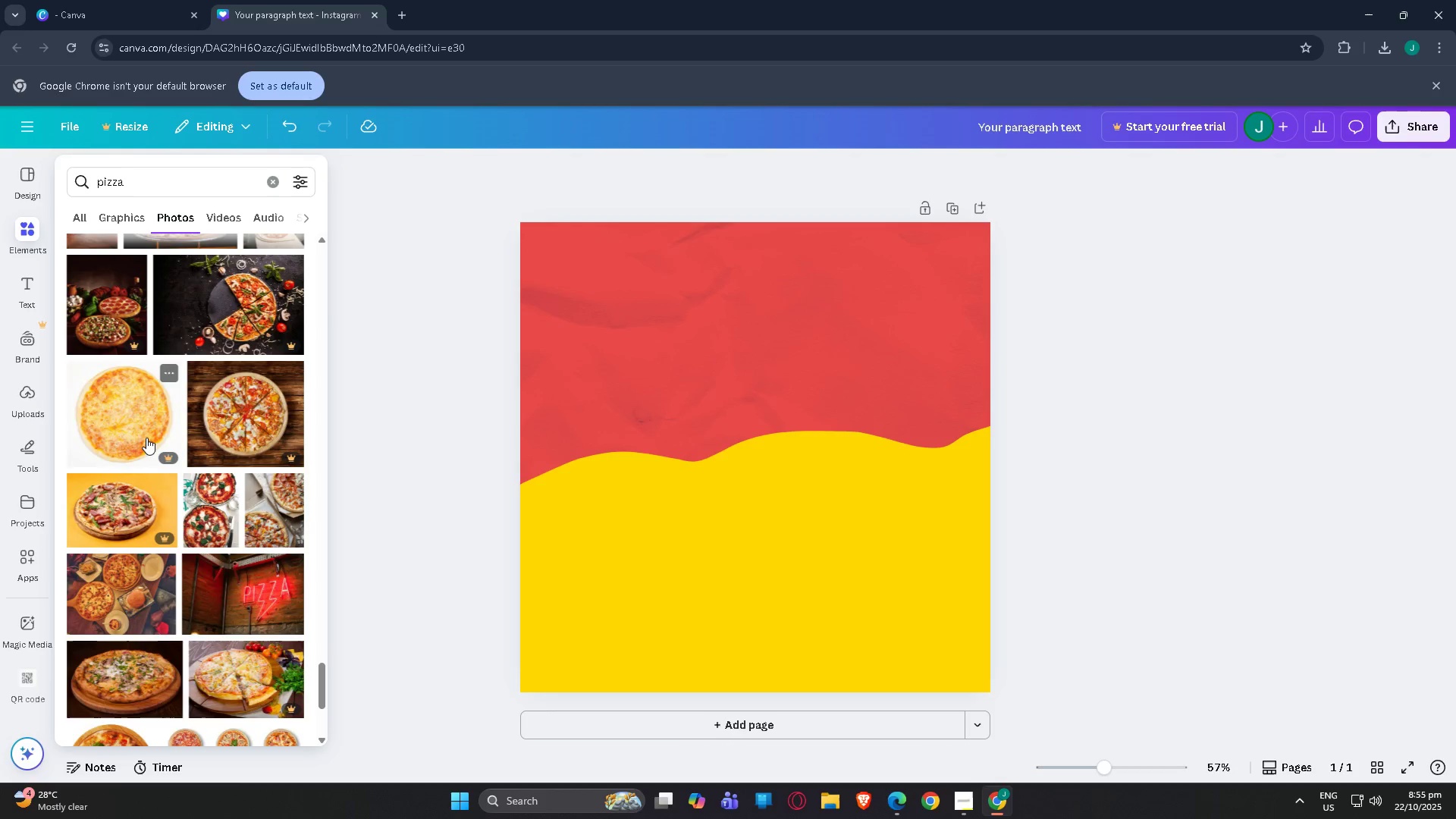 
scroll: coordinate [141, 426], scroll_direction: down, amount: 16.0
 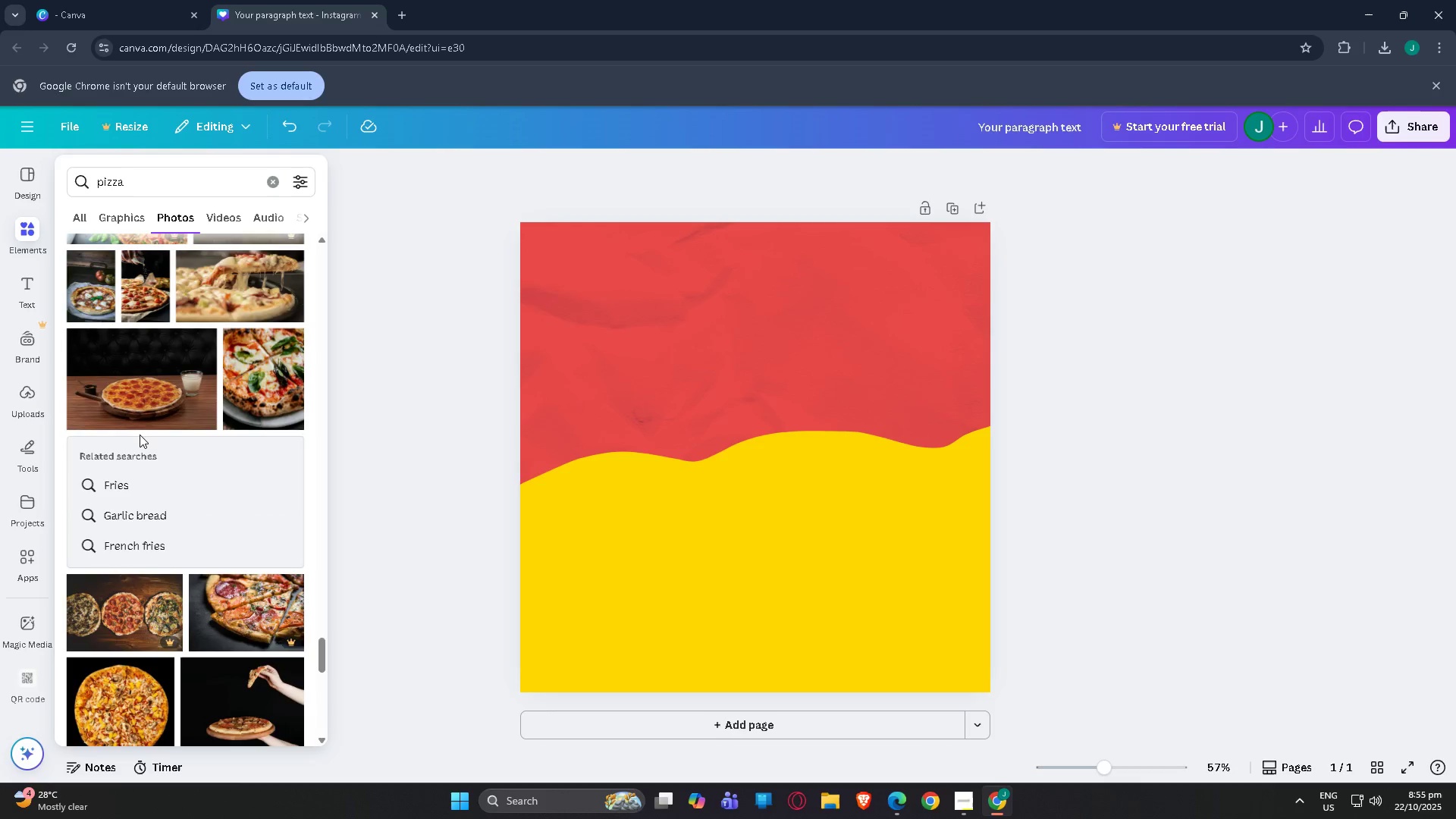 
scroll: coordinate [116, 507], scroll_direction: down, amount: 13.0
 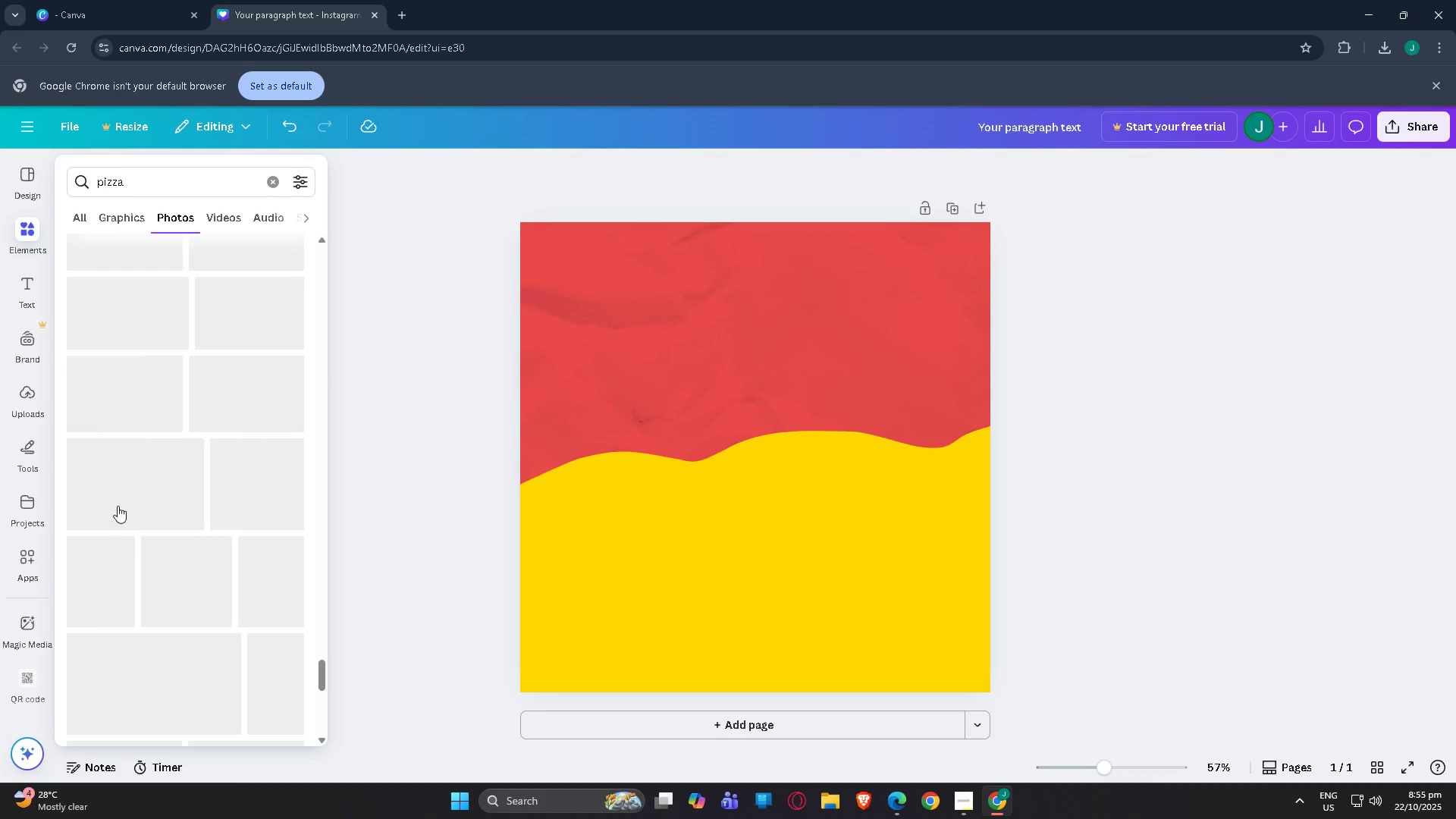 
scroll: coordinate [118, 506], scroll_direction: up, amount: 2.0
 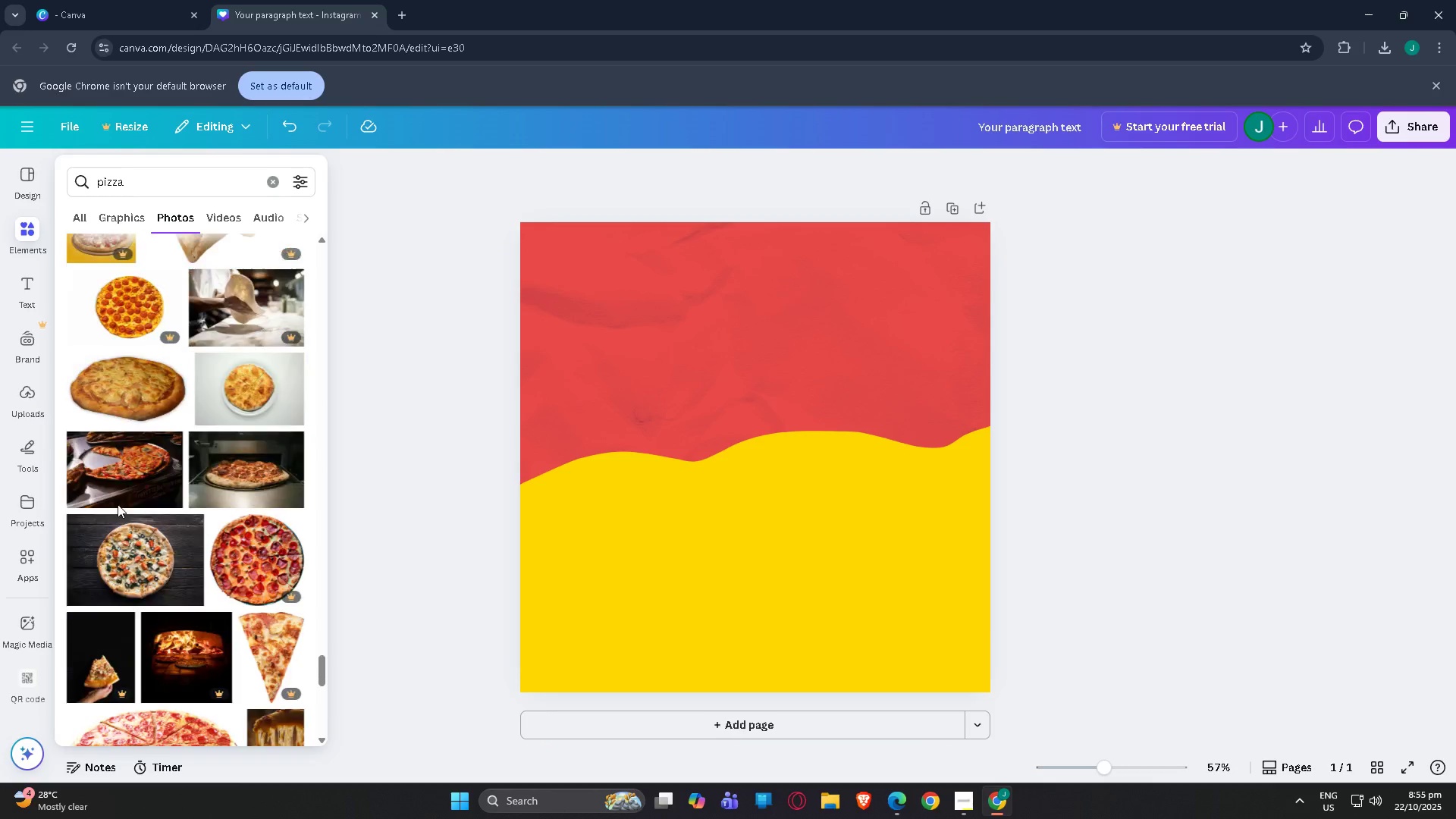 
scroll: coordinate [118, 503], scroll_direction: down, amount: 3.0
 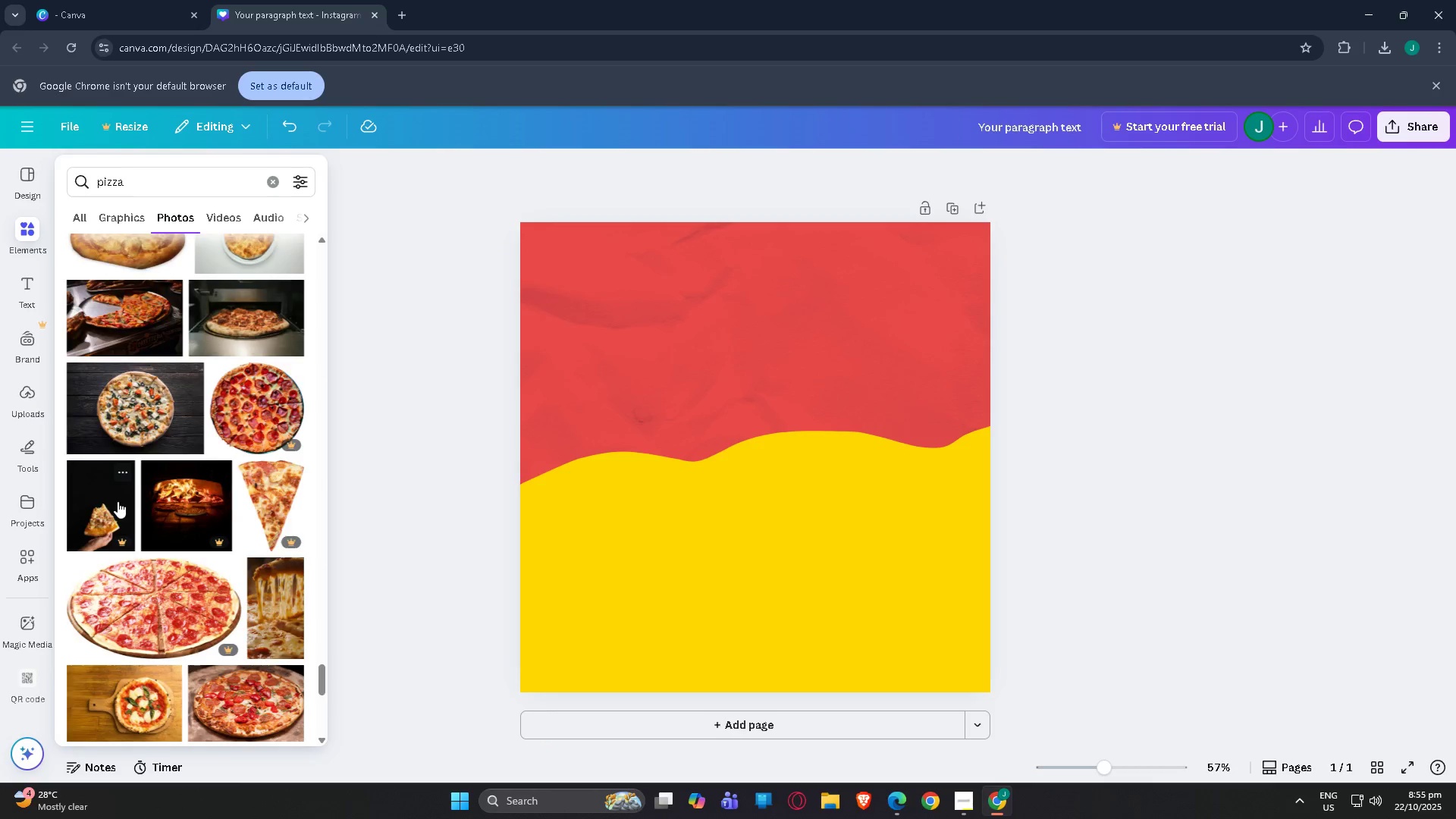 
scroll: coordinate [118, 501], scroll_direction: up, amount: 2.0
 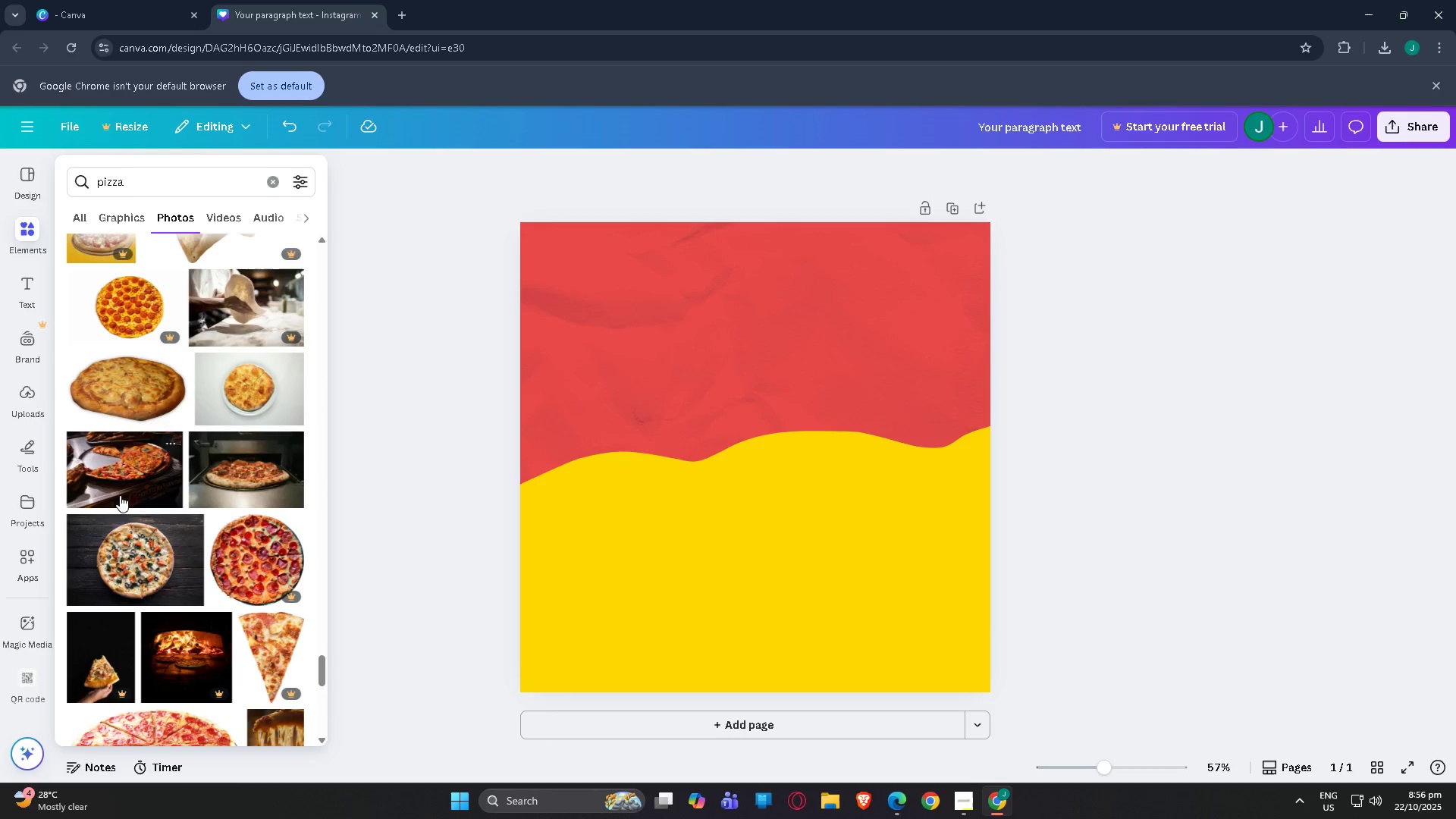 
scroll: coordinate [121, 488], scroll_direction: down, amount: 10.0
 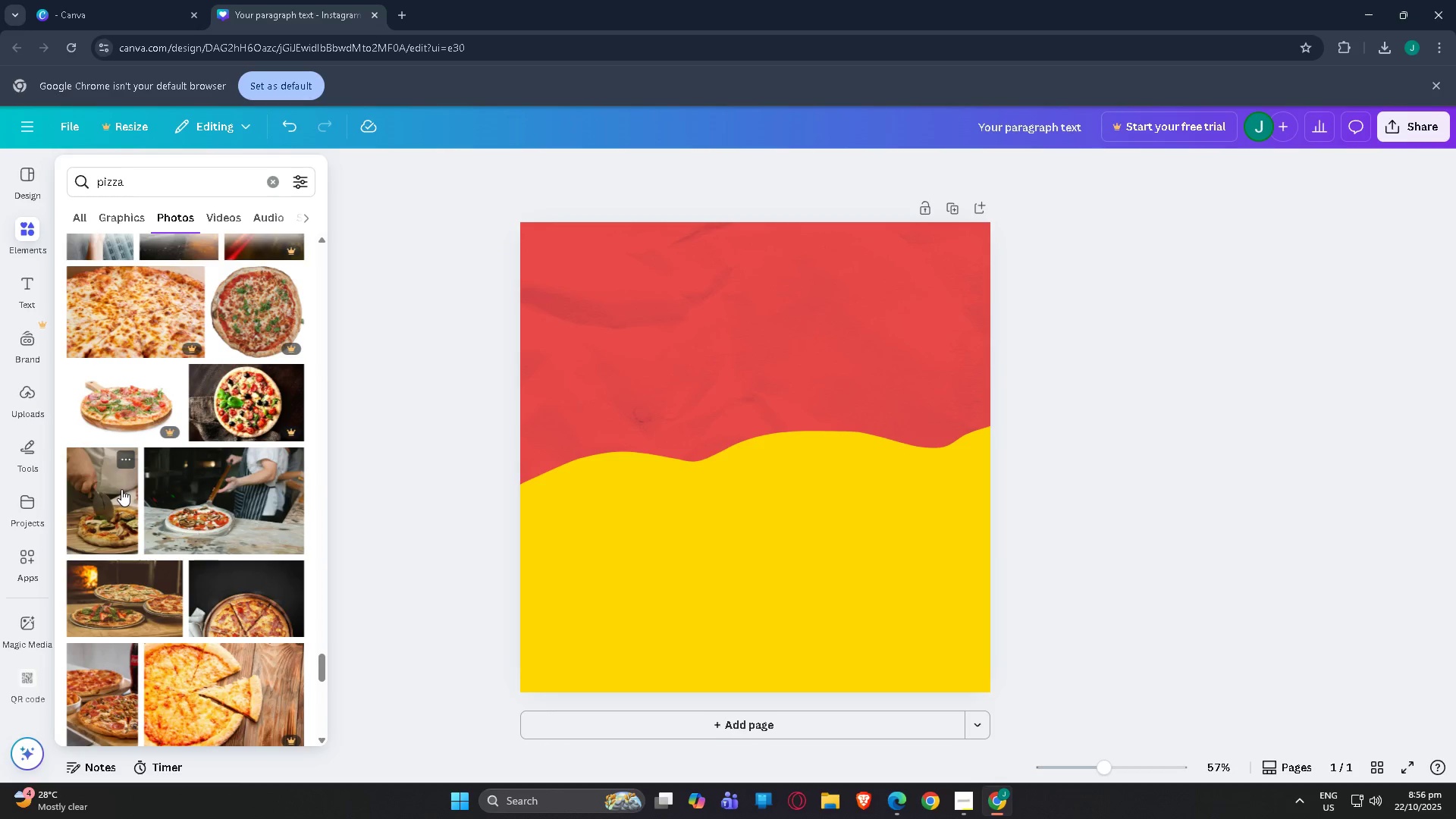 
scroll: coordinate [158, 431], scroll_direction: down, amount: 27.0
 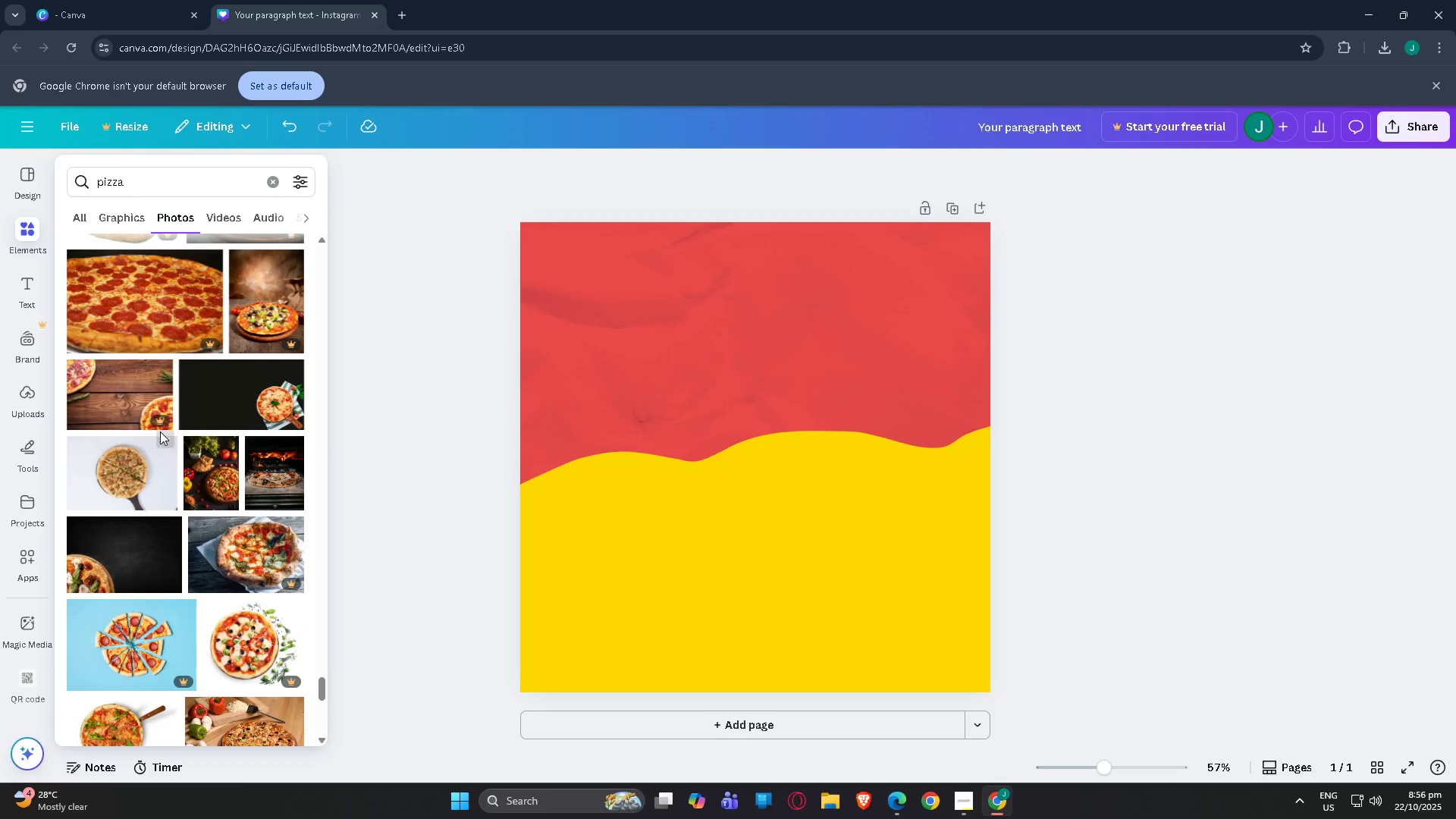 
scroll: coordinate [154, 410], scroll_direction: down, amount: 44.0
 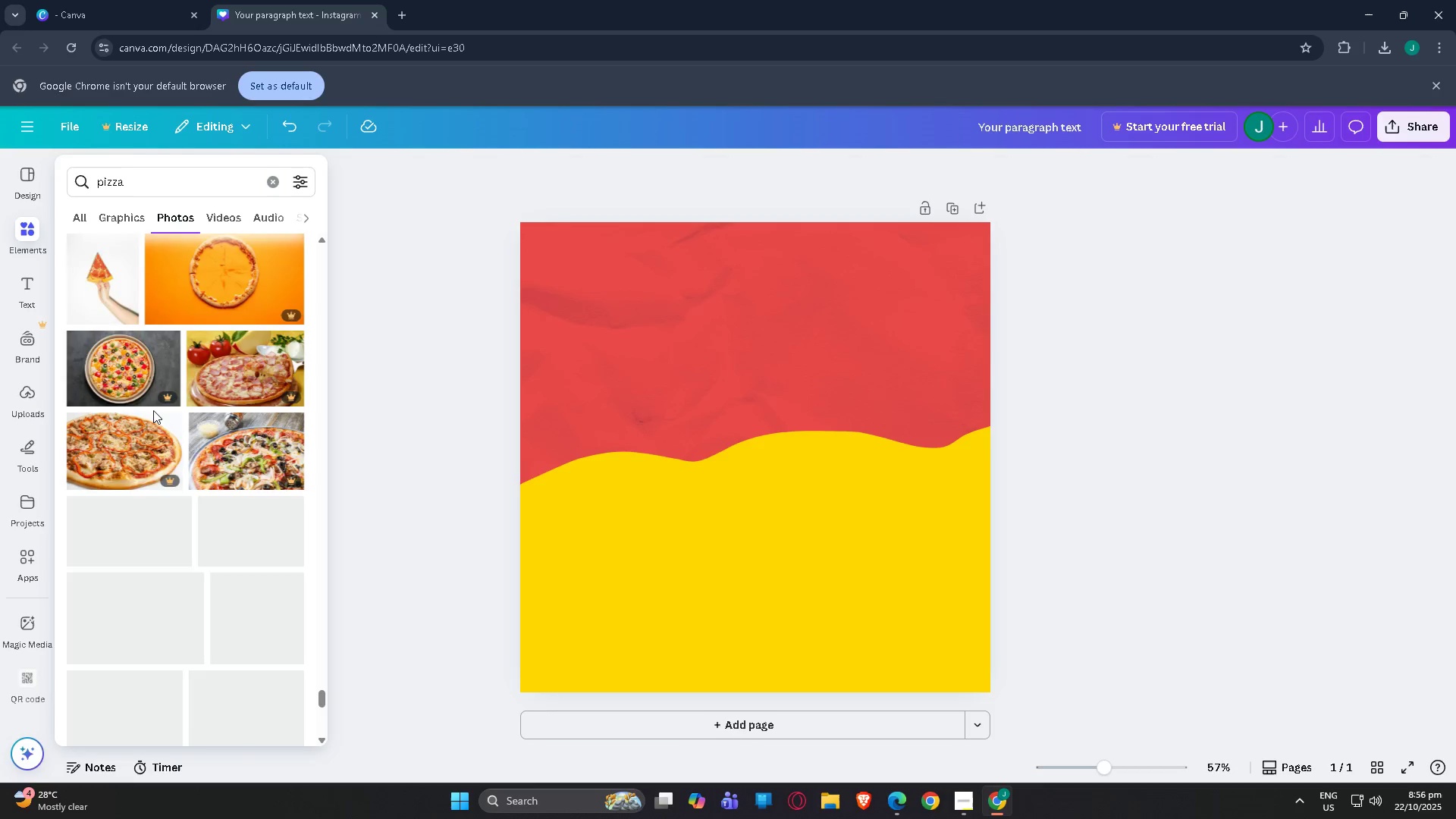 
scroll: coordinate [152, 409], scroll_direction: down, amount: 37.0
 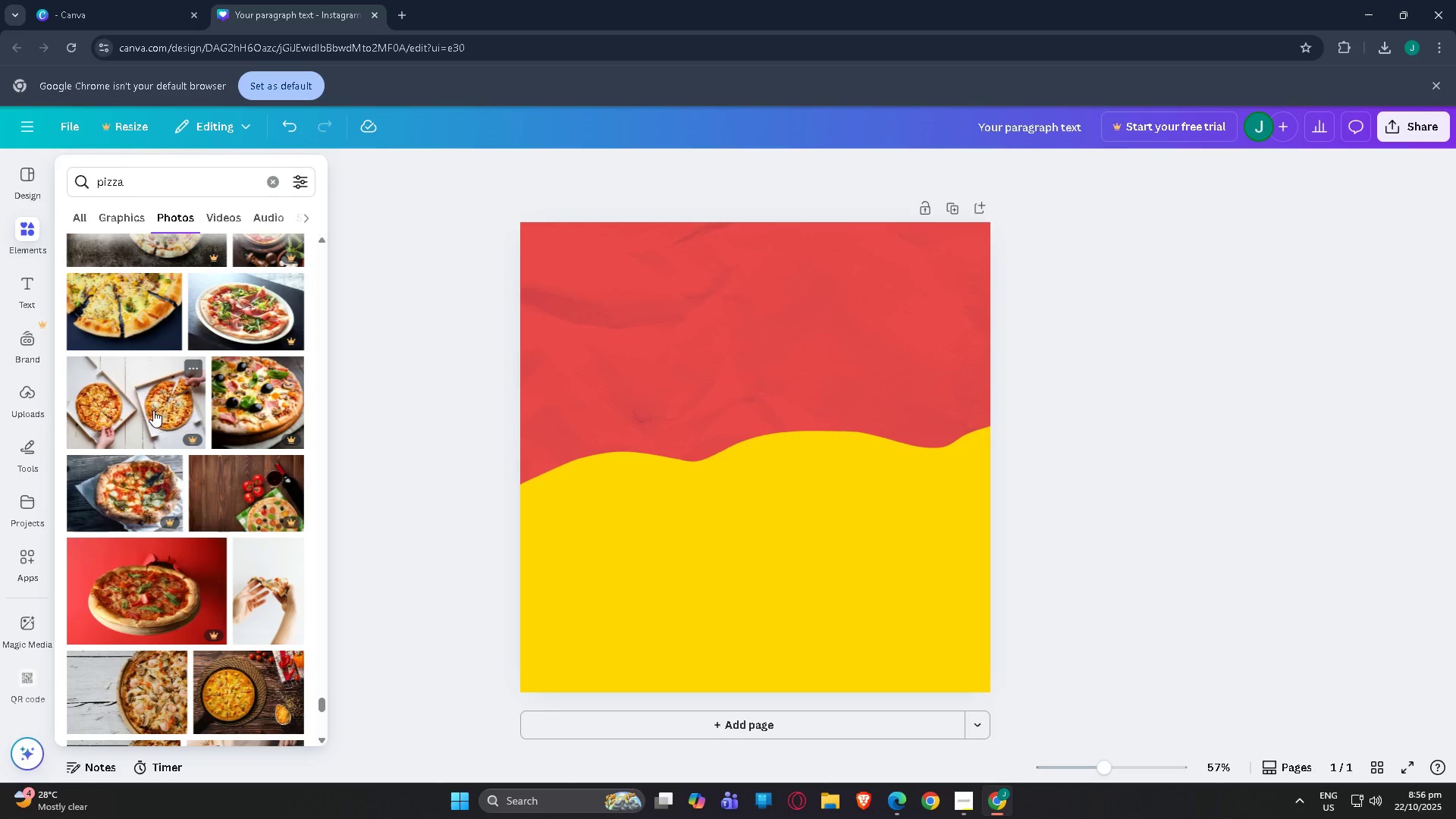 
scroll: coordinate [135, 479], scroll_direction: up, amount: 11.0
 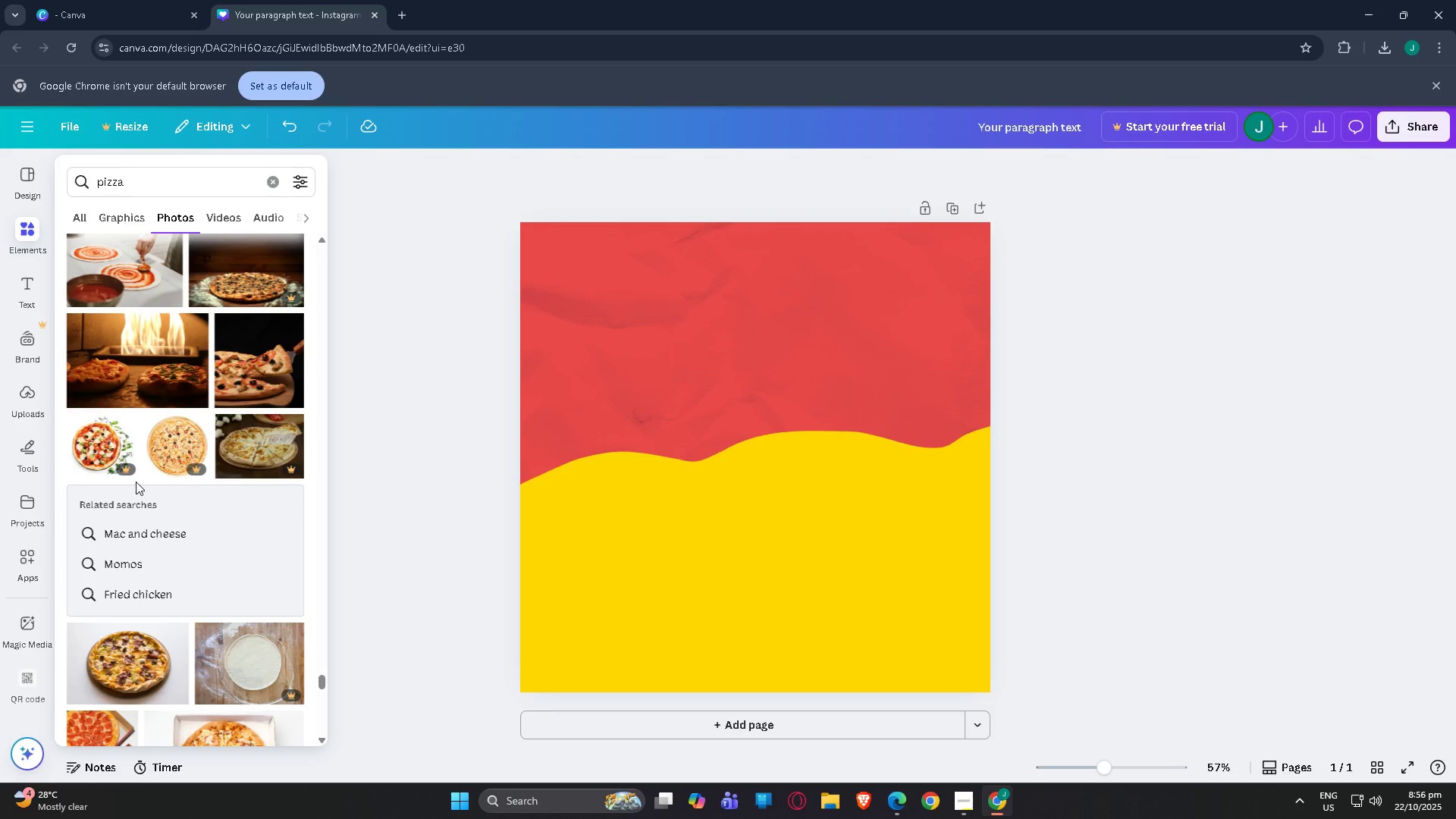 
scroll: coordinate [499, 425], scroll_direction: down, amount: 19.0
 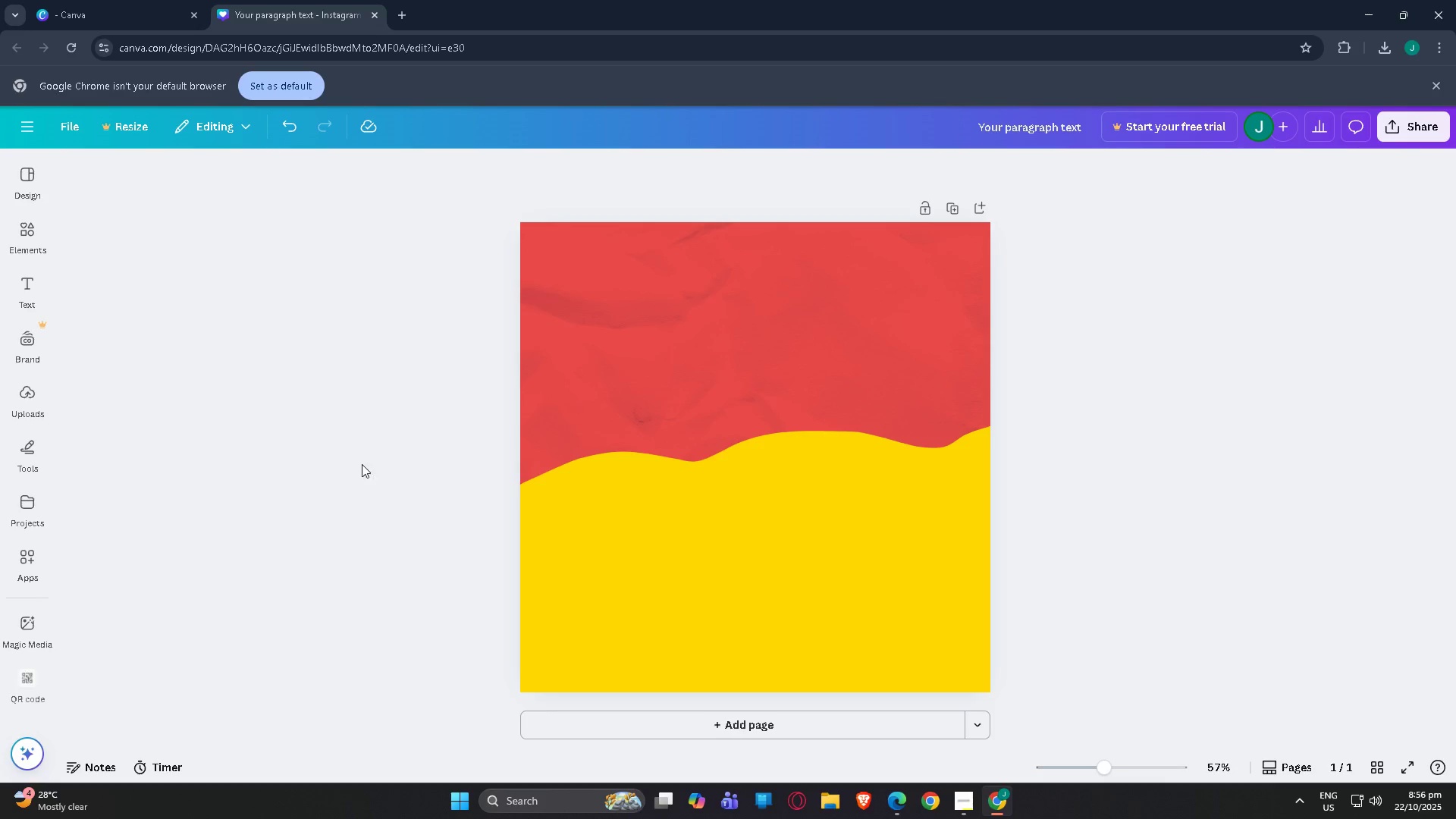 
scroll: coordinate [366, 466], scroll_direction: down, amount: 4.0
 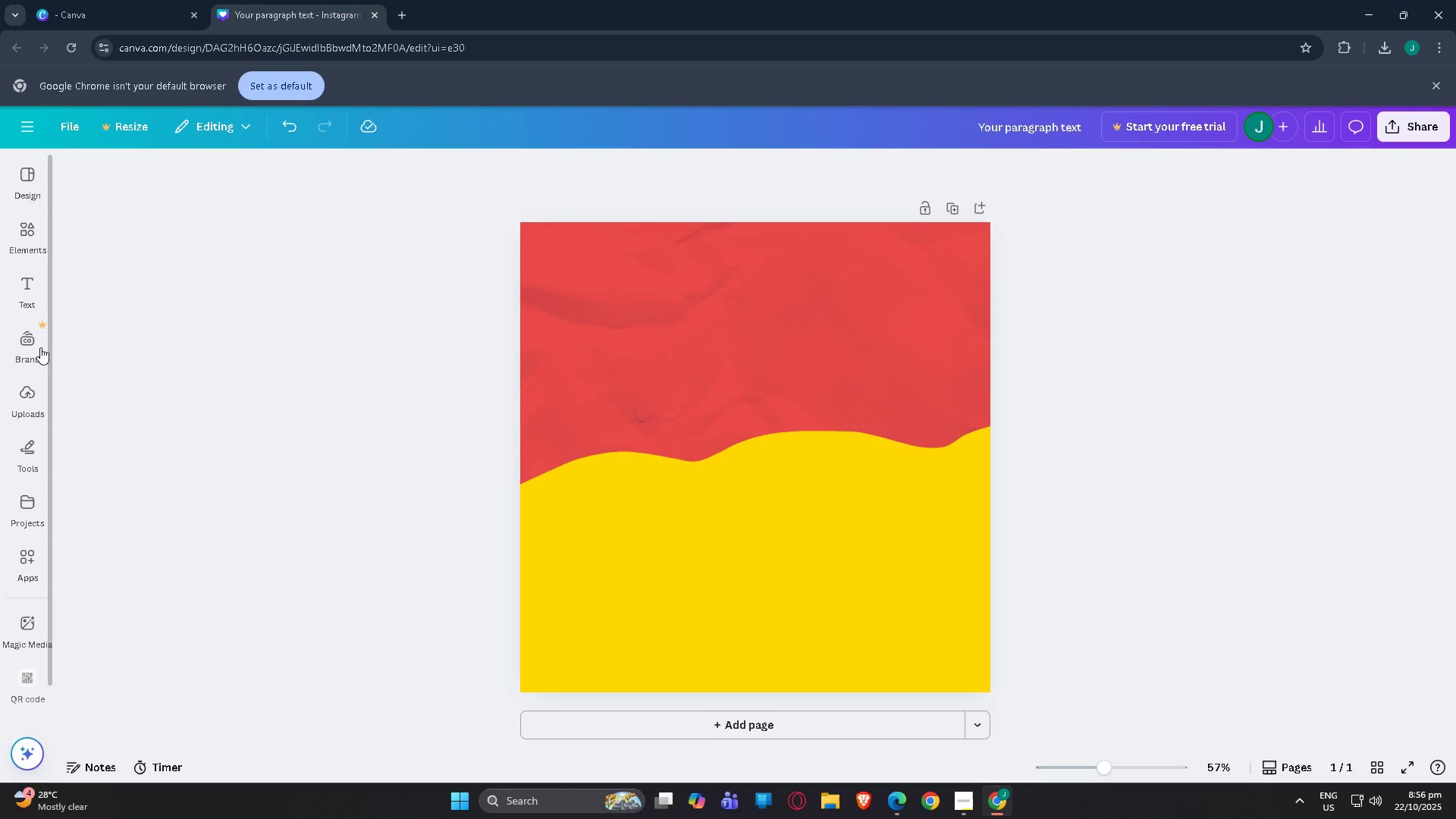 
left_click([34, 239])
 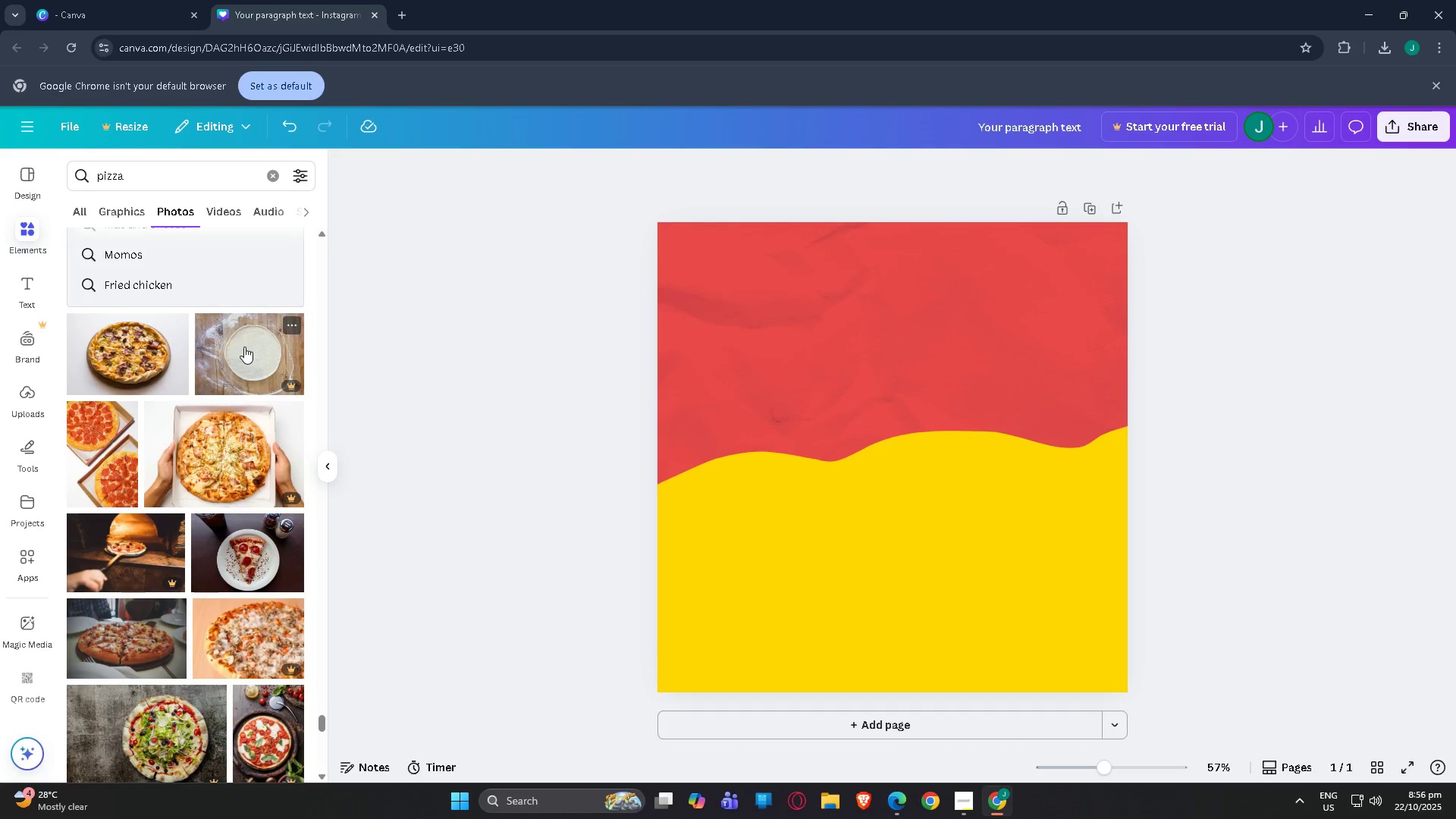 
scroll: coordinate [246, 348], scroll_direction: down, amount: 10.0
 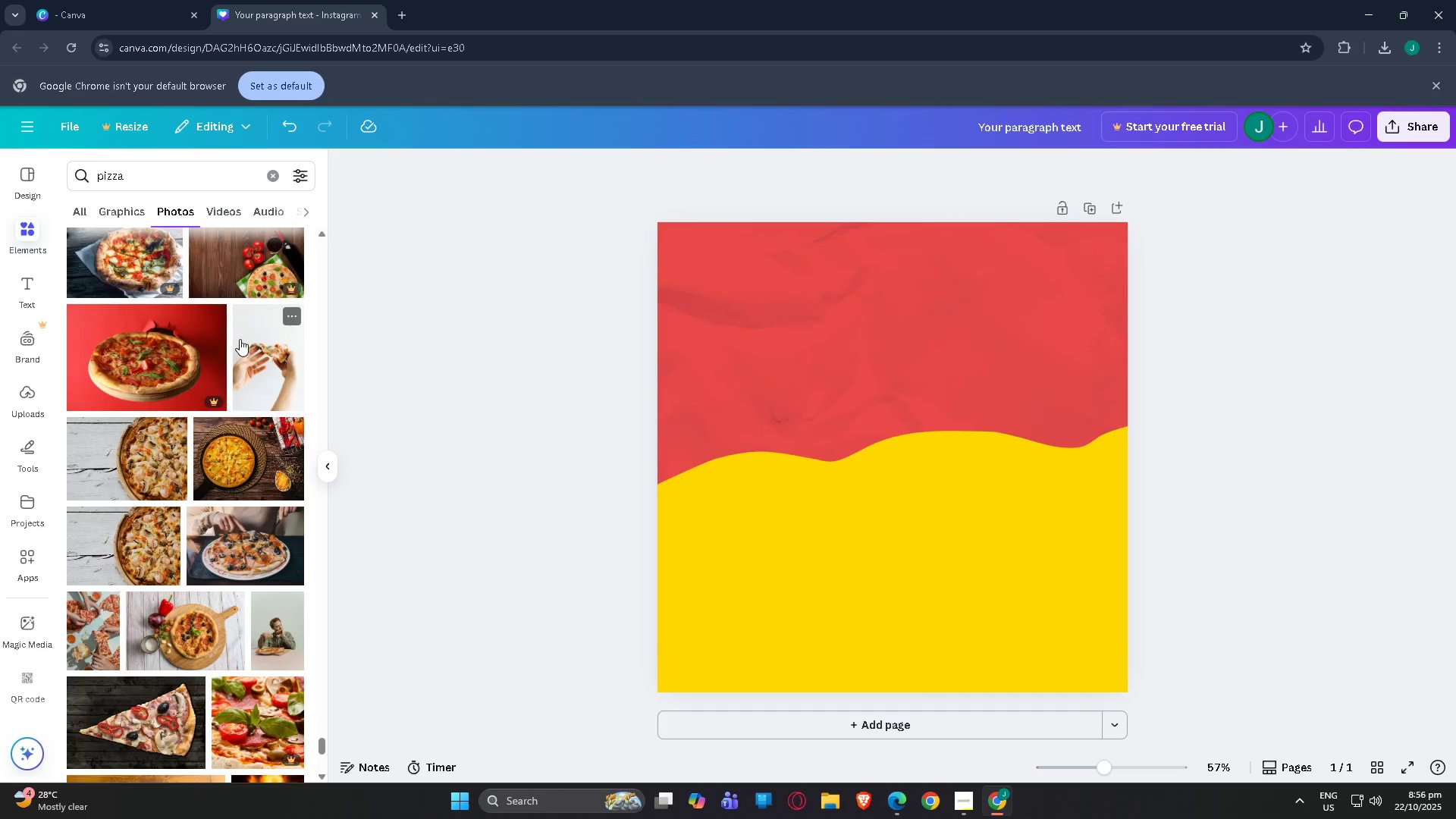 
scroll: coordinate [227, 380], scroll_direction: up, amount: 5.0
 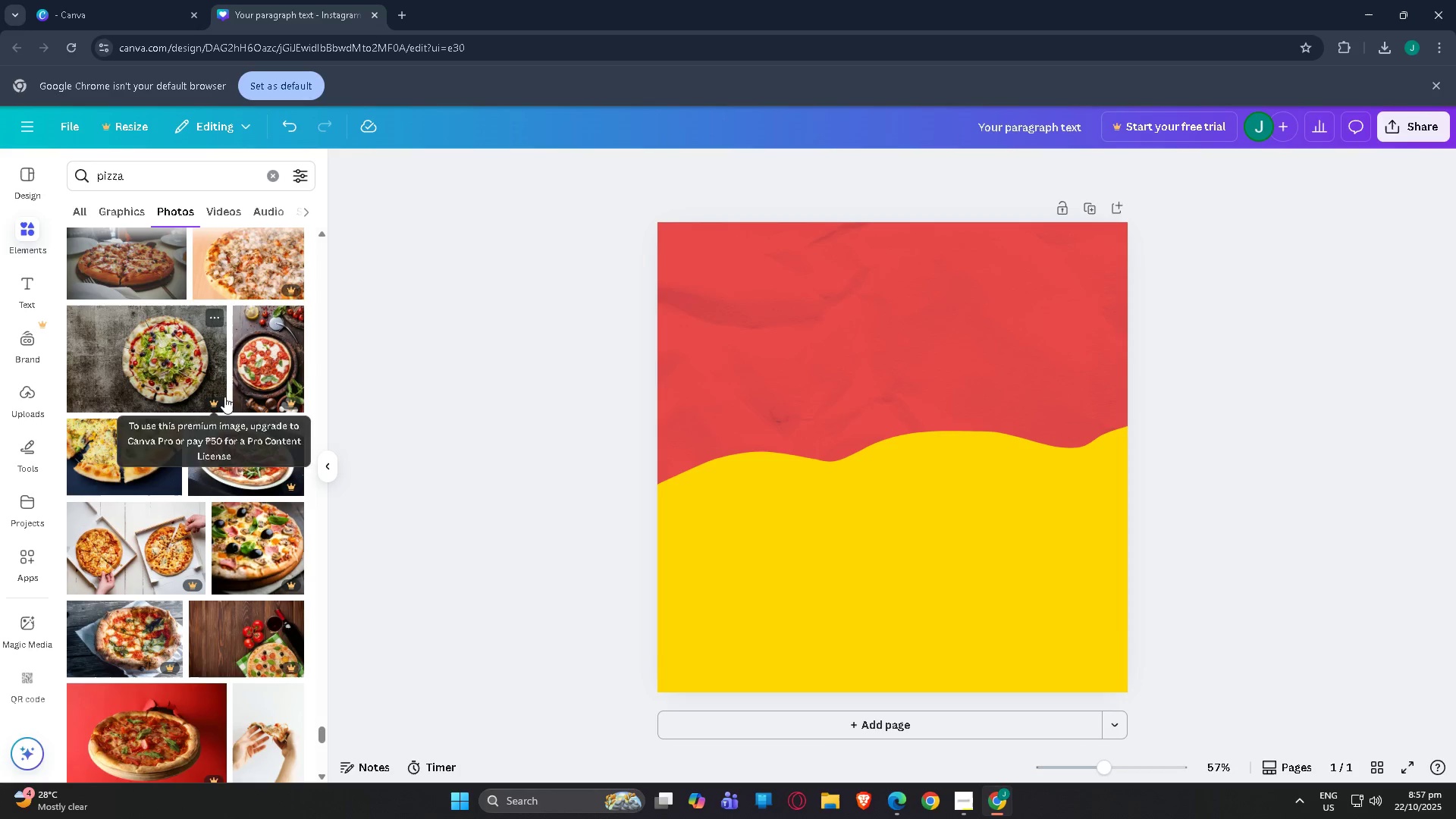 
scroll: coordinate [212, 410], scroll_direction: down, amount: 7.0
 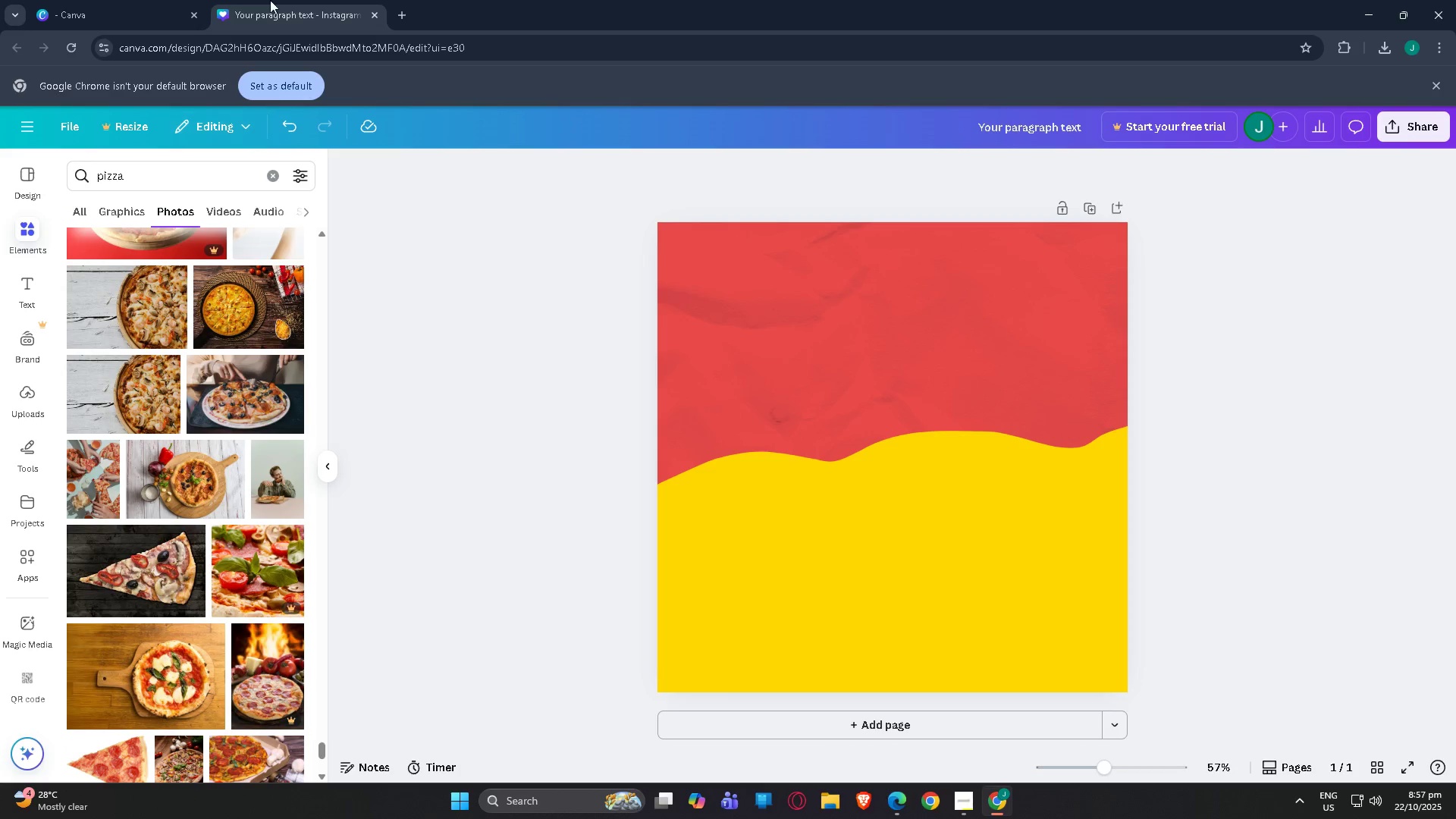 
left_click([401, 10])
 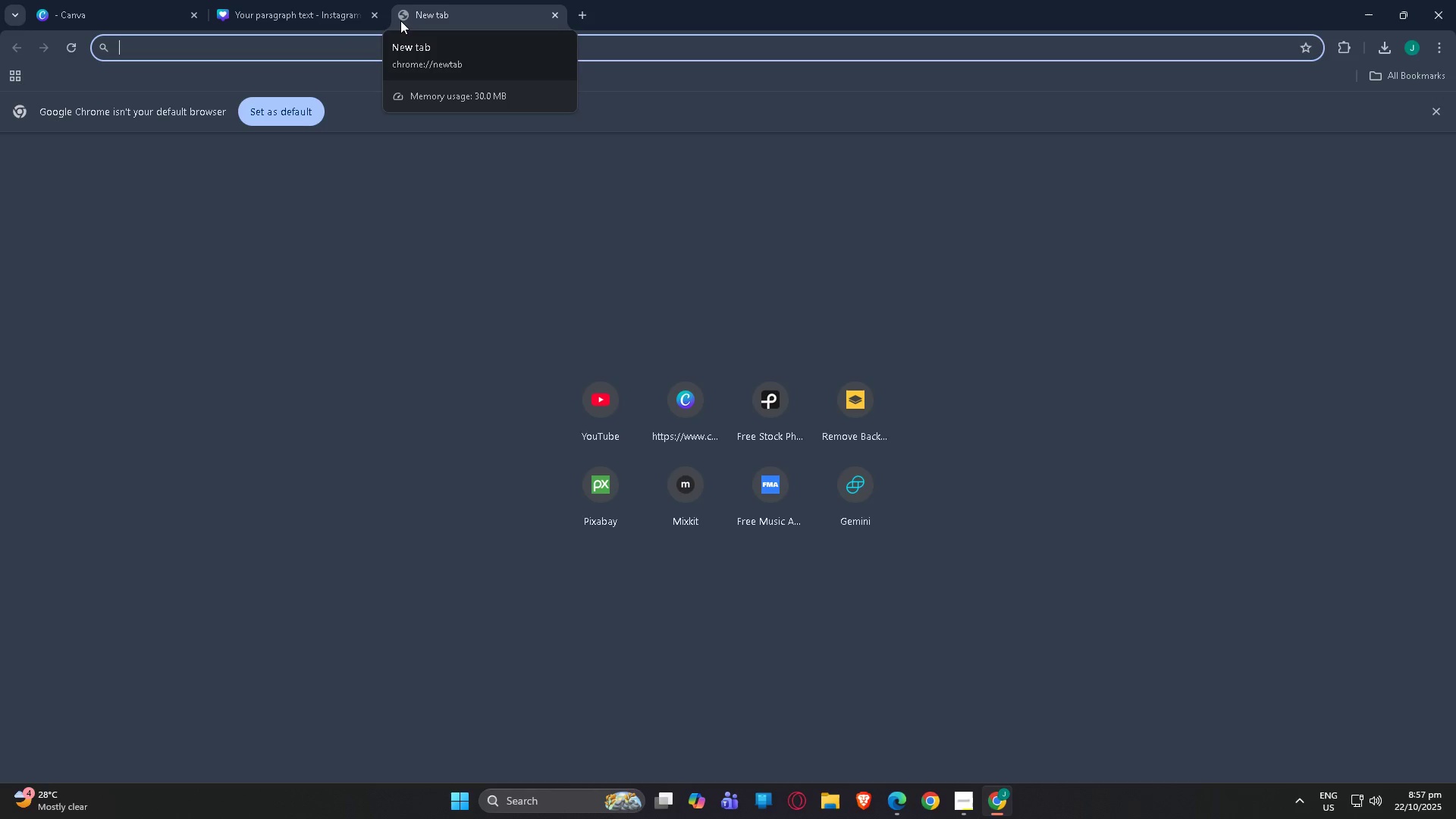 
type(pizza  pro)
key(Backspace)
key(Backspace)
key(Backspace)
key(Backspace)
type(proj)
key(Backspace)
type(m)
key(Backspace)
type(n)
key(Backspace)
type(motional poster)
 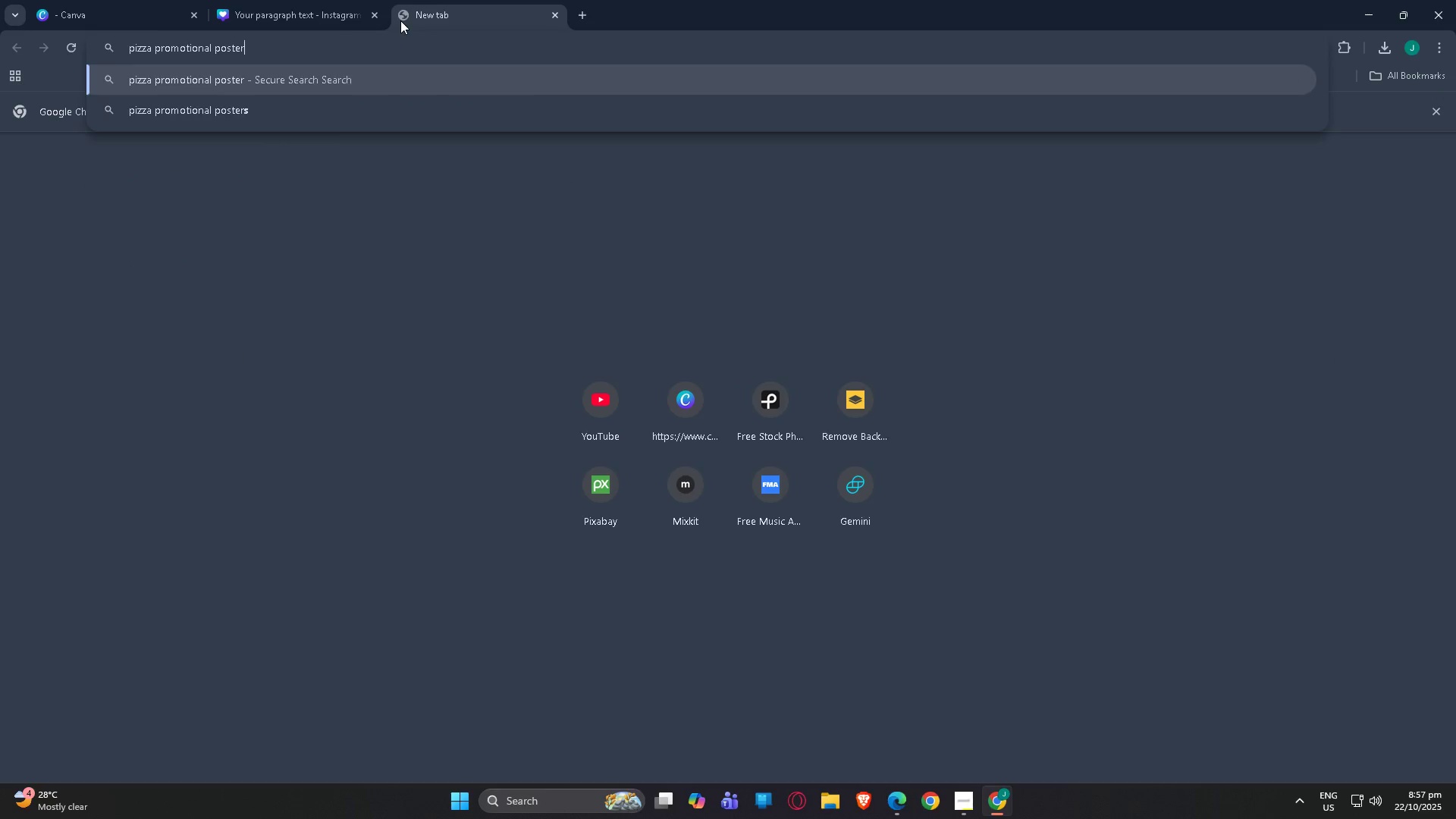 
key(Enter)
 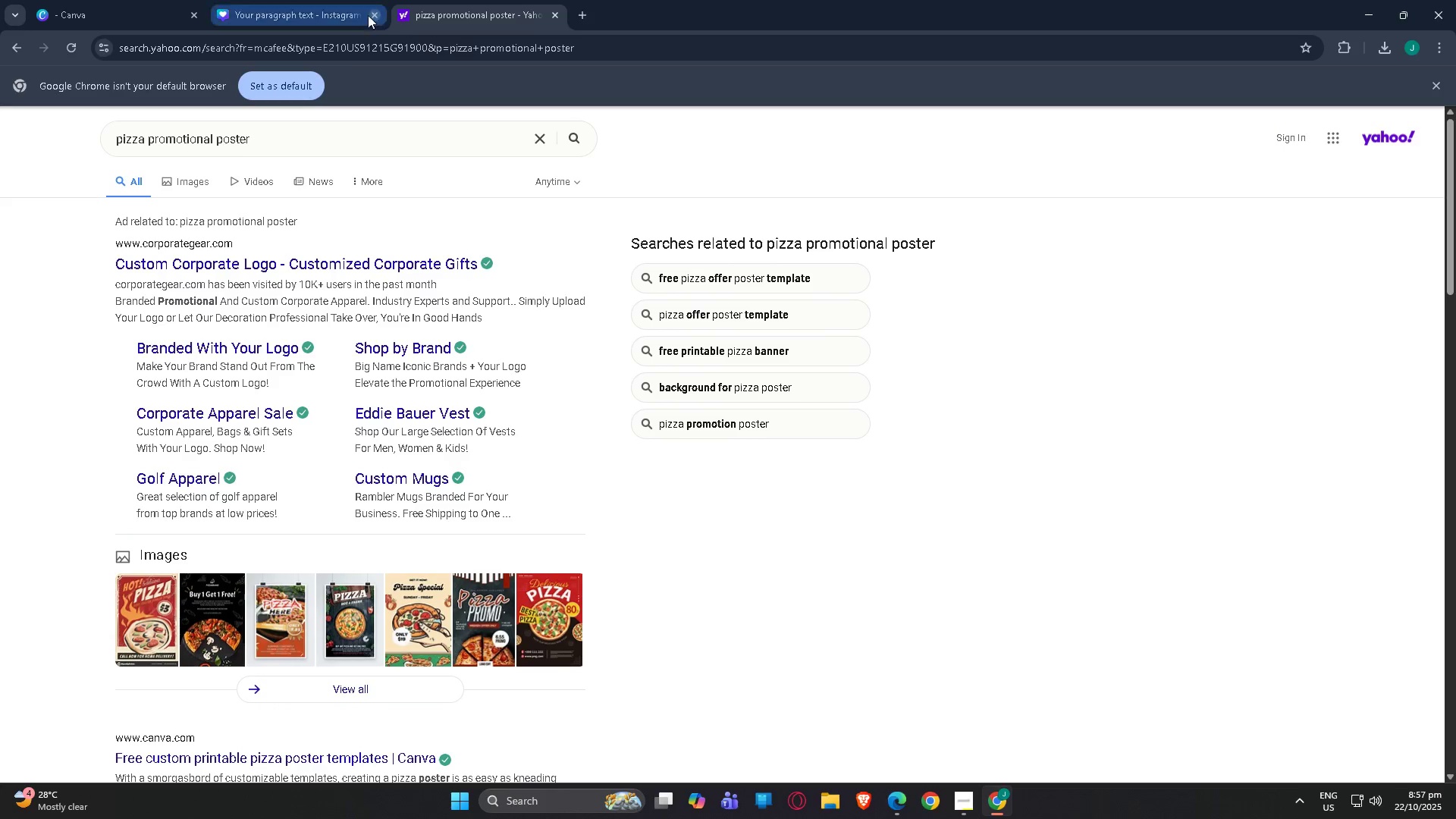 
left_click([192, 172])
 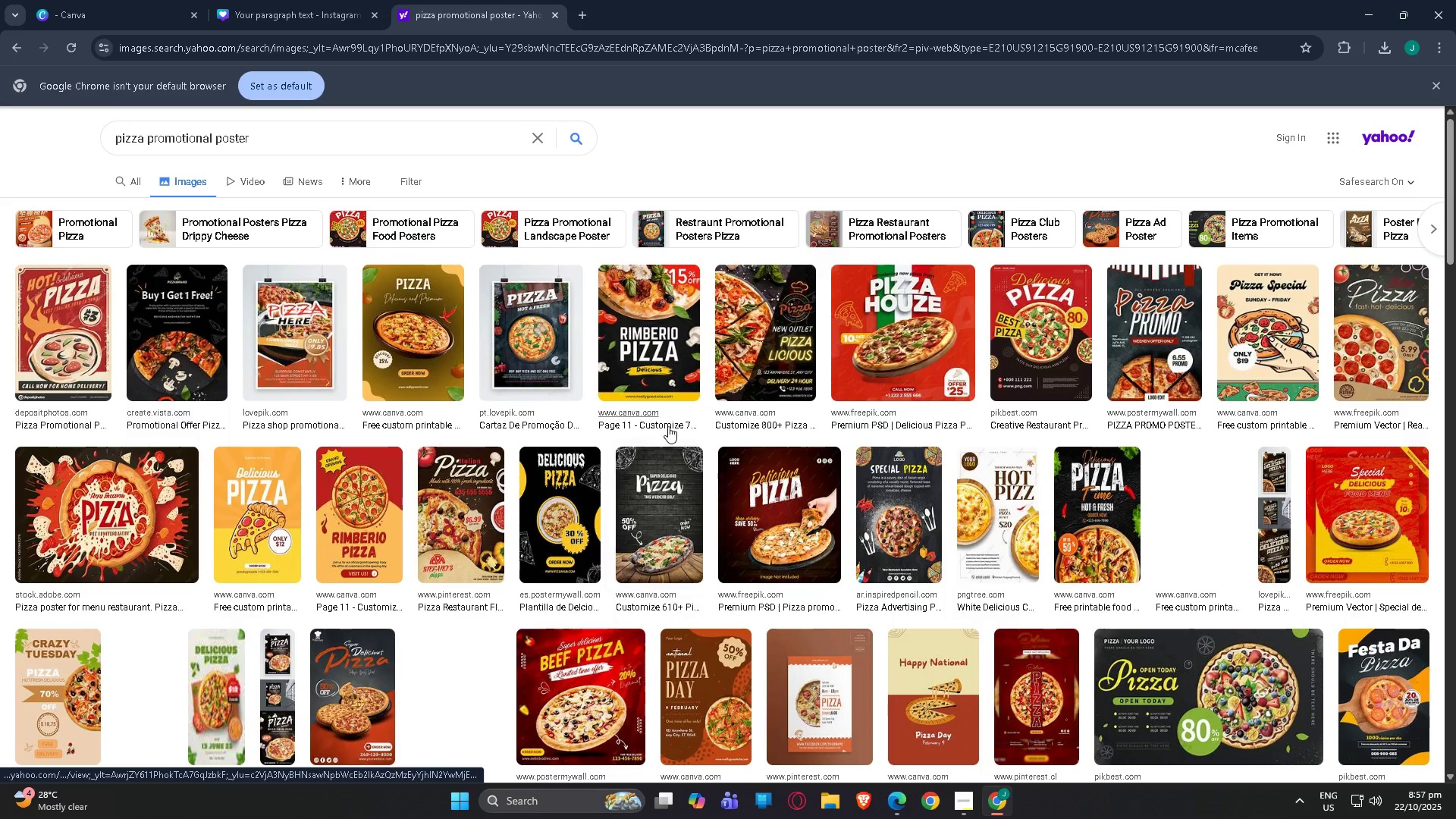 
wait(6.02)
 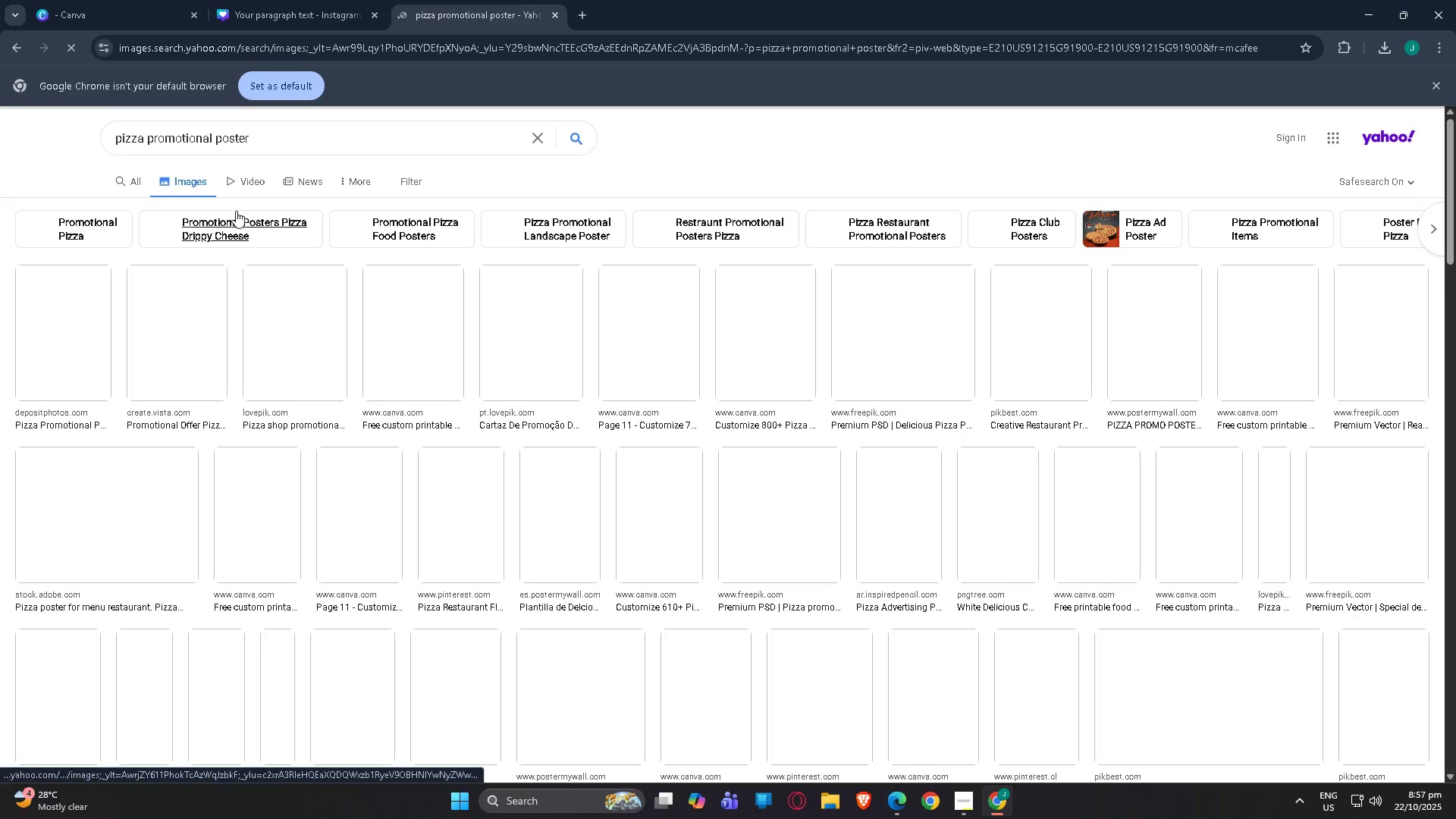 
scroll: coordinate [440, 364], scroll_direction: down, amount: 10.0
 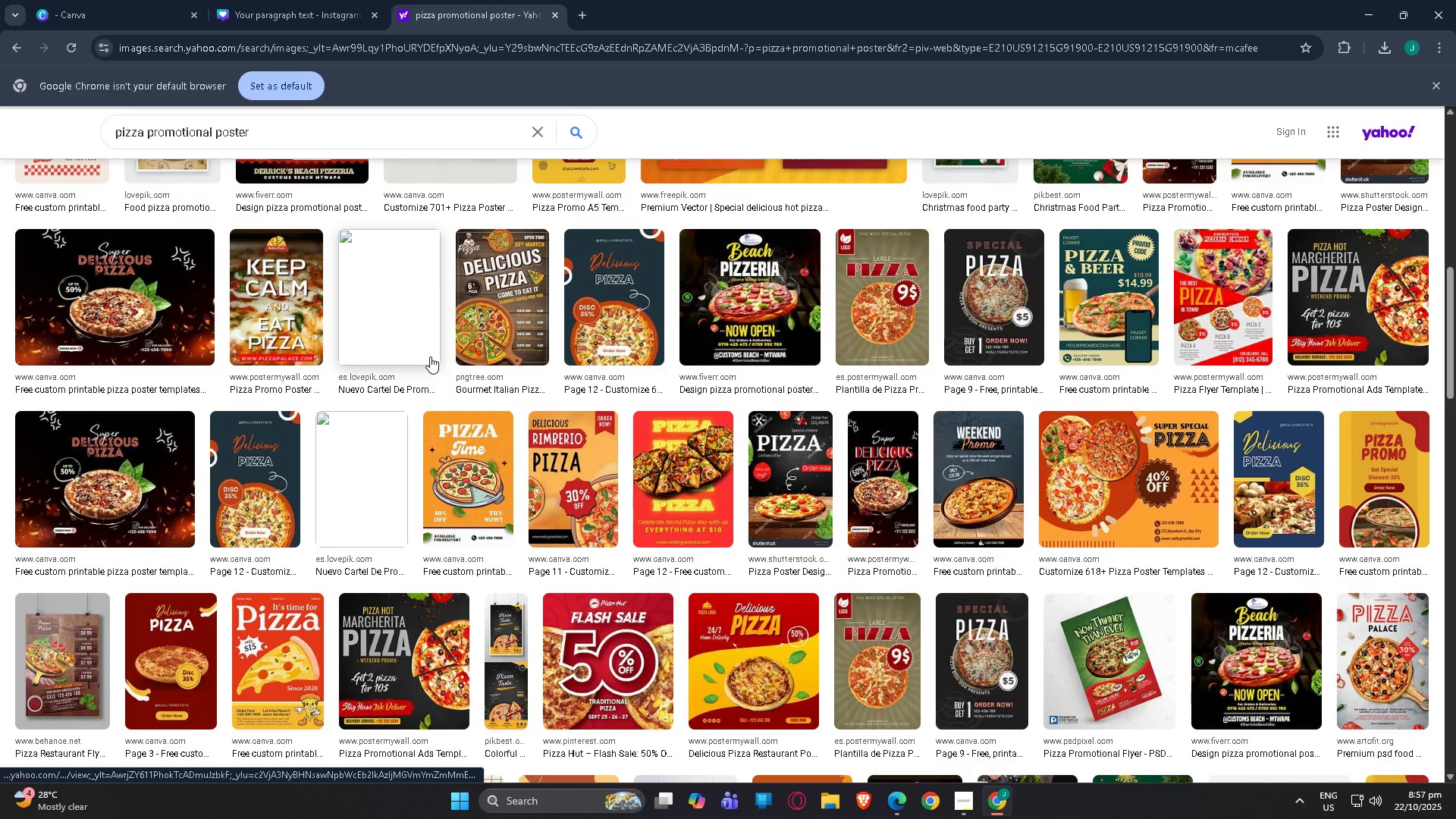 
scroll: coordinate [425, 366], scroll_direction: down, amount: 17.0
 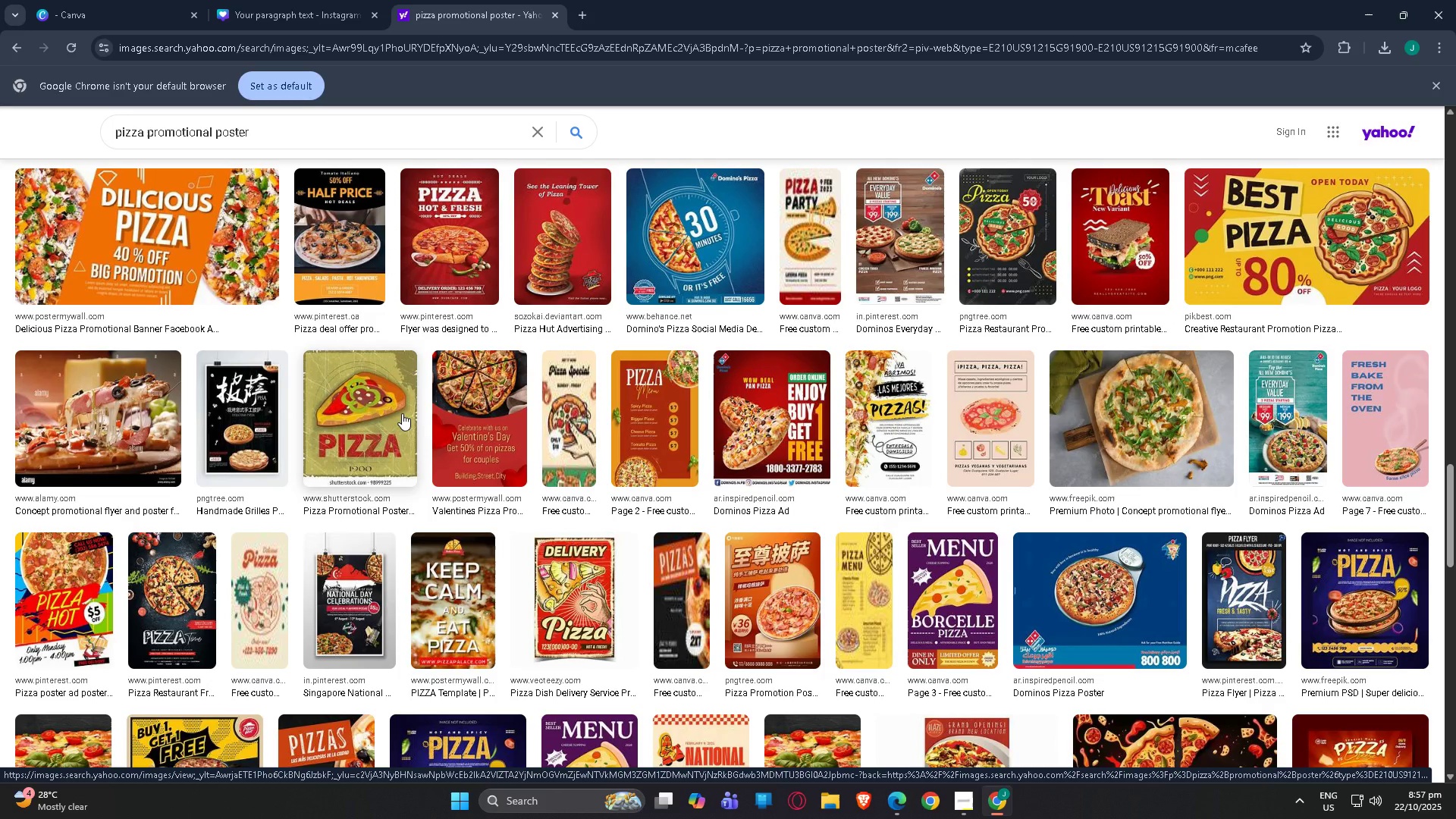 
wait(7.78)
 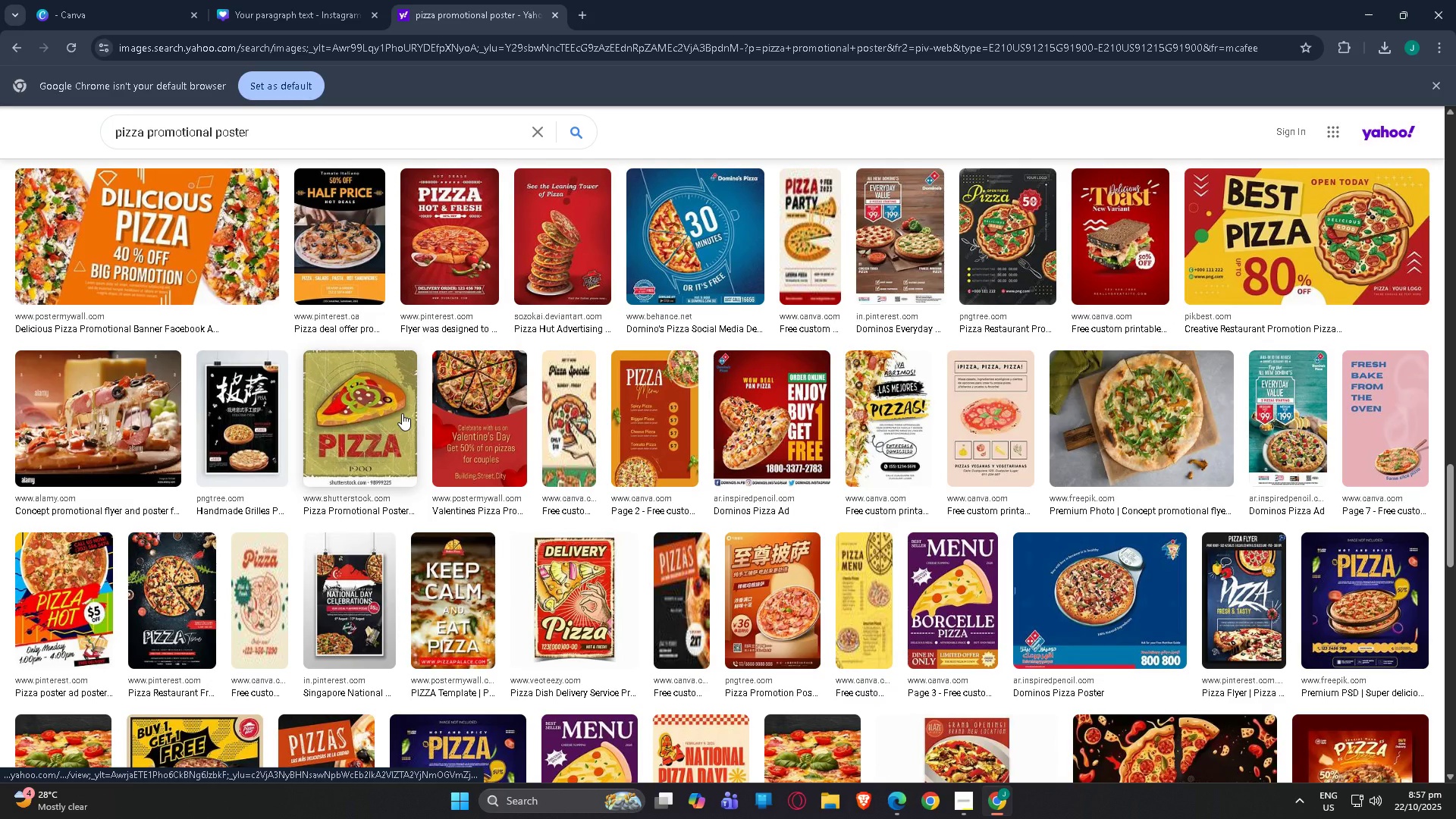 
scroll: coordinate [387, 284], scroll_direction: down, amount: 10.0
 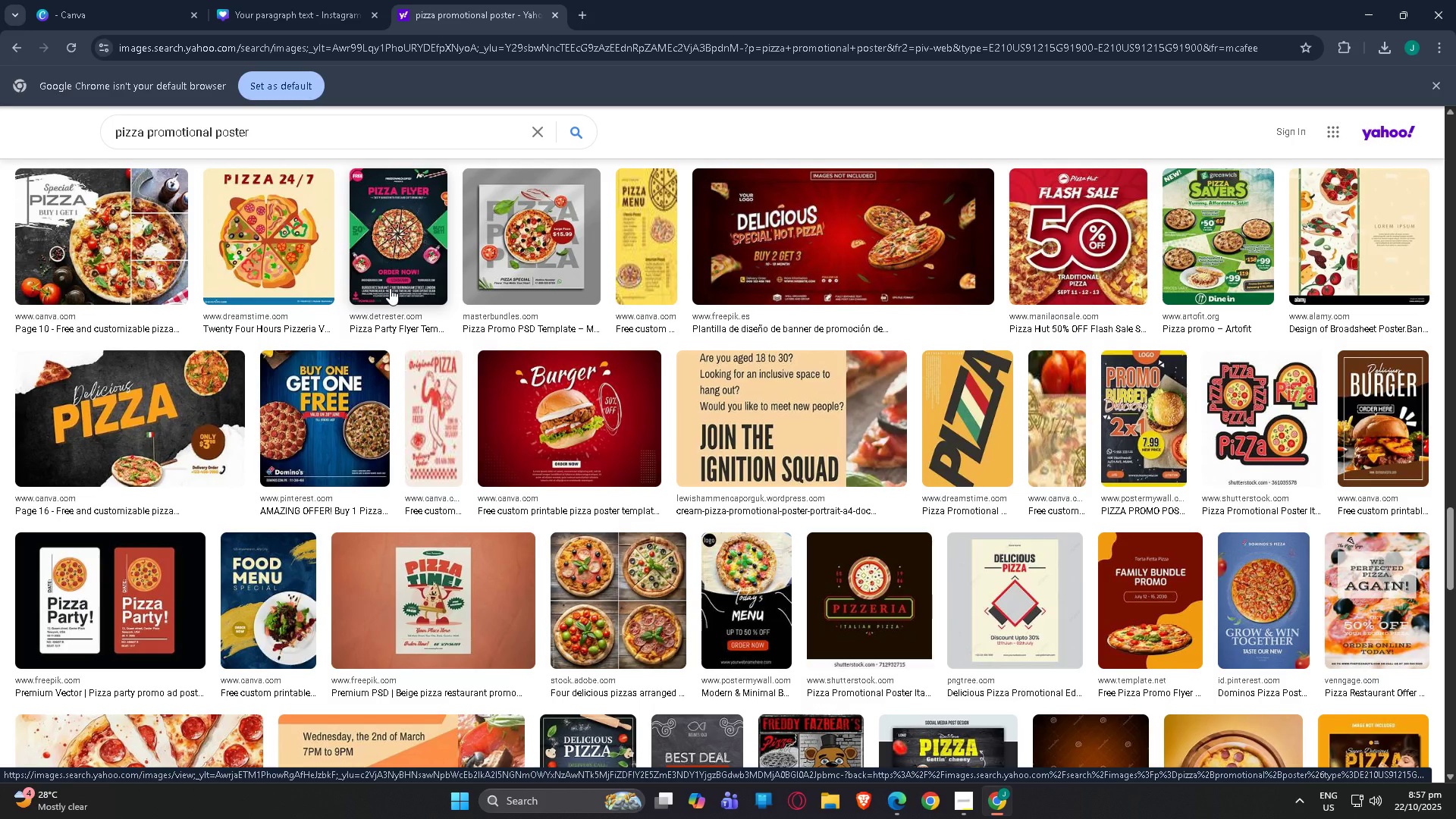 
wait(6.57)
 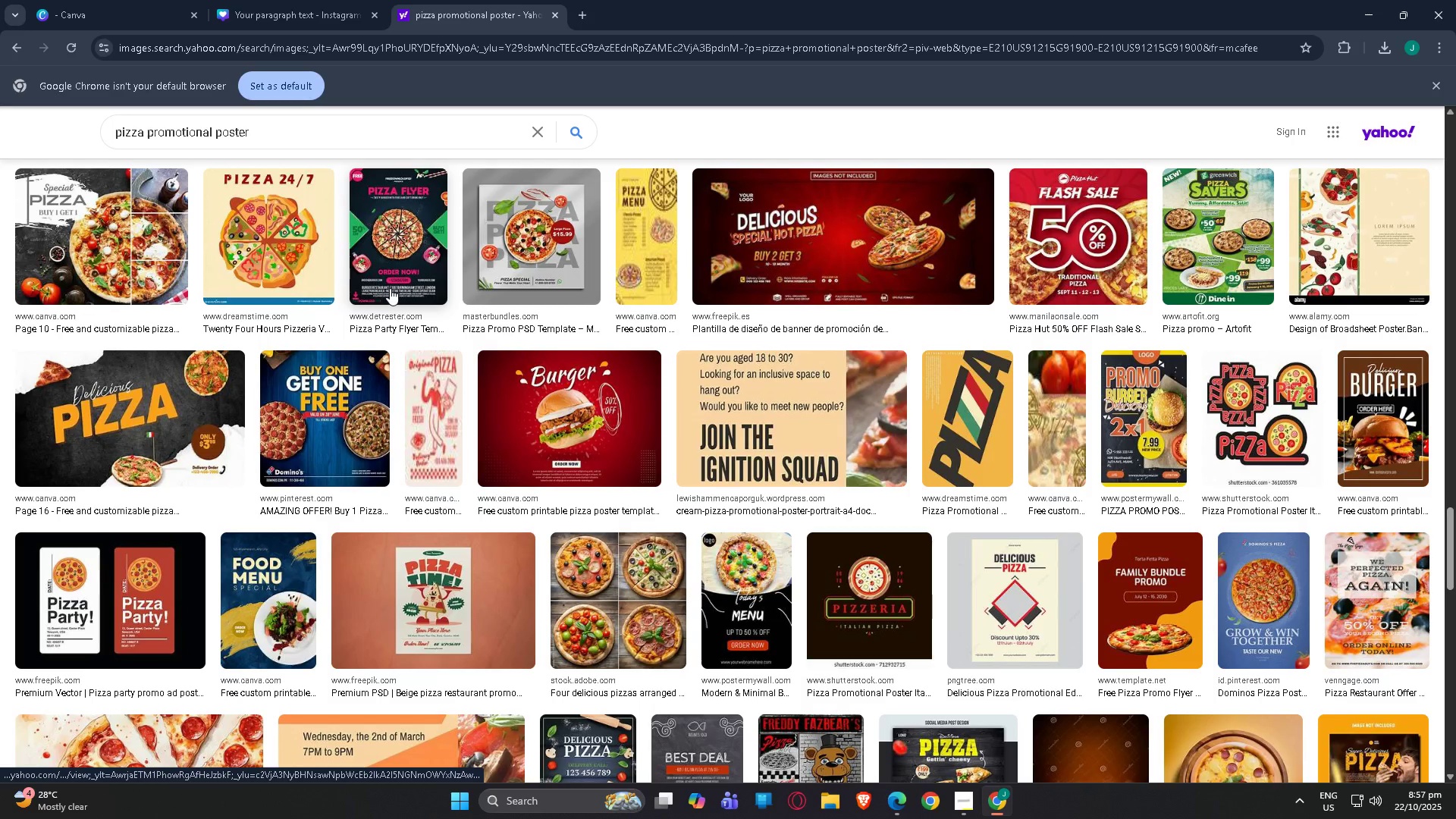 
scroll: coordinate [480, 388], scroll_direction: down, amount: 11.0
 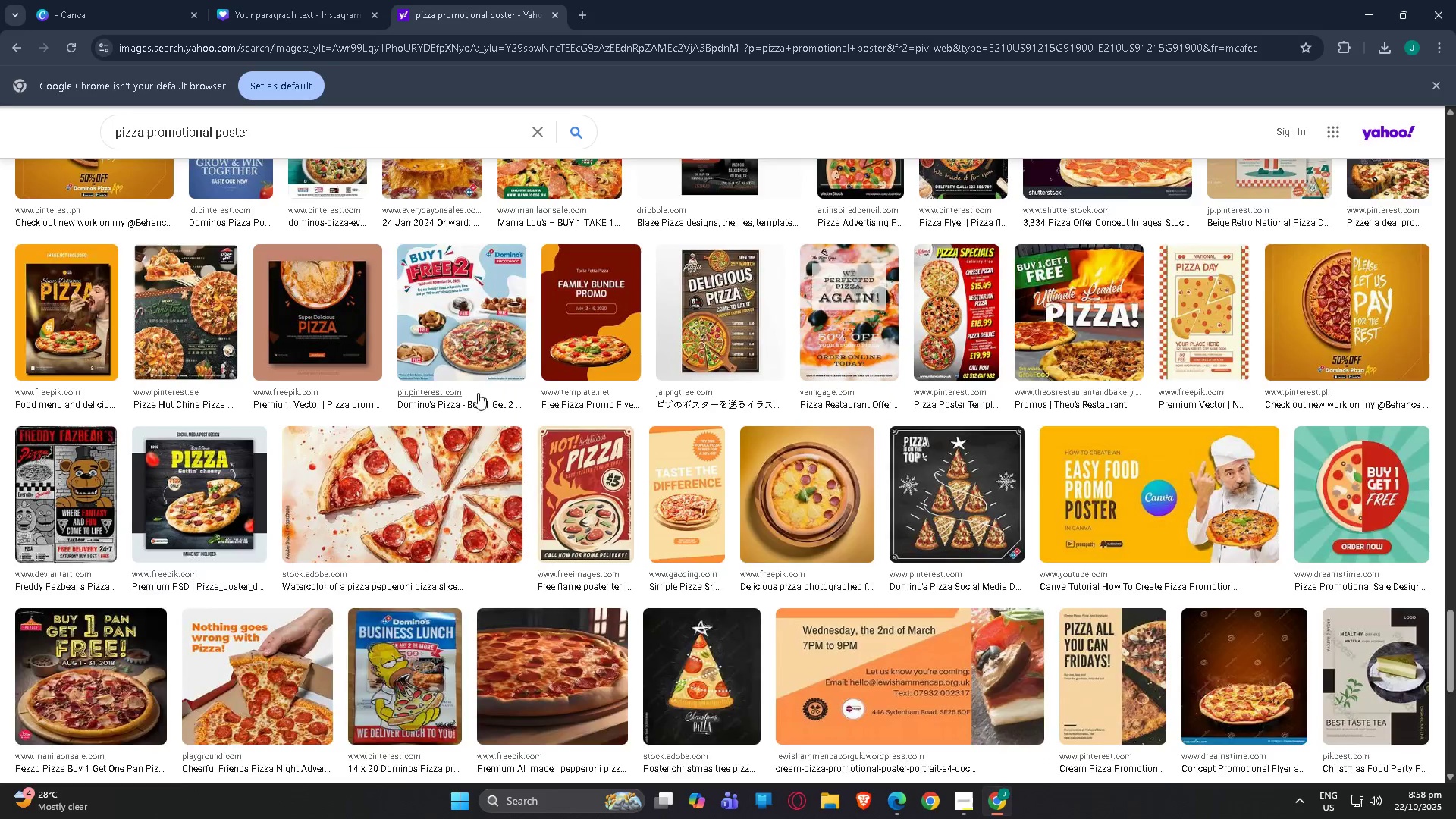 
scroll: coordinate [477, 409], scroll_direction: up, amount: 2.0
 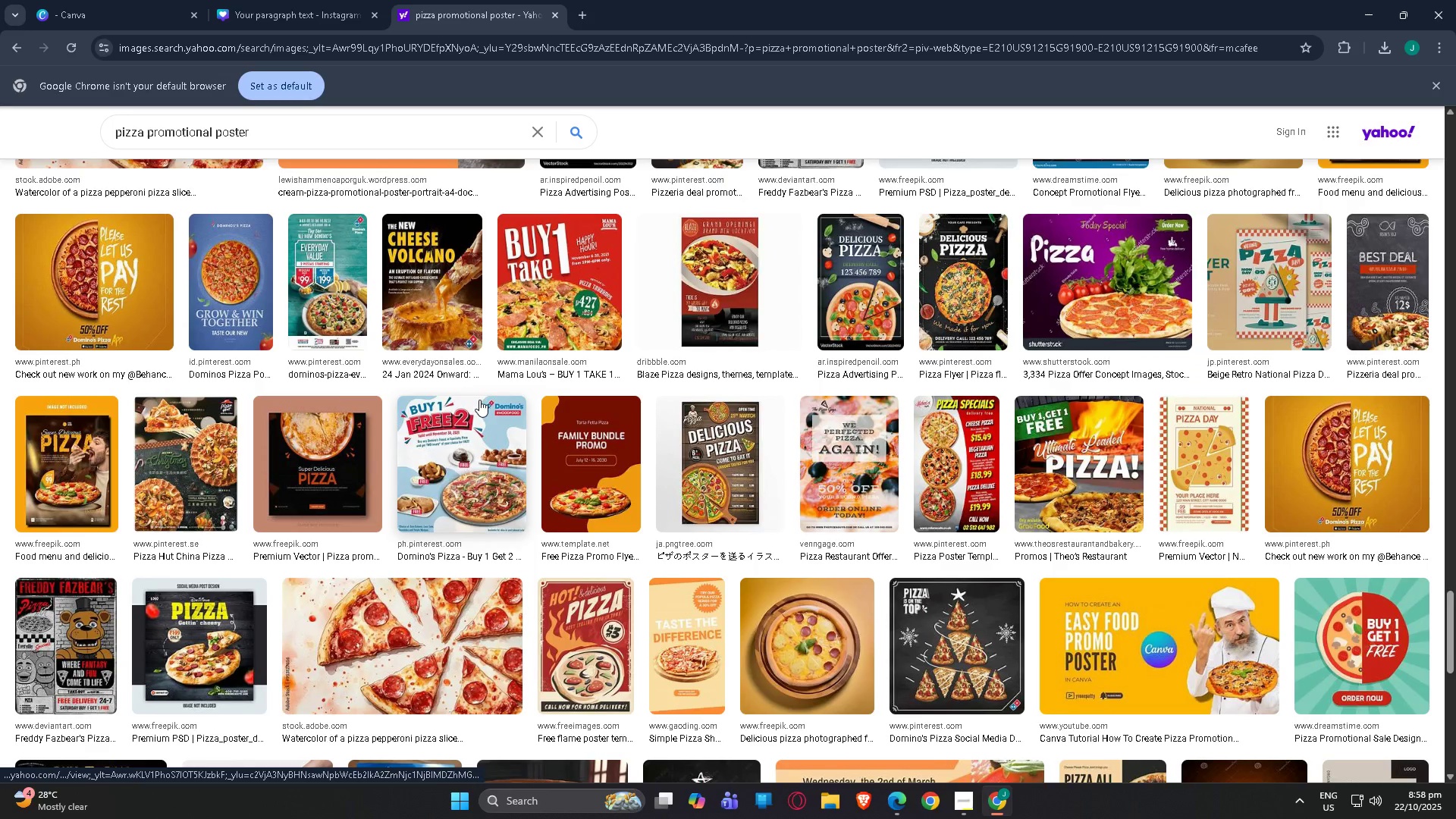 
scroll: coordinate [553, 336], scroll_direction: down, amount: 13.0
 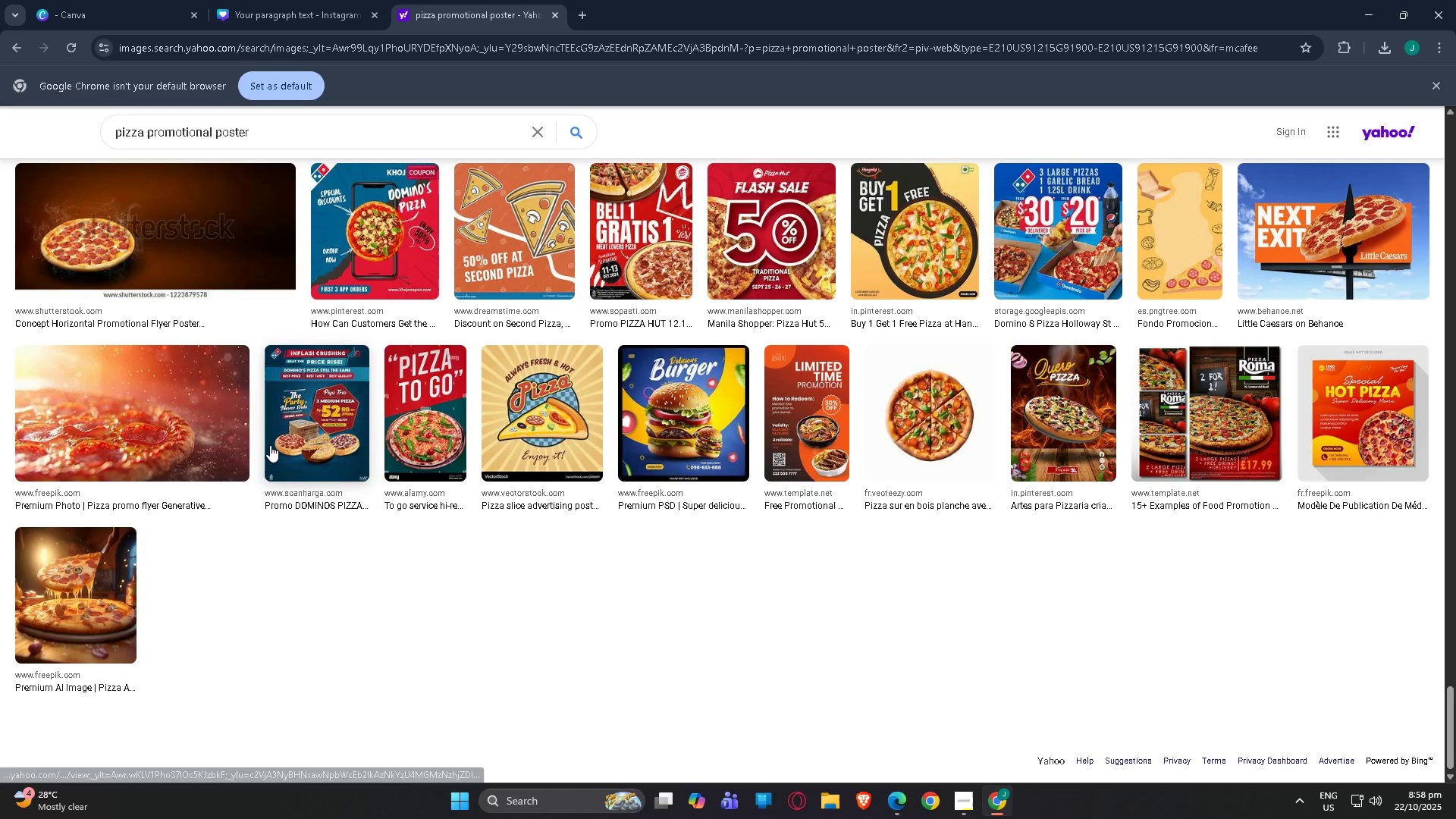 
scroll: coordinate [267, 433], scroll_direction: up, amount: 21.0
 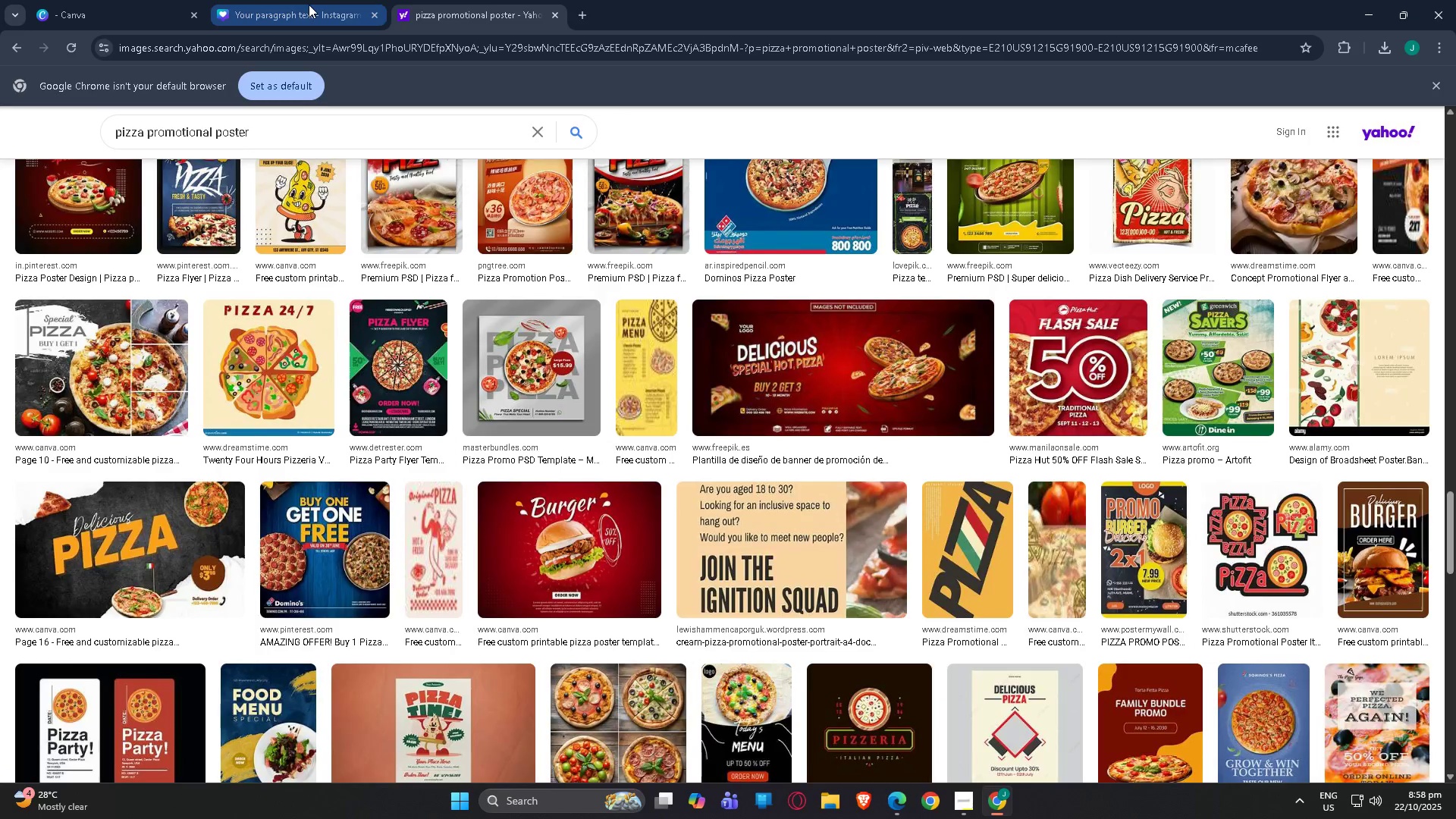 
left_click([309, 5])
 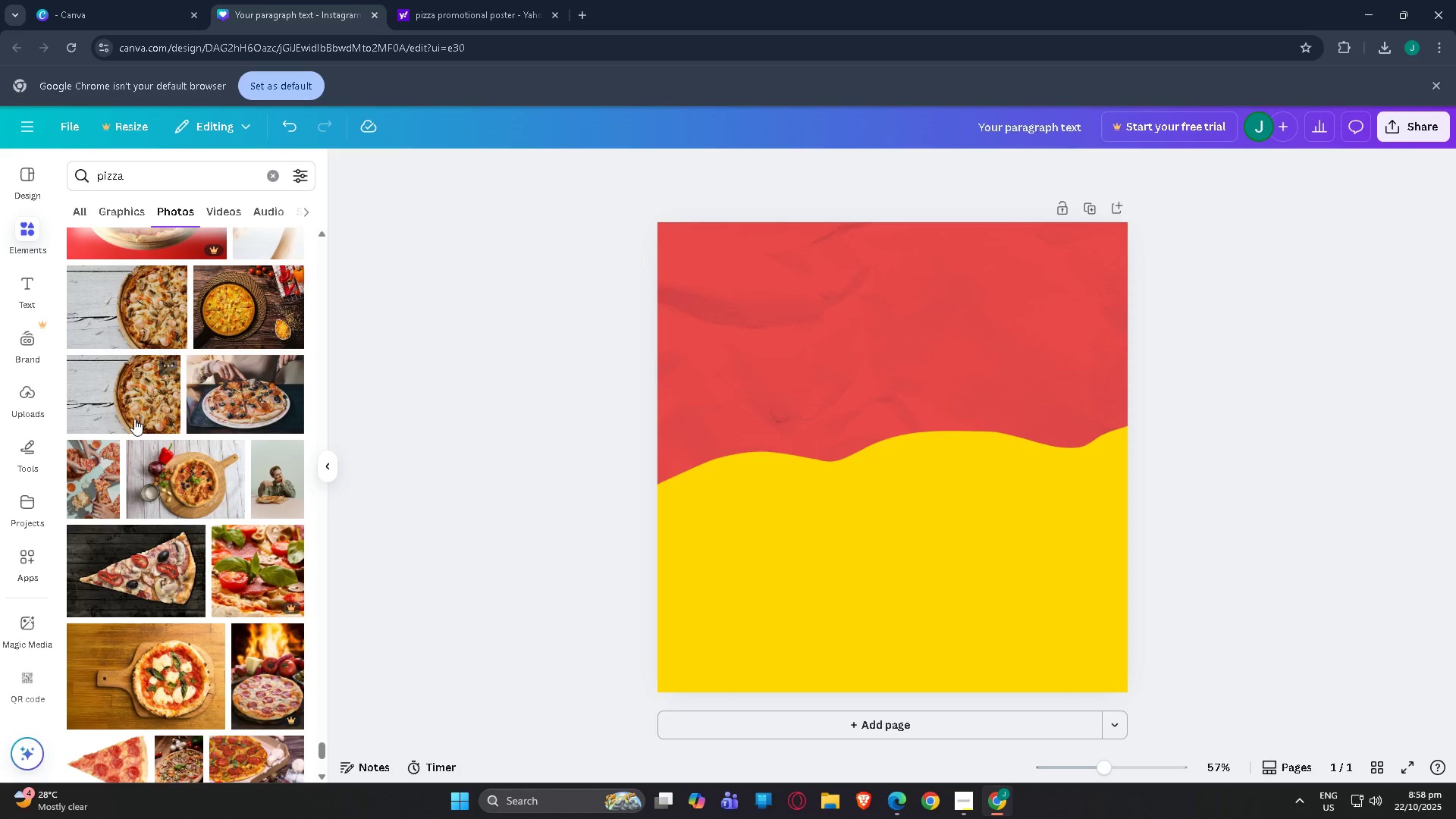 
scroll: coordinate [160, 425], scroll_direction: down, amount: 18.0
 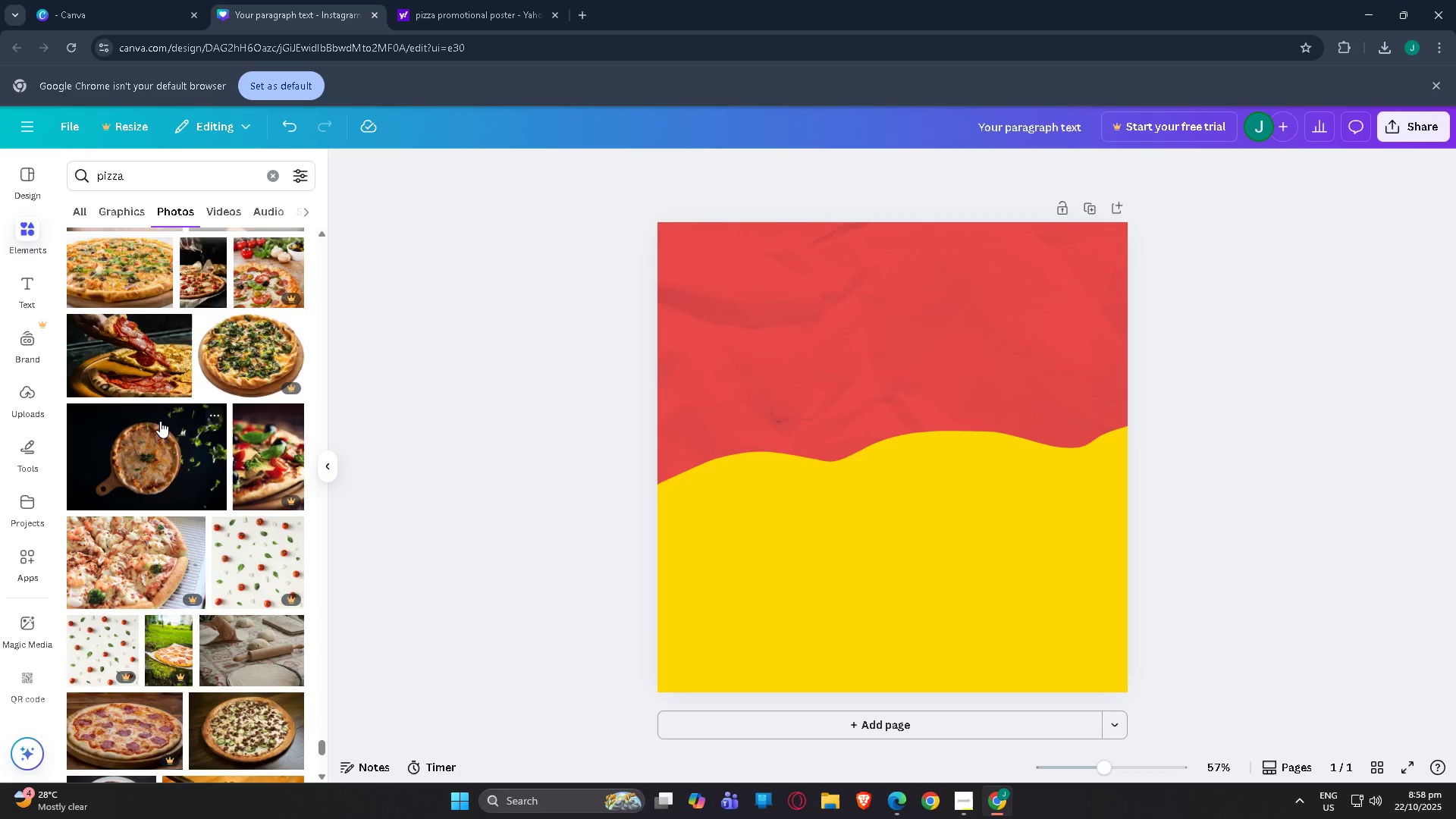 
scroll: coordinate [161, 422], scroll_direction: down, amount: 3.0
 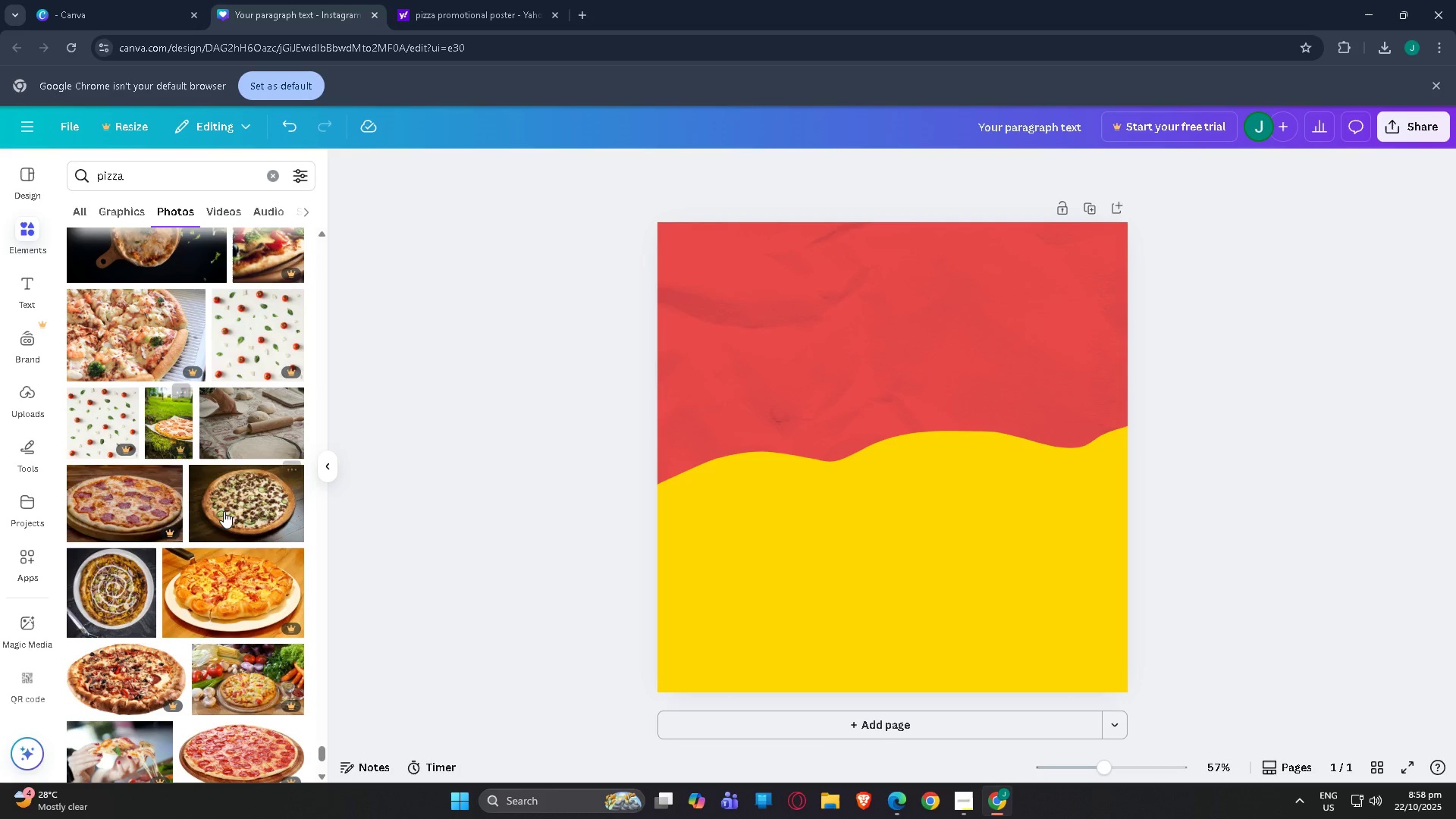 
left_click([224, 511])
 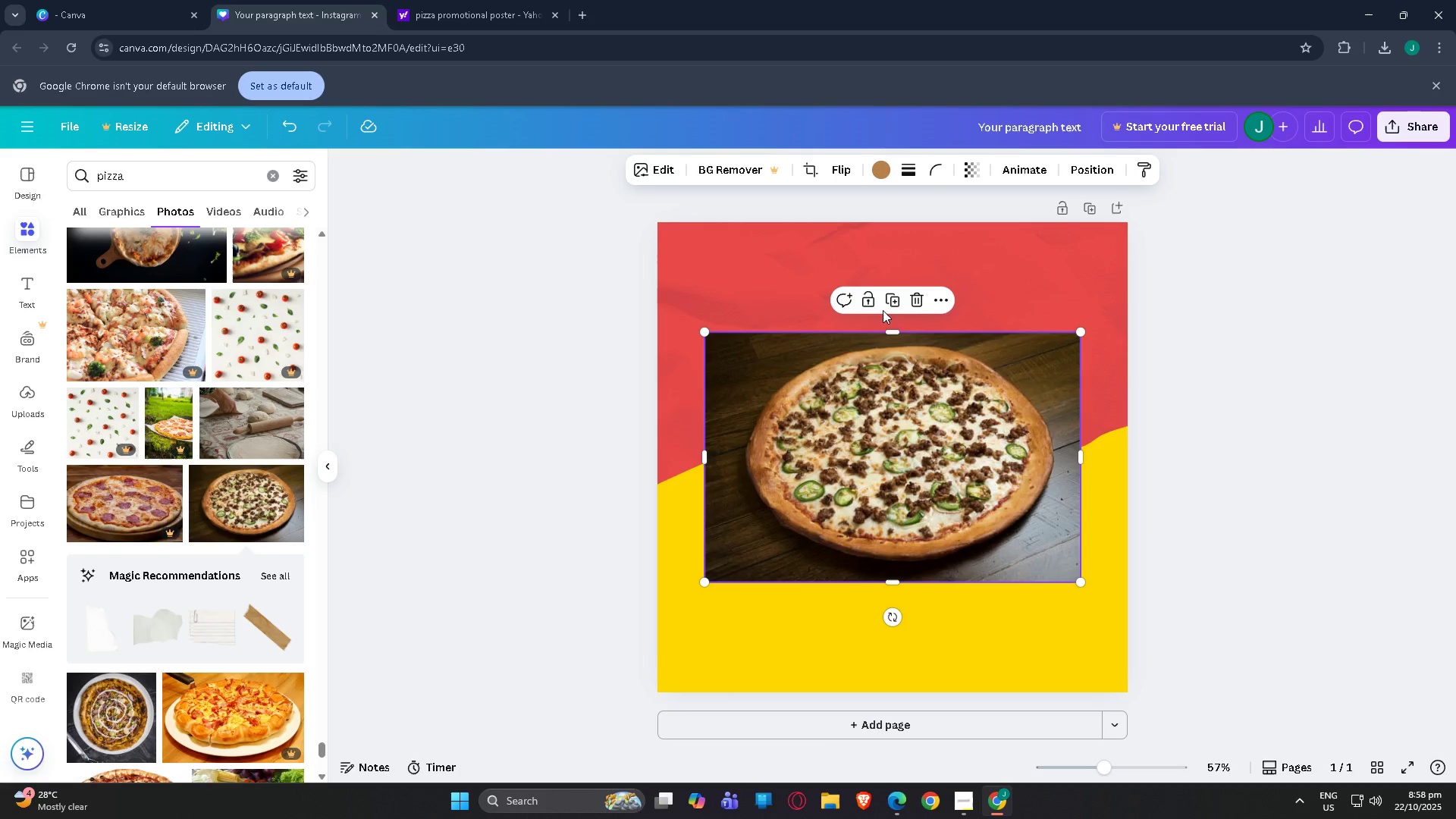 
left_click([909, 298])
 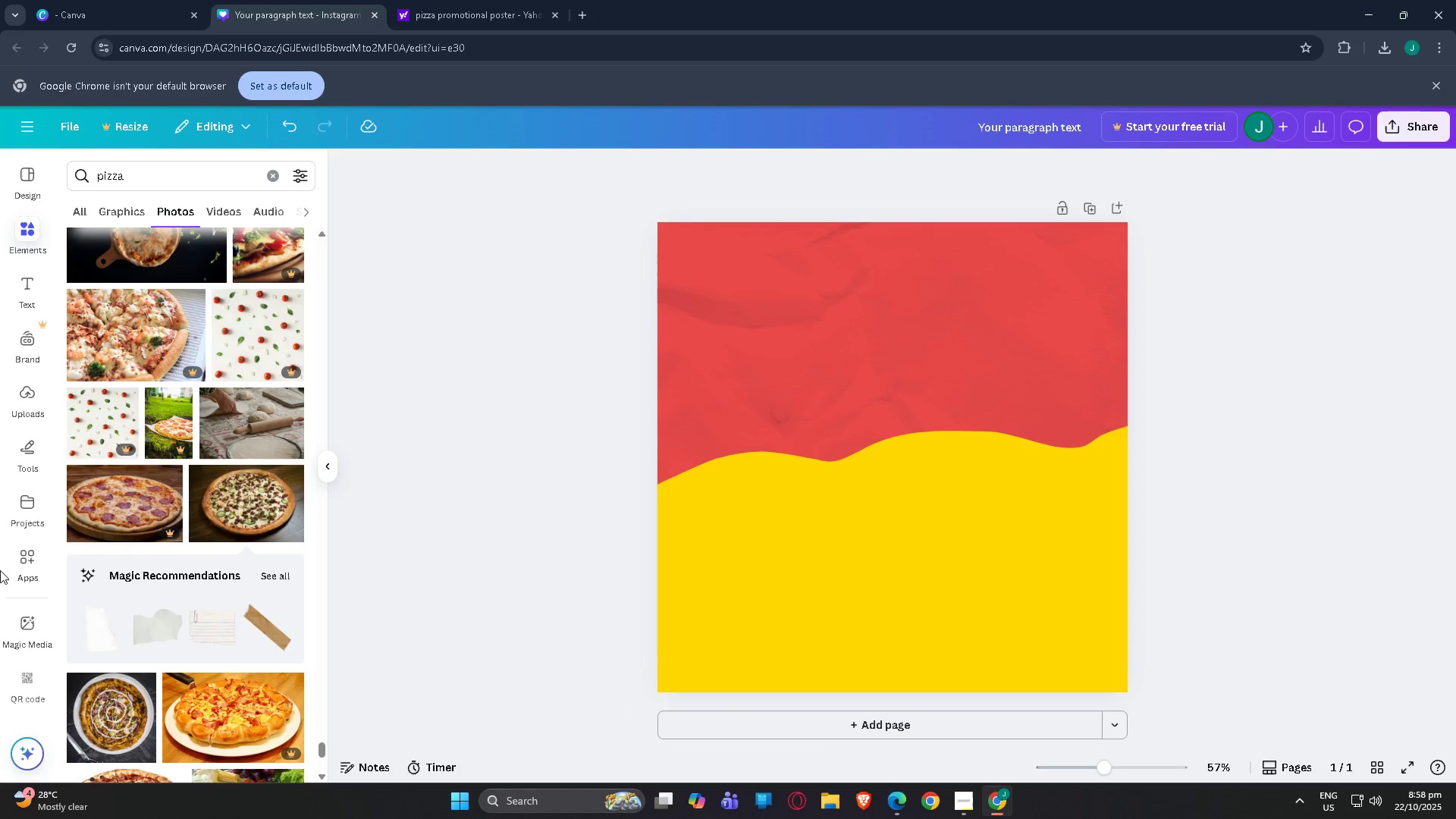 
scroll: coordinate [187, 447], scroll_direction: down, amount: 28.0
 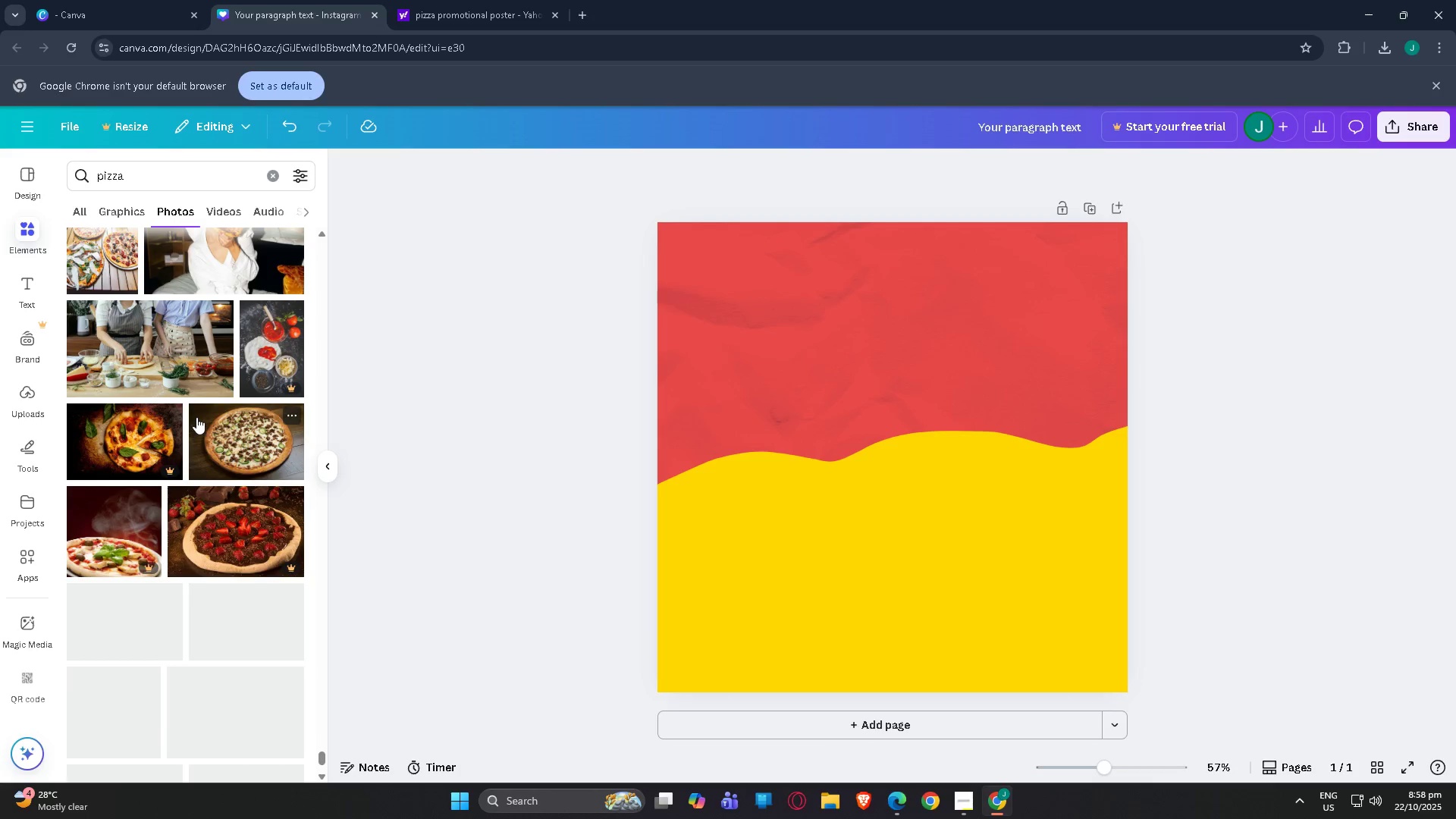 
scroll: coordinate [196, 416], scroll_direction: down, amount: 3.0
 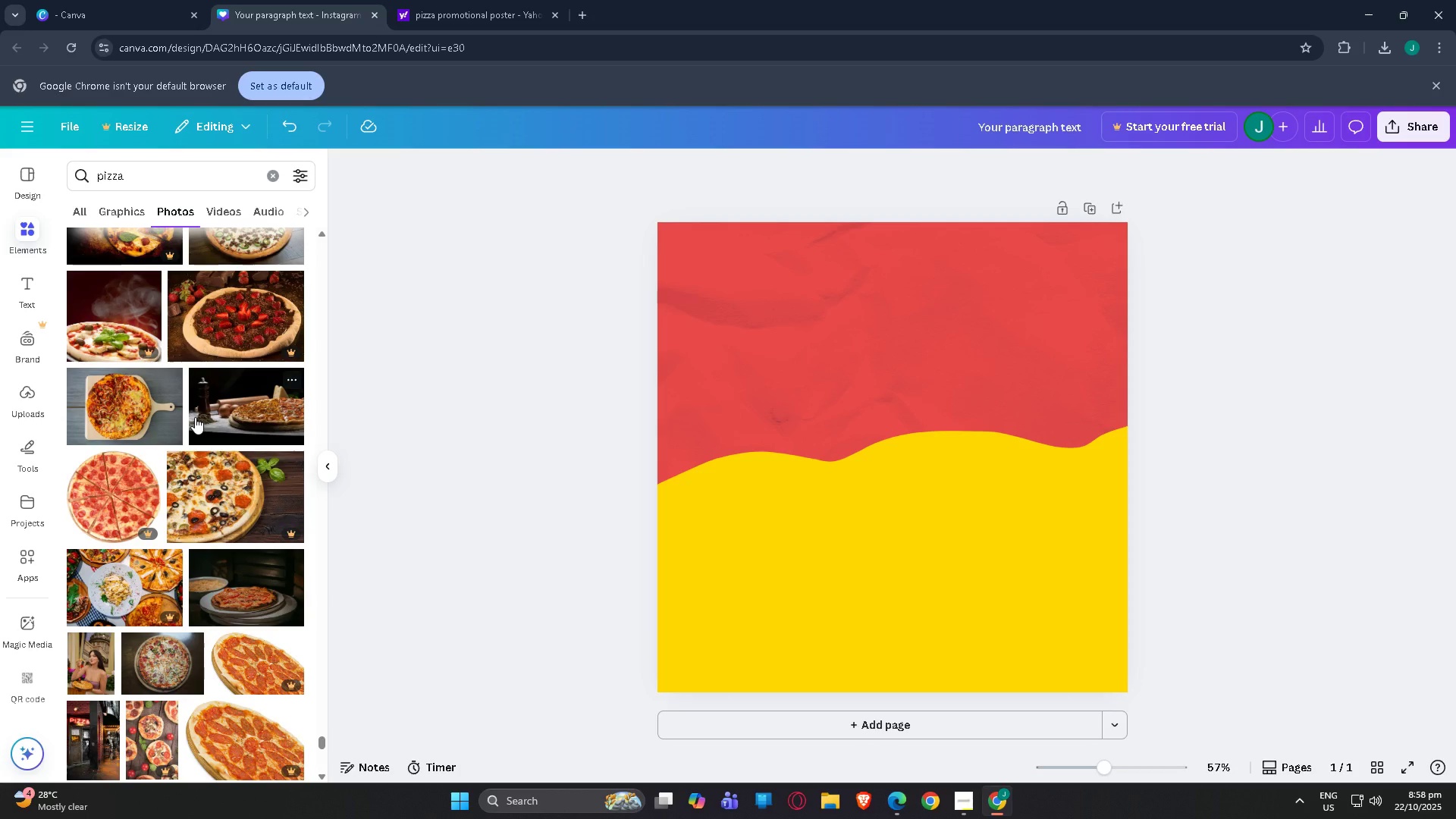 
wait(6.05)
 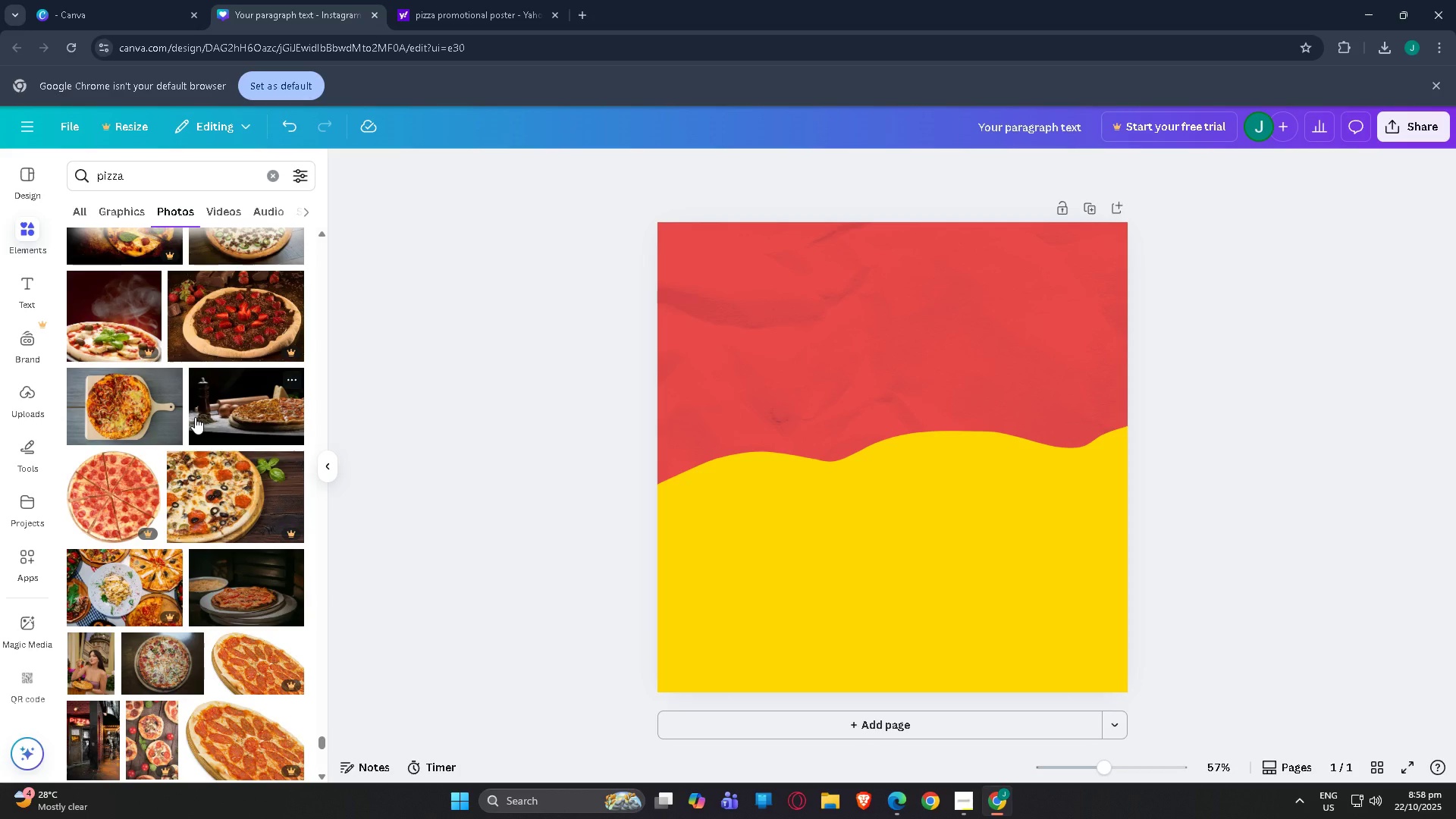 
scroll: coordinate [204, 431], scroll_direction: down, amount: 20.0
 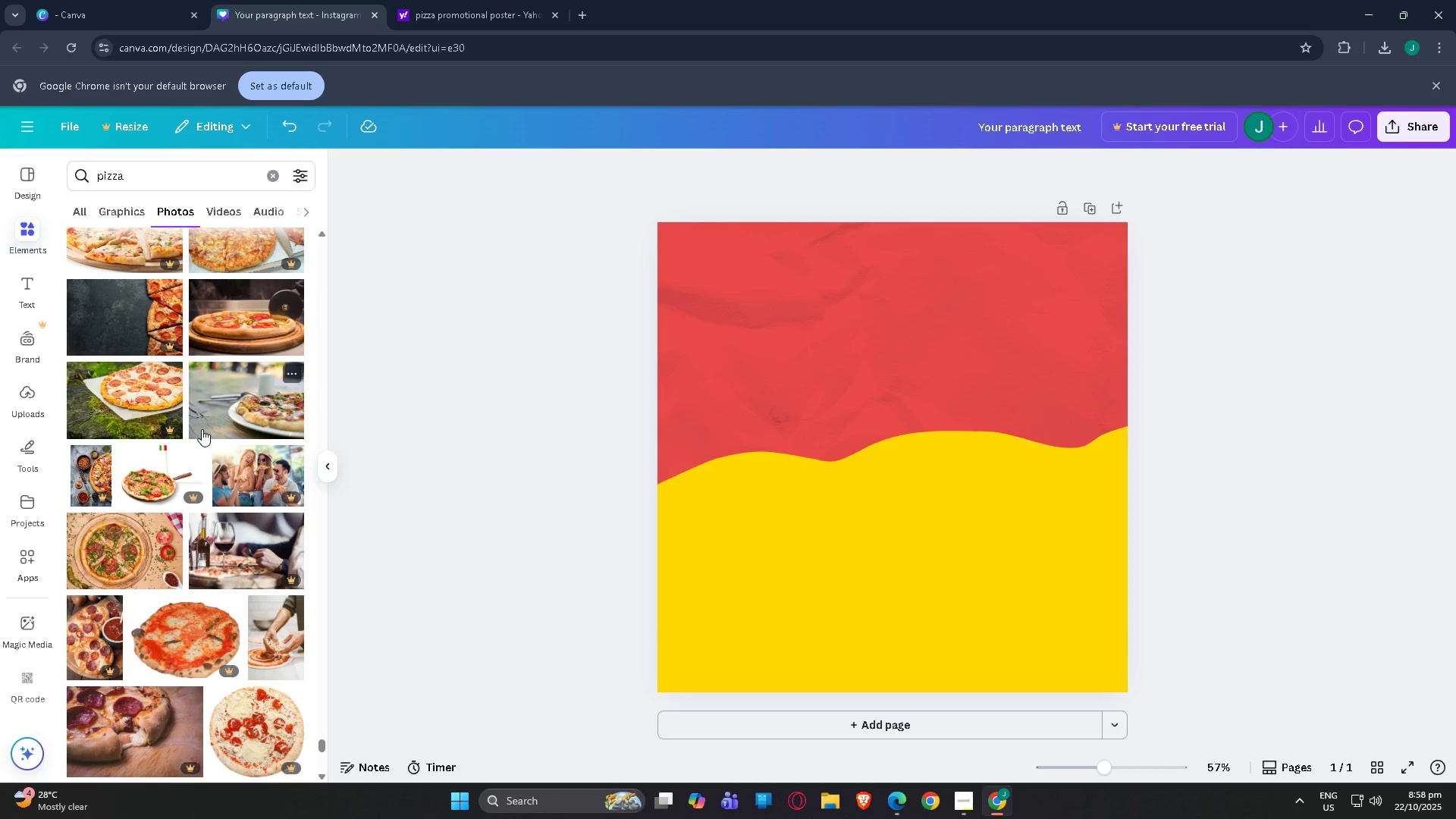 
wait(5.67)
 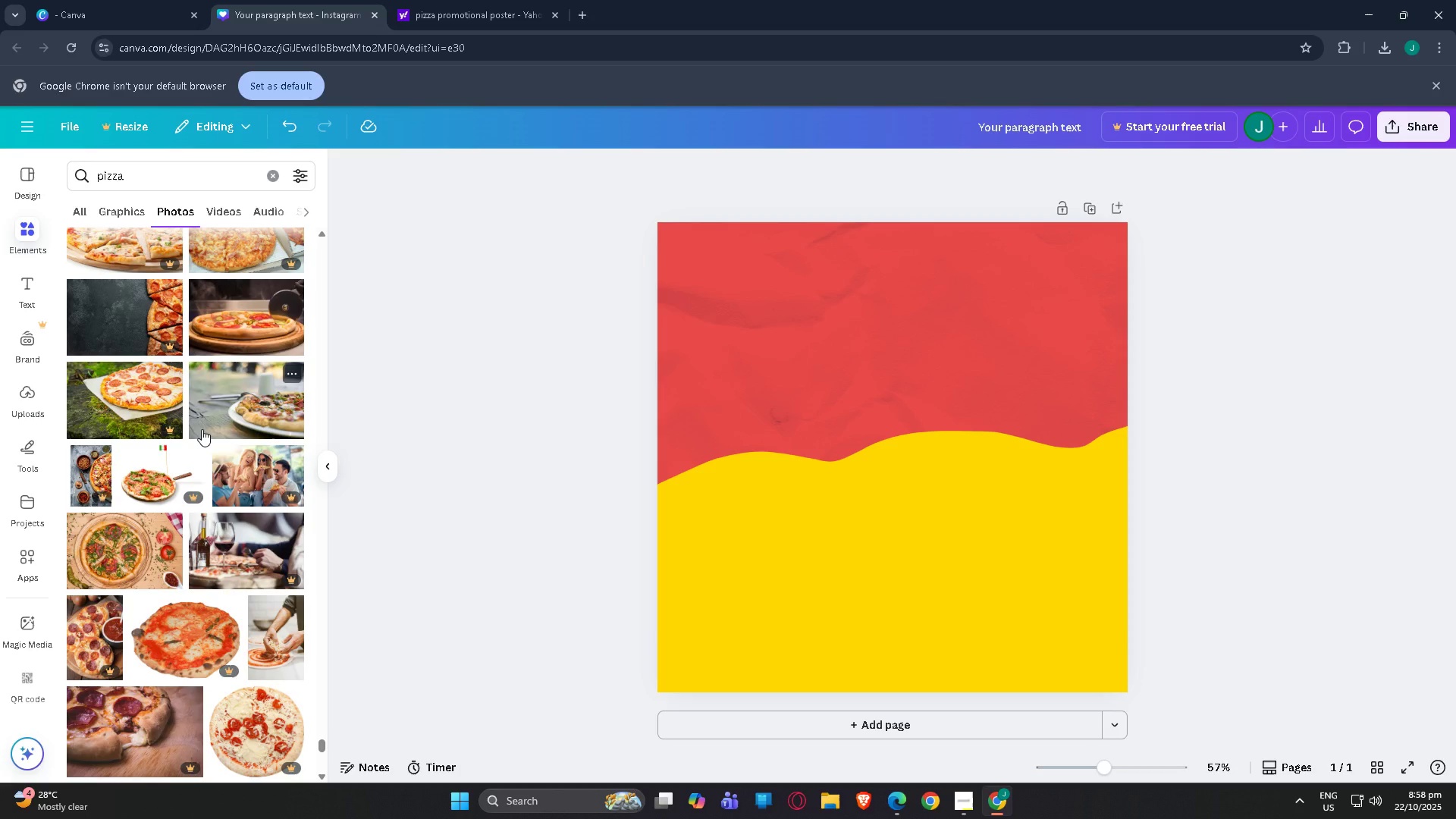 
scroll: coordinate [186, 443], scroll_direction: down, amount: 30.0
 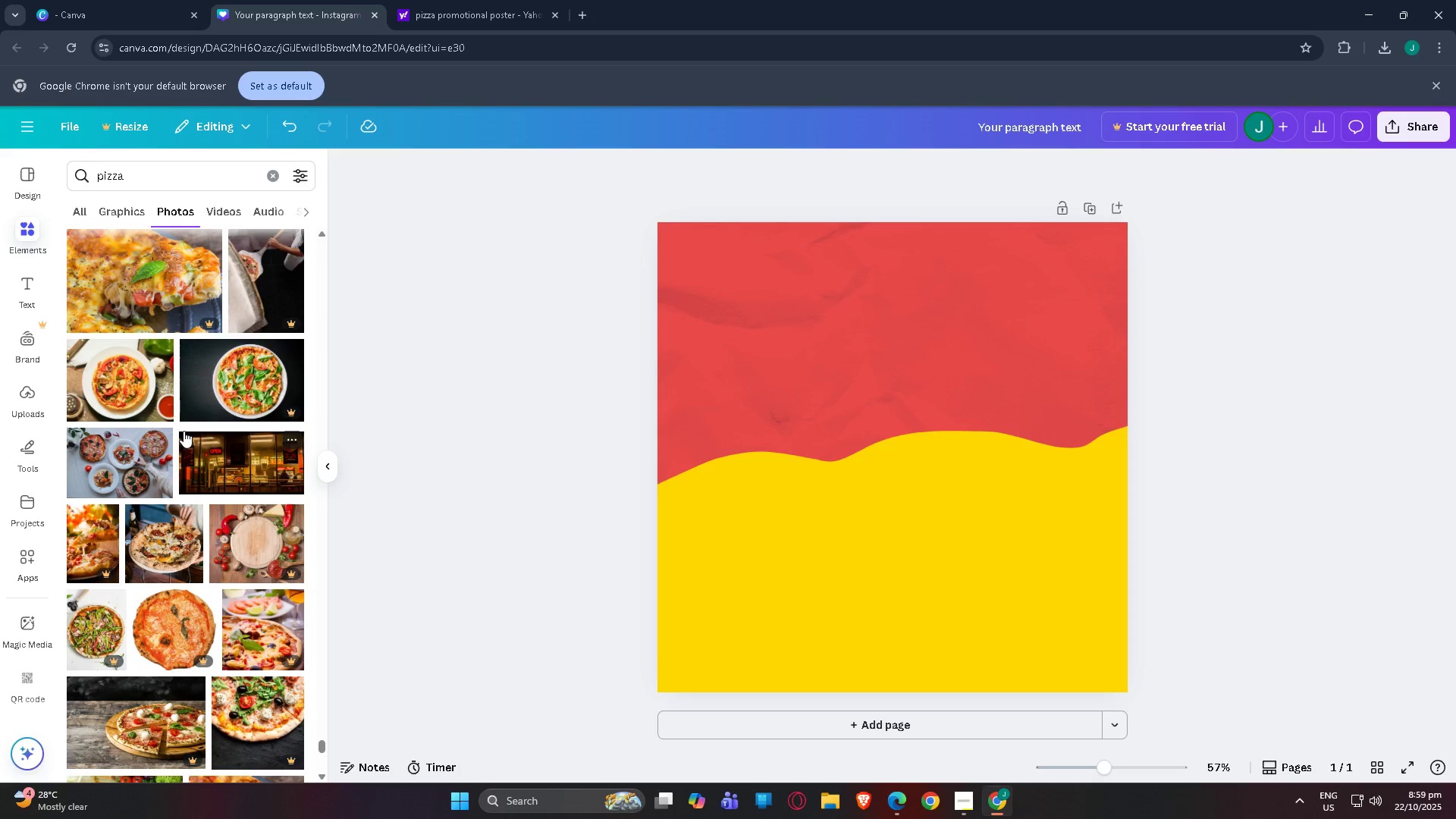 
scroll: coordinate [182, 437], scroll_direction: up, amount: 1.0
 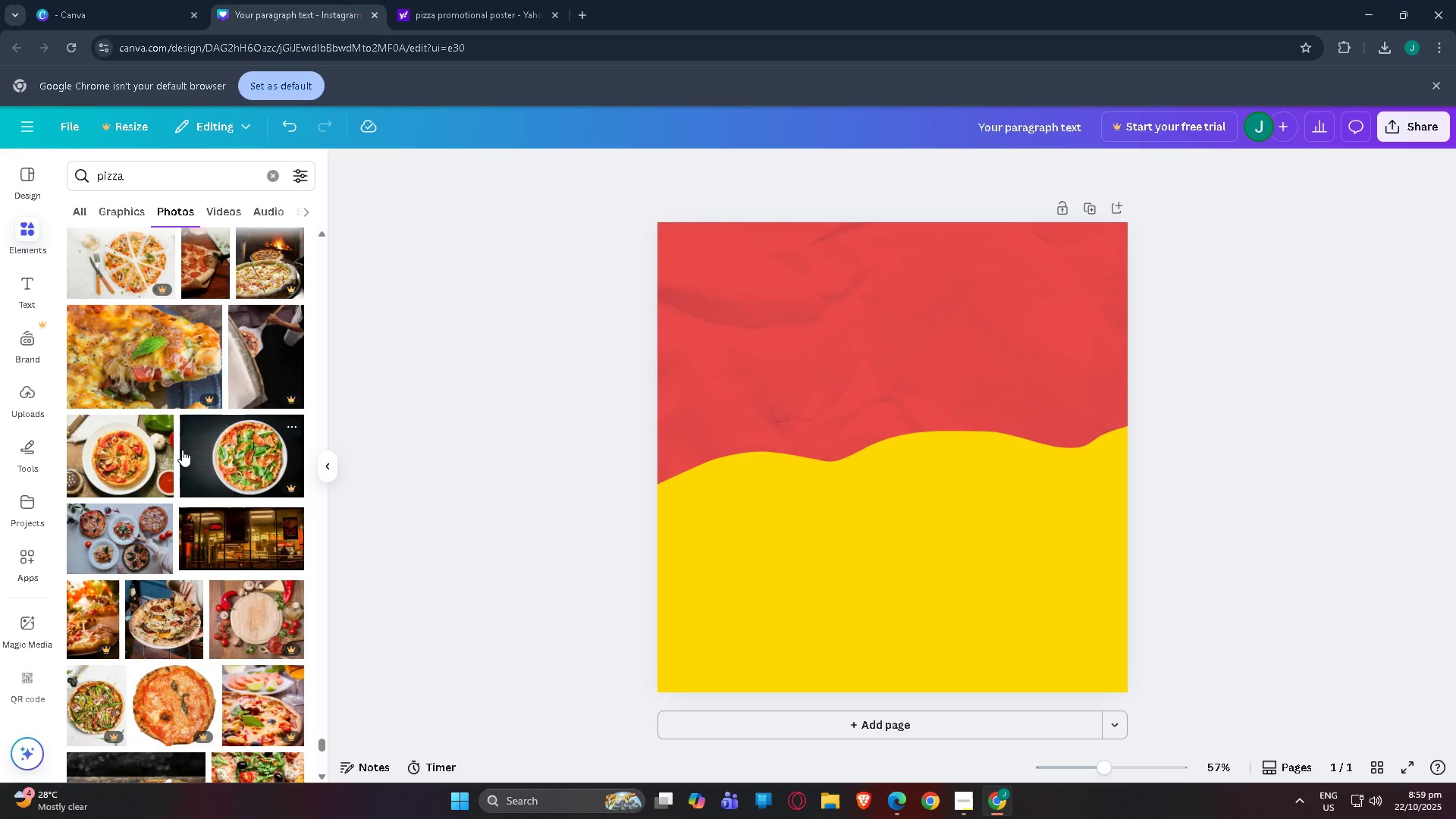 
scroll: coordinate [182, 458], scroll_direction: down, amount: 27.0
 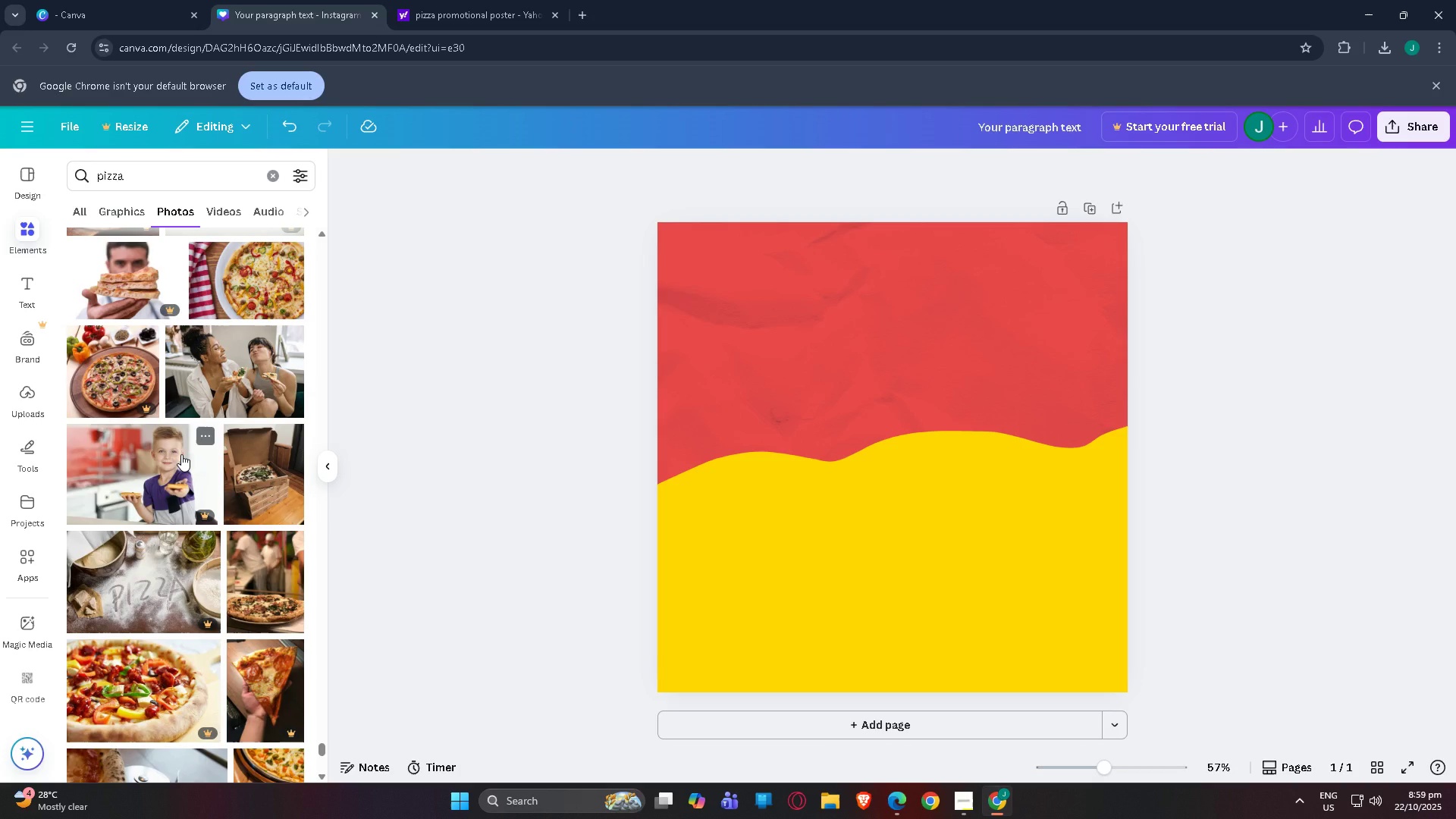 
wait(10.21)
 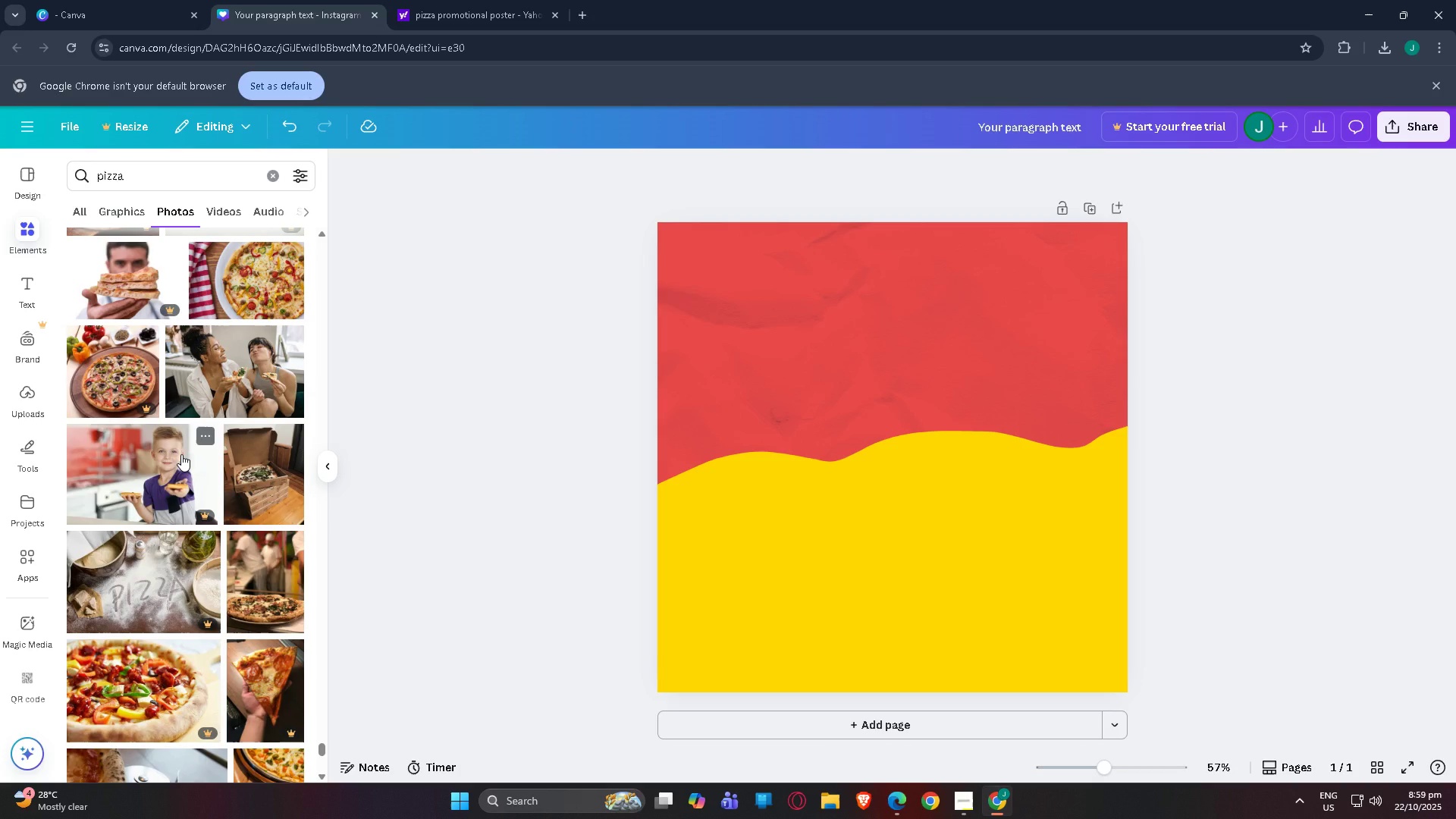 
scroll: coordinate [171, 464], scroll_direction: down, amount: 27.0
 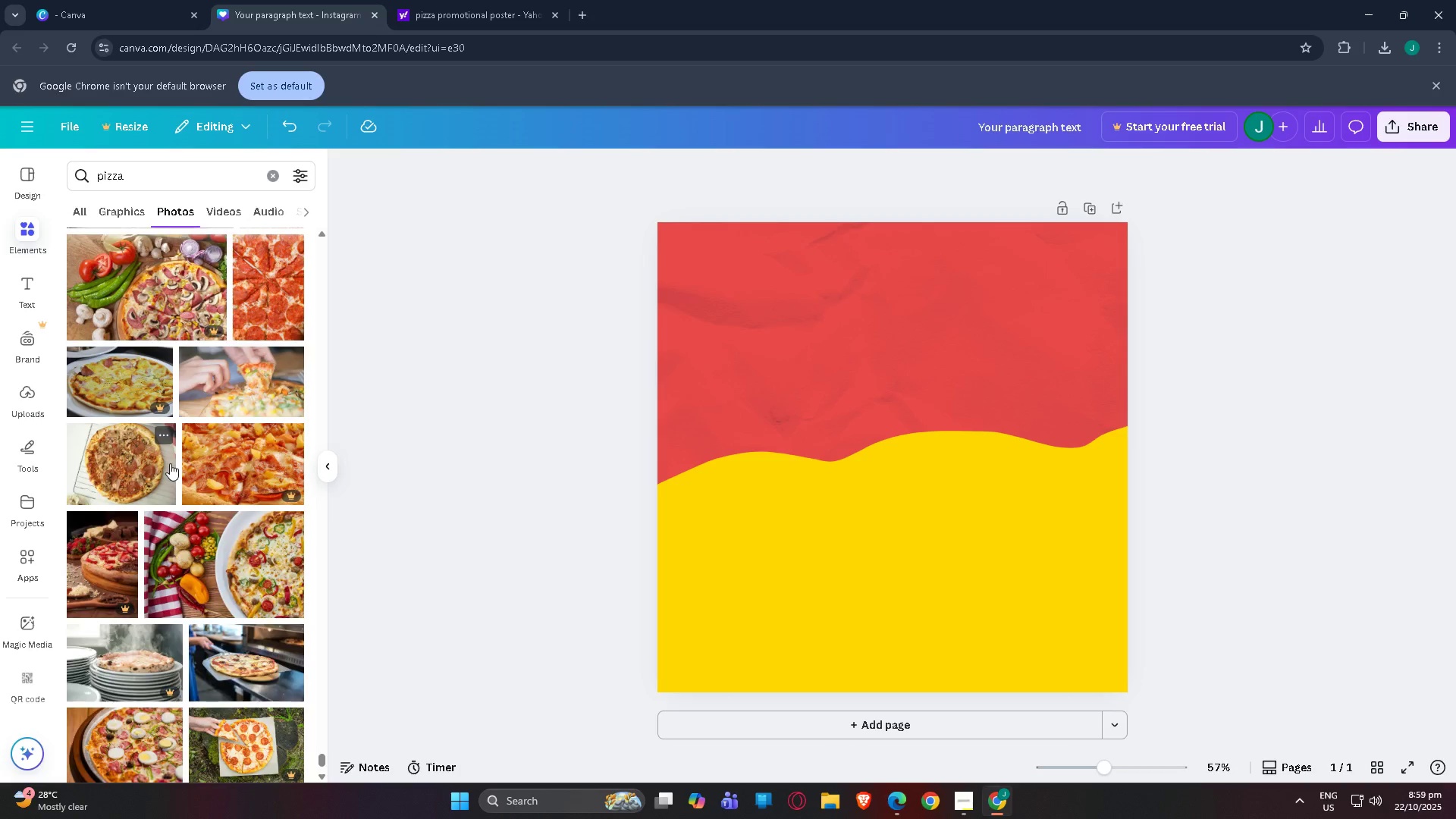 
scroll: coordinate [167, 460], scroll_direction: down, amount: 7.0
 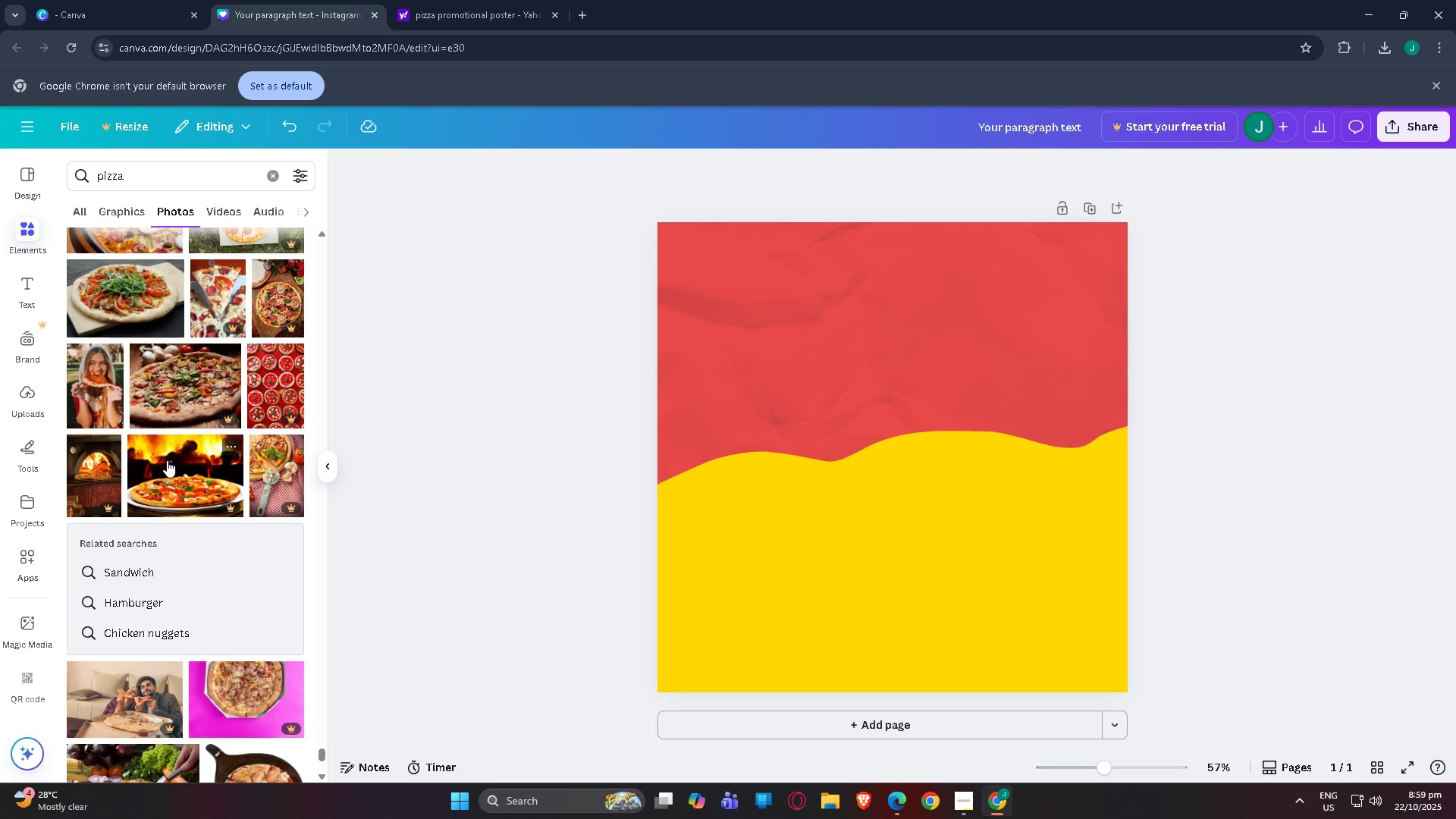 
scroll: coordinate [265, 563], scroll_direction: down, amount: 37.0
 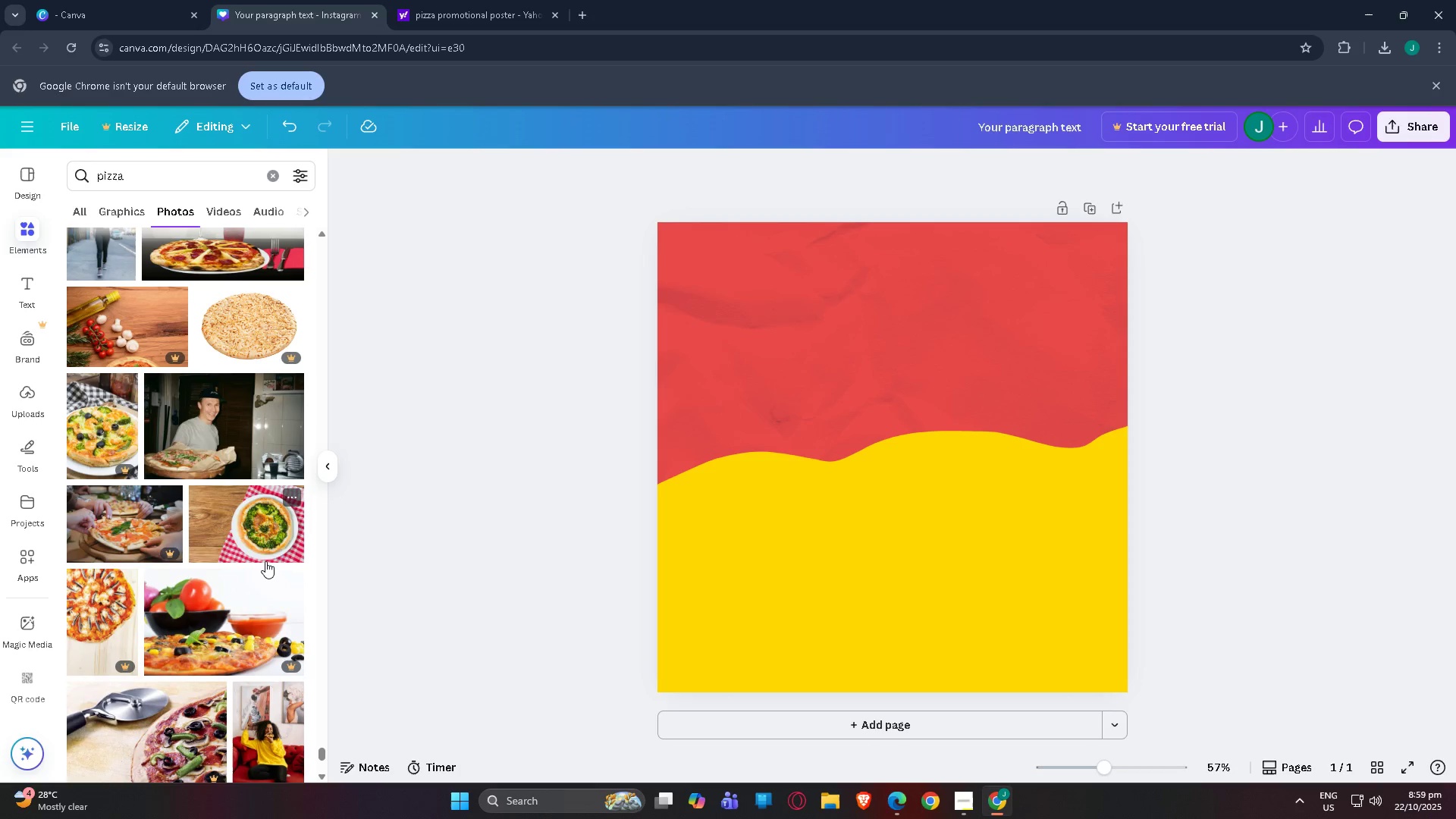 
scroll: coordinate [260, 578], scroll_direction: down, amount: 22.0
 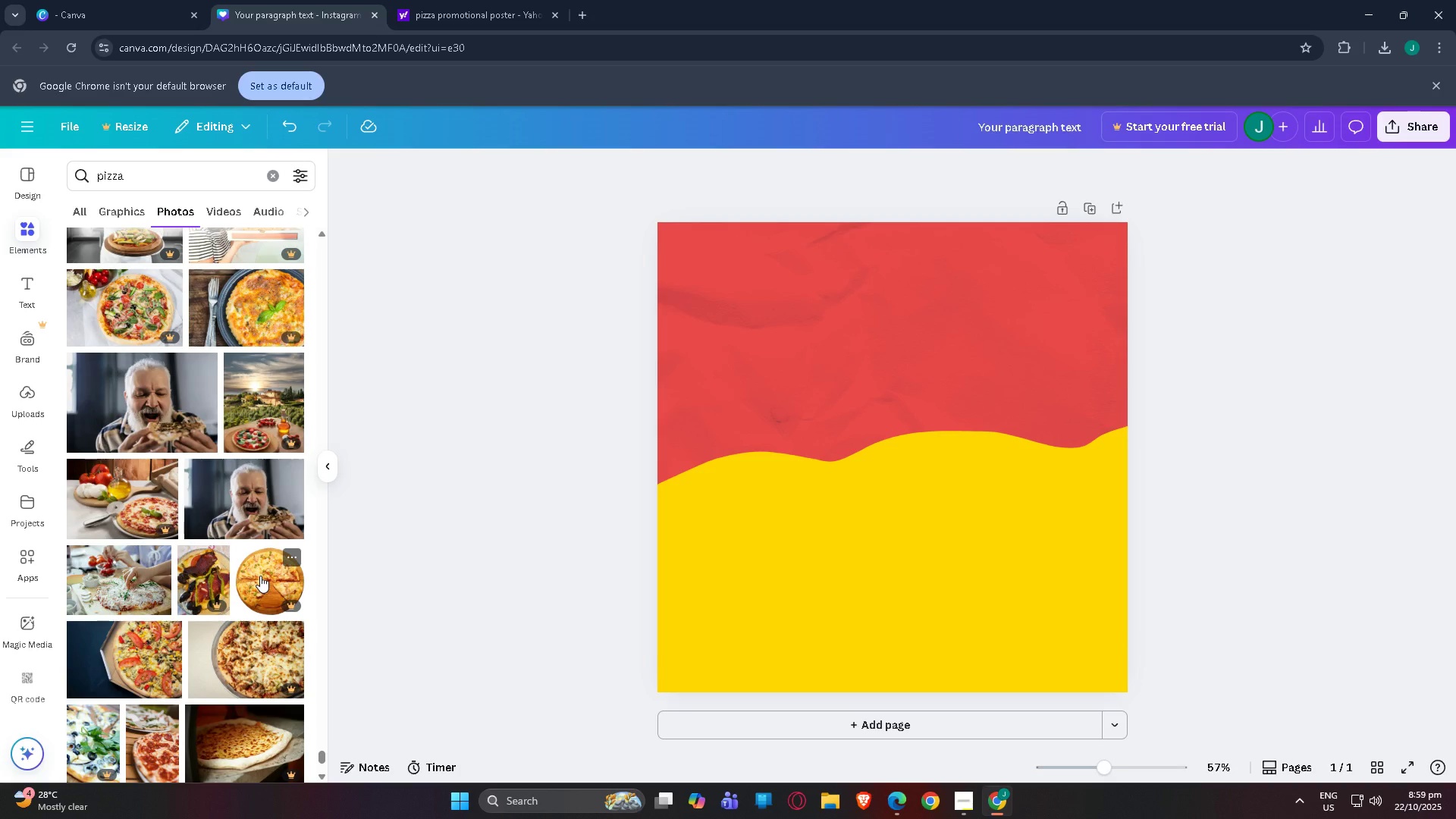 
scroll: coordinate [312, 521], scroll_direction: up, amount: 12.0
 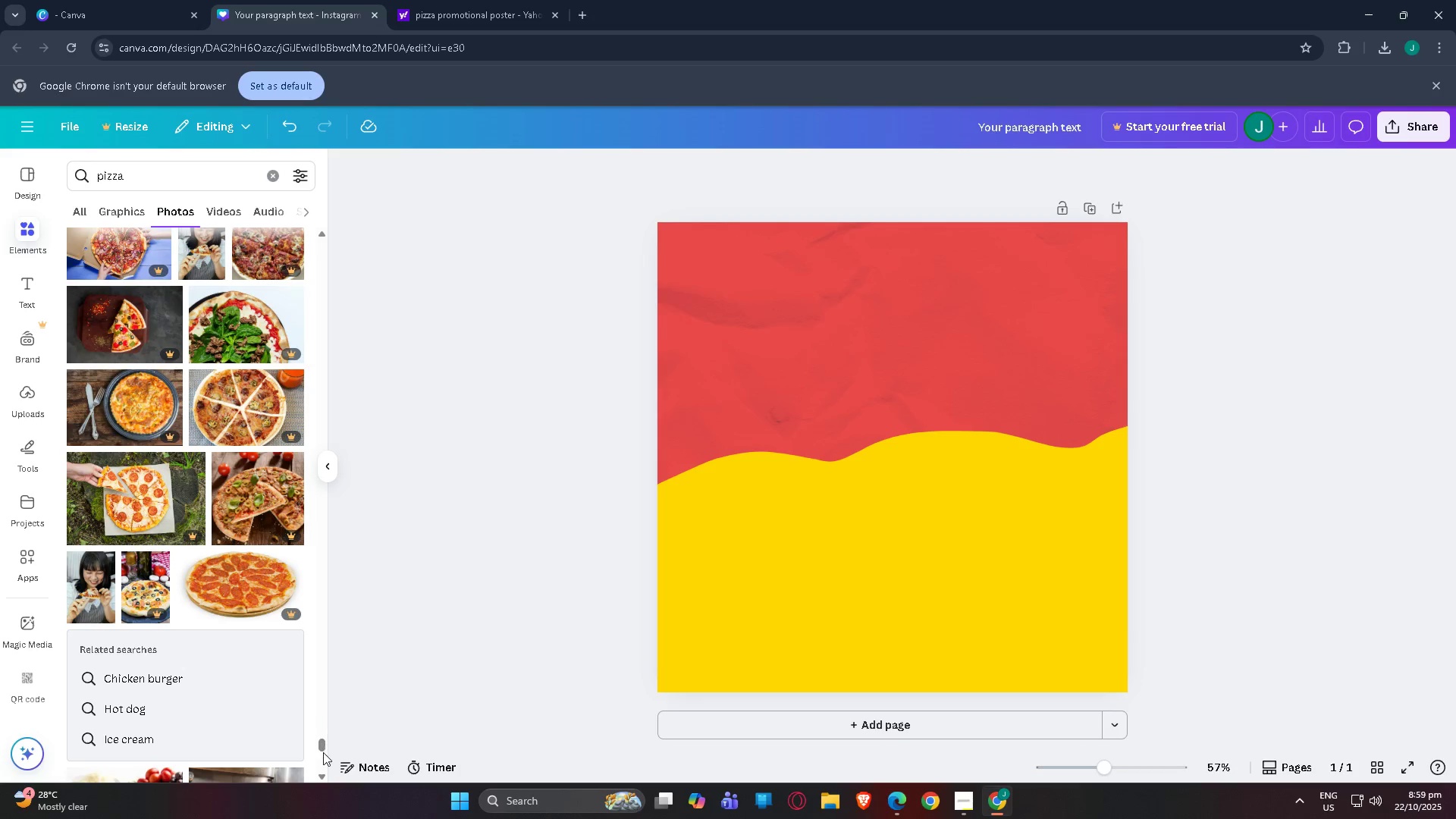 
left_click_drag(start_coordinate=[323, 752], to_coordinate=[303, 638])
 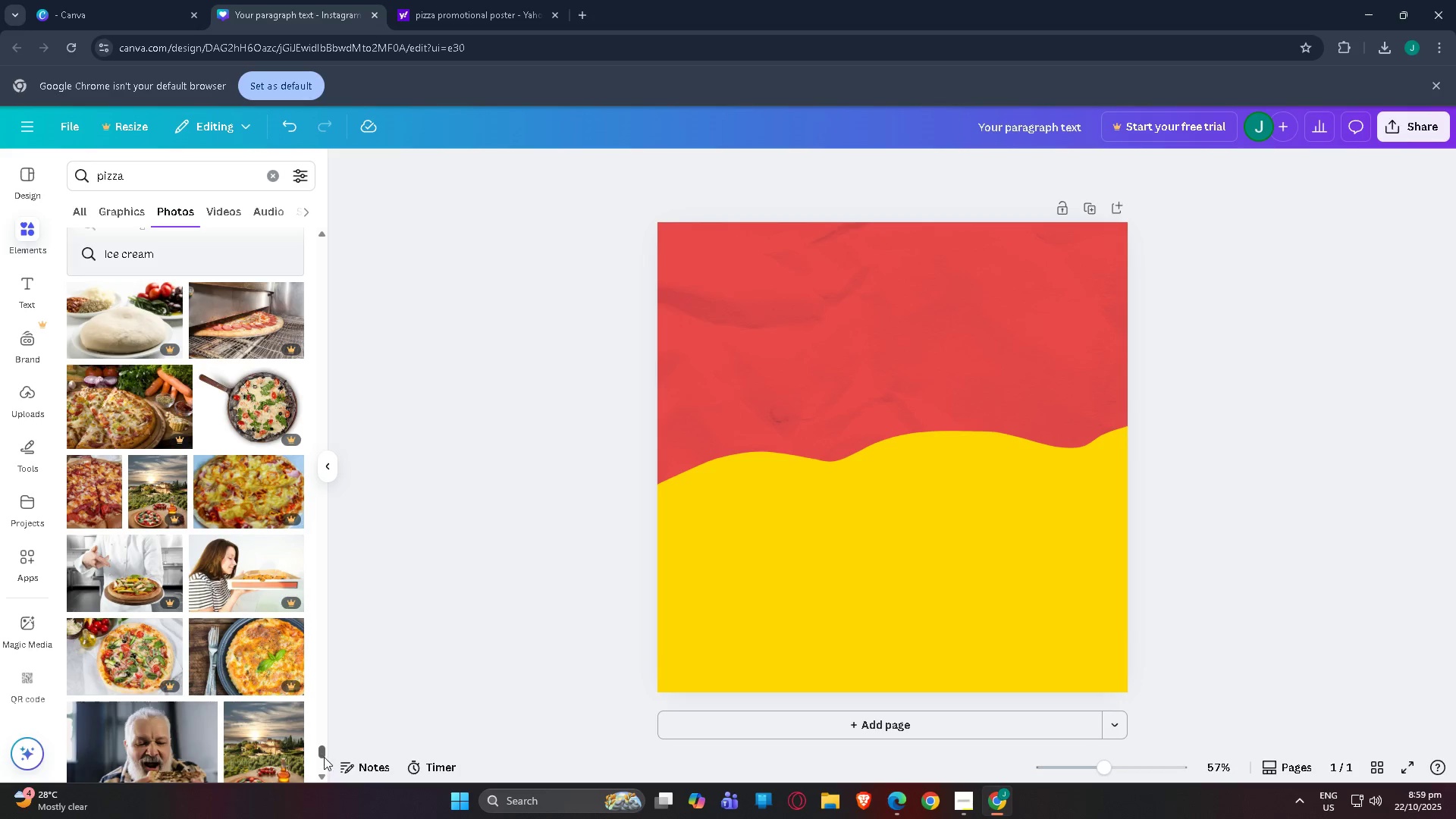 
left_click_drag(start_coordinate=[324, 756], to_coordinate=[315, 225])
 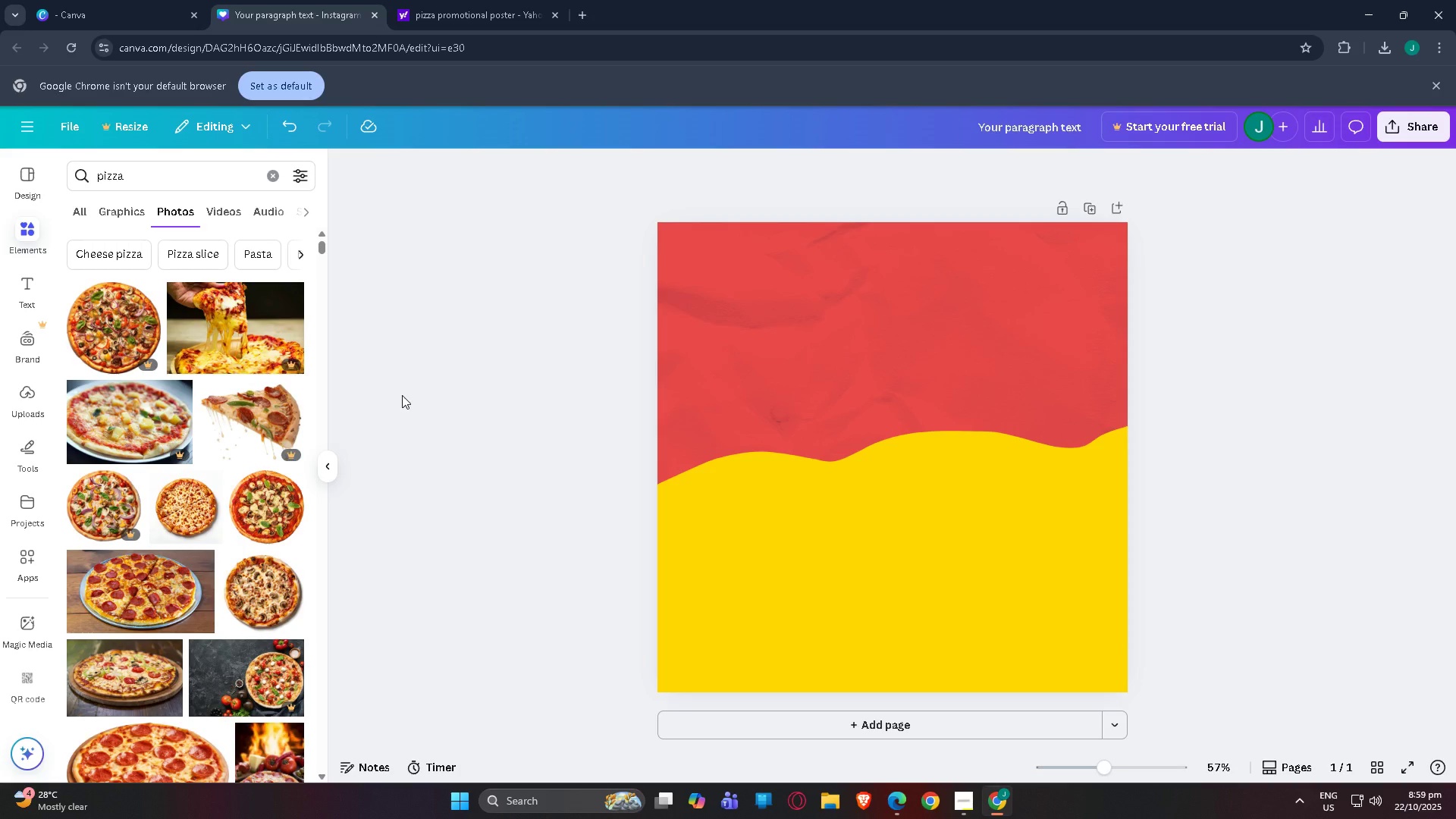 
wait(9.33)
 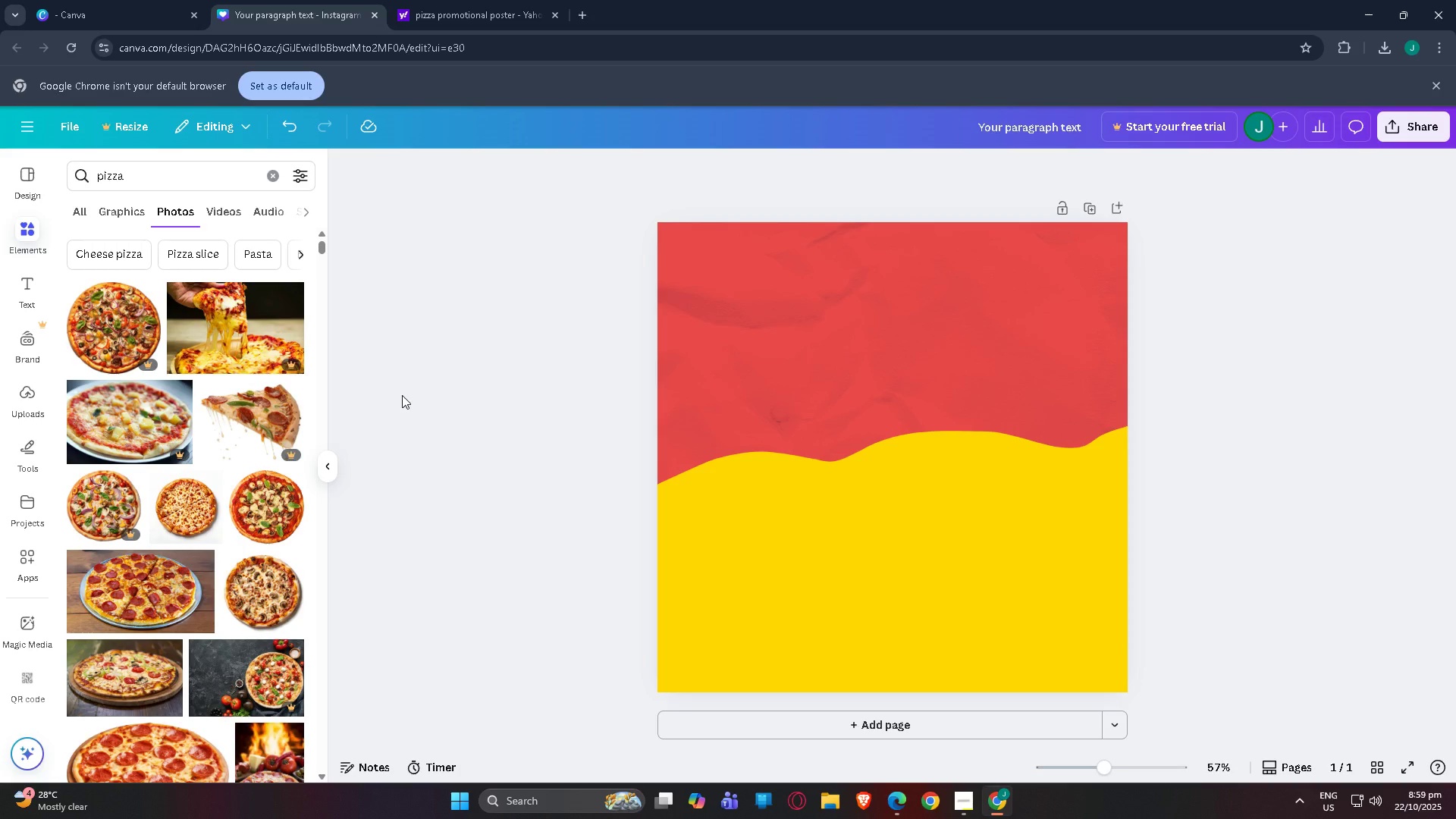 
scroll: coordinate [251, 340], scroll_direction: down, amount: 1.0
 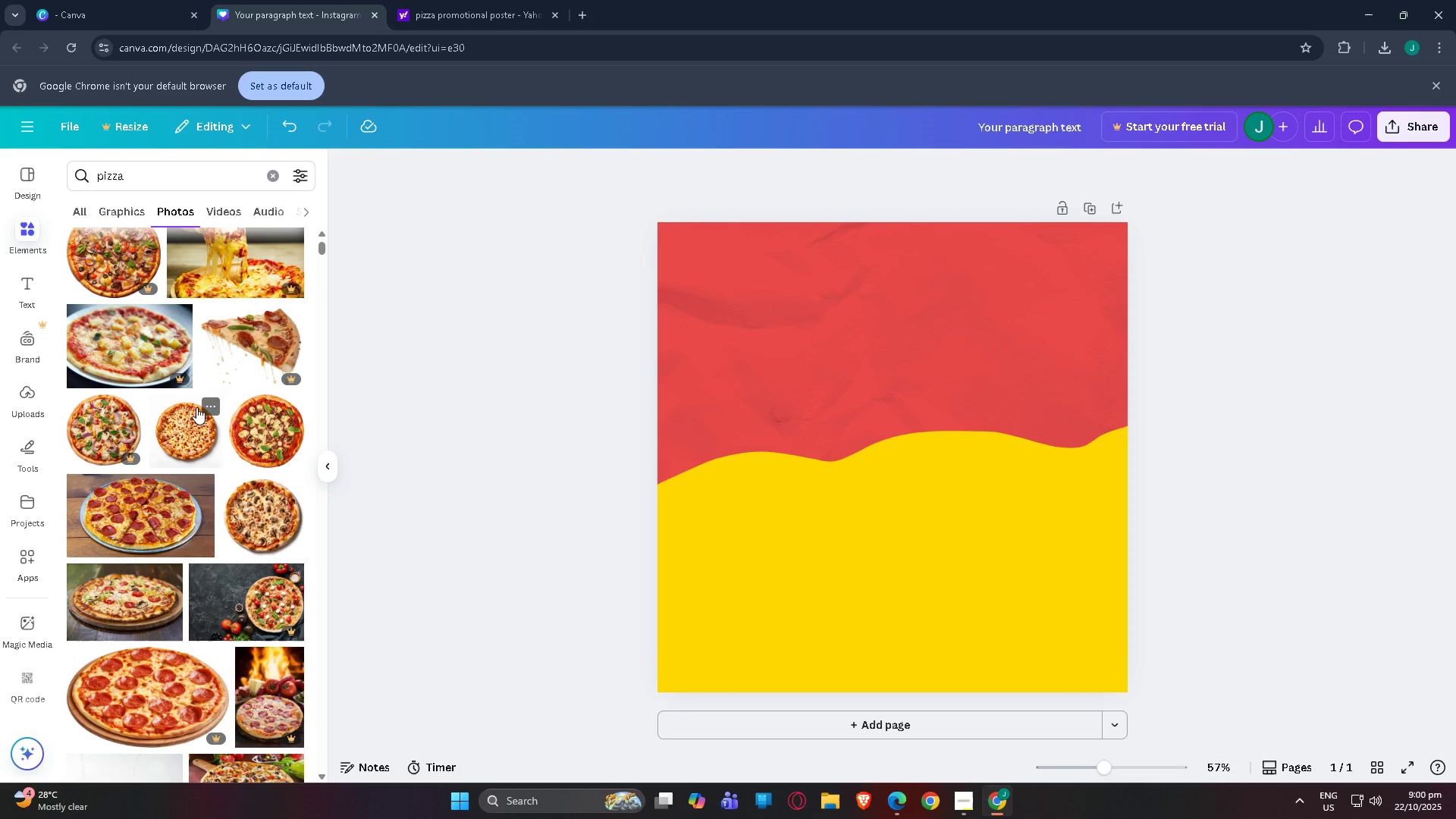 
left_click([195, 411])
 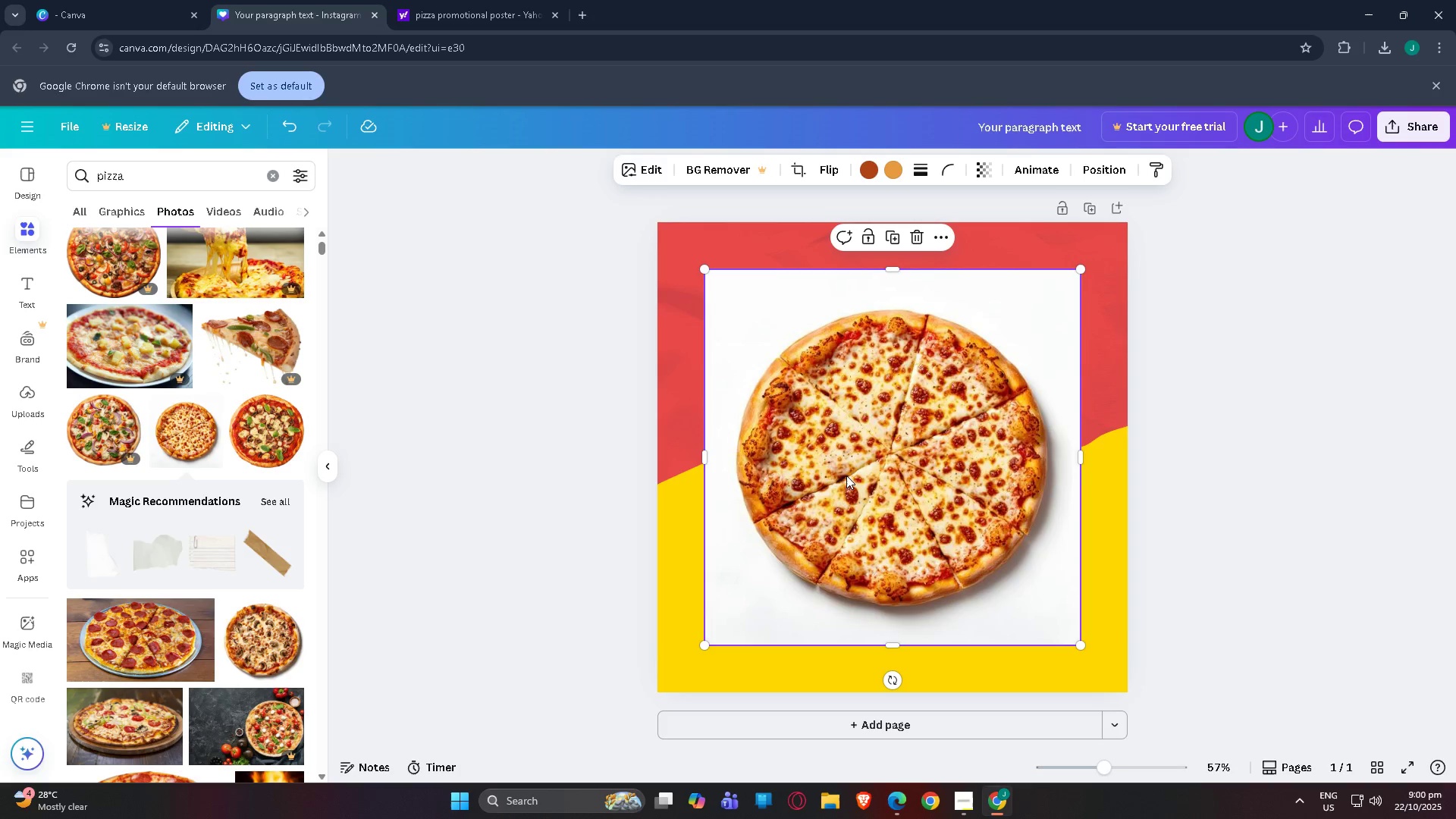 
key(Control+Z)
 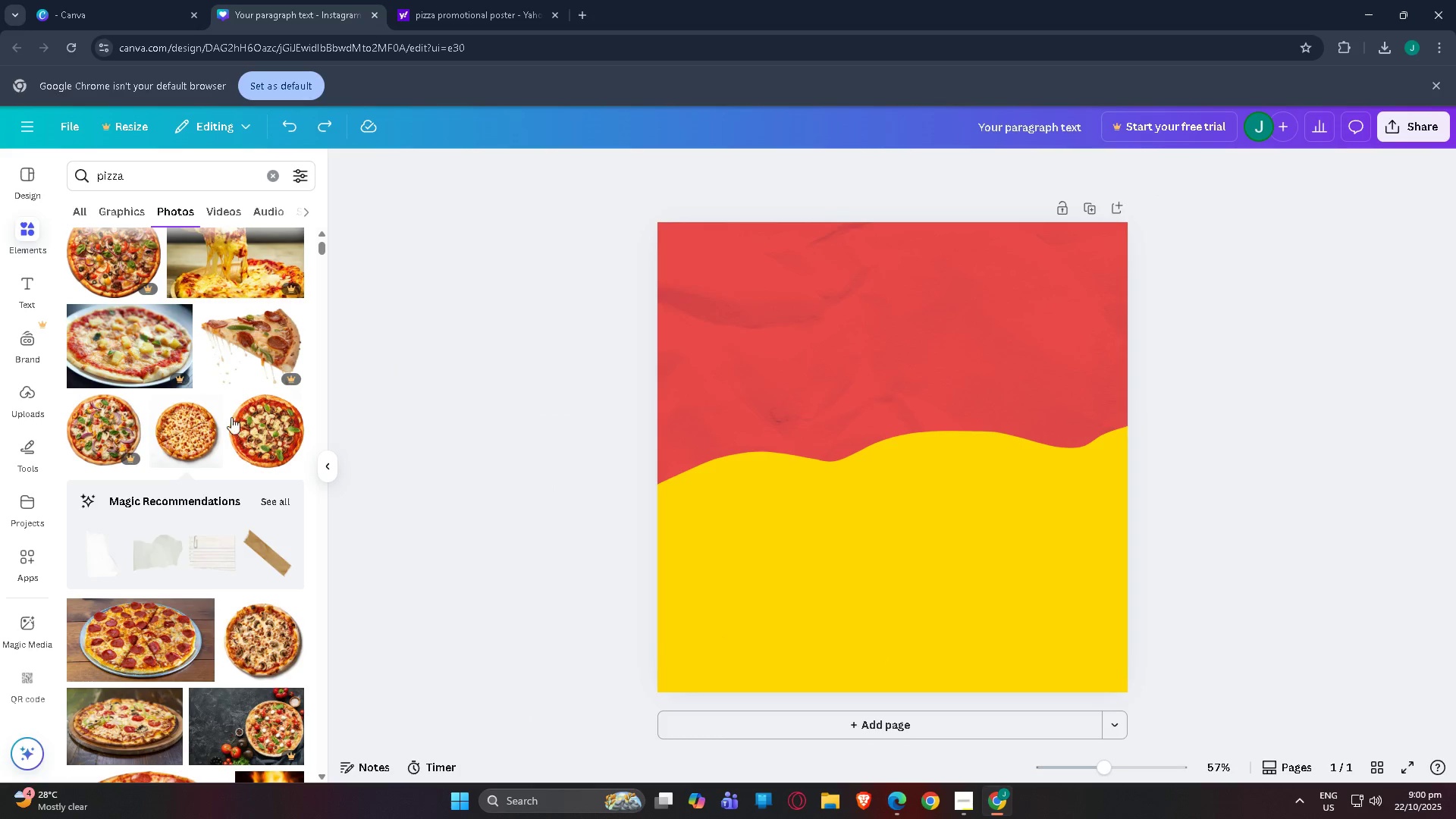 
scroll: coordinate [245, 428], scroll_direction: down, amount: 1.0
 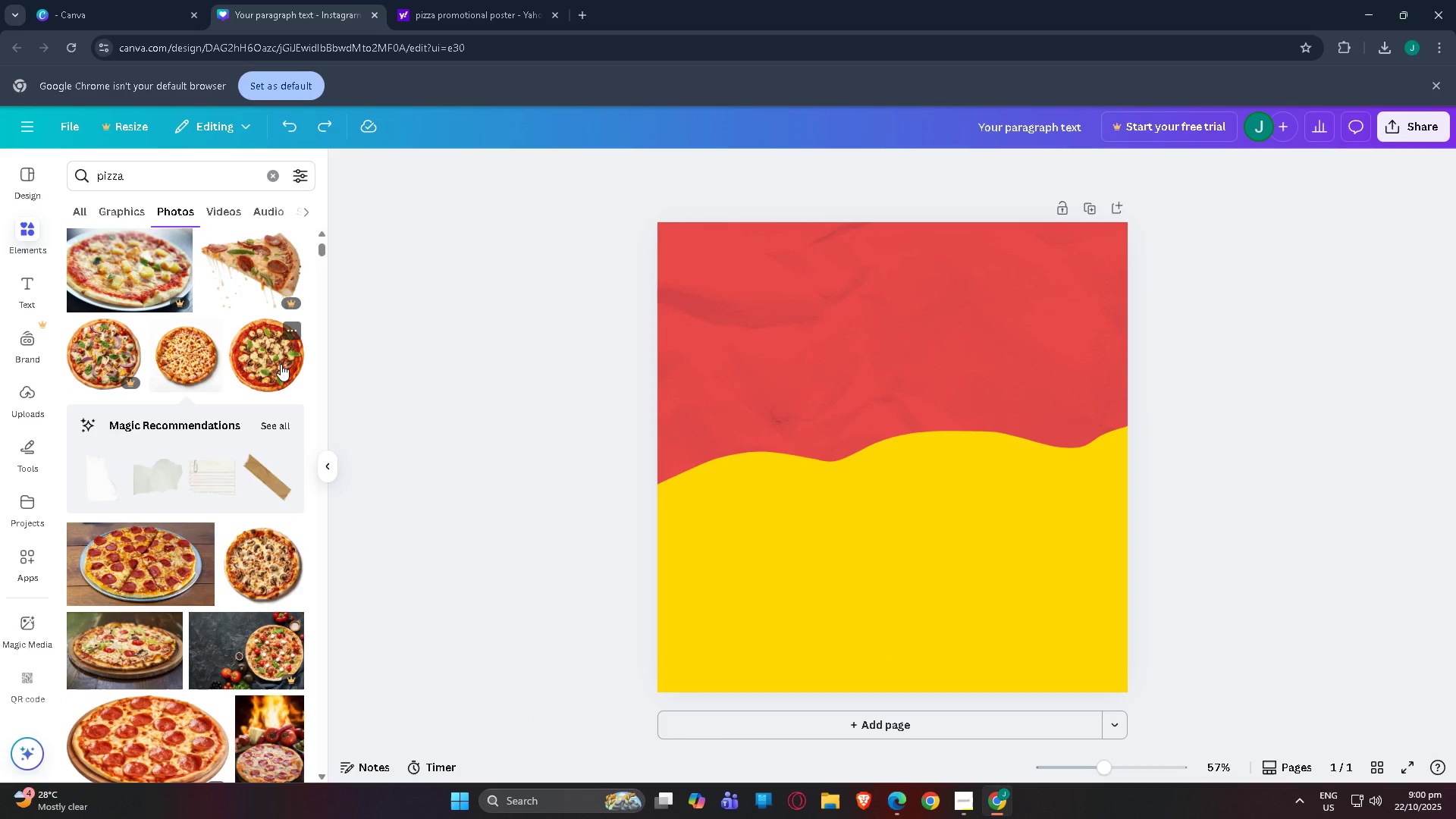 
left_click([281, 364])
 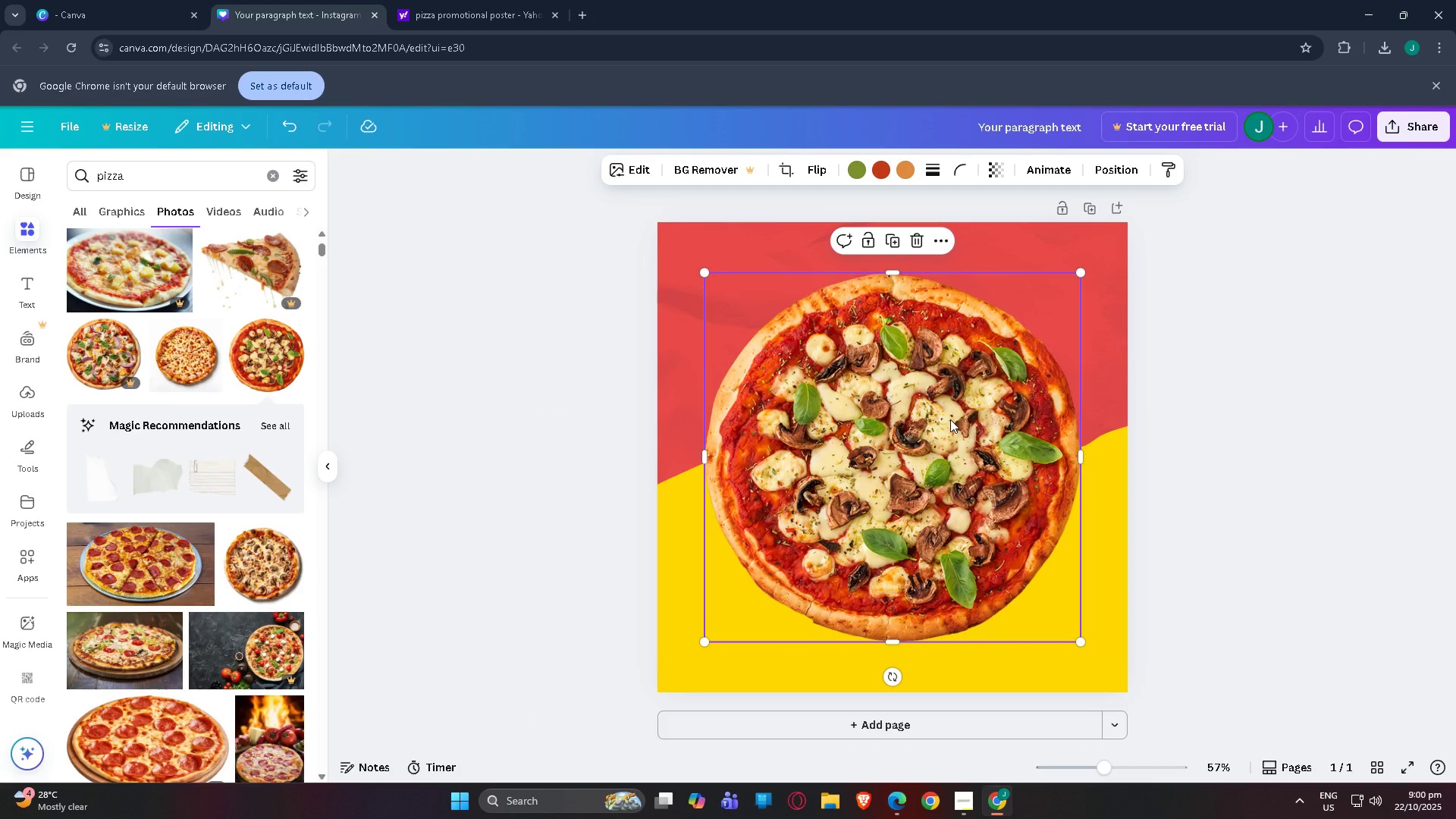 
left_click([950, 419])
 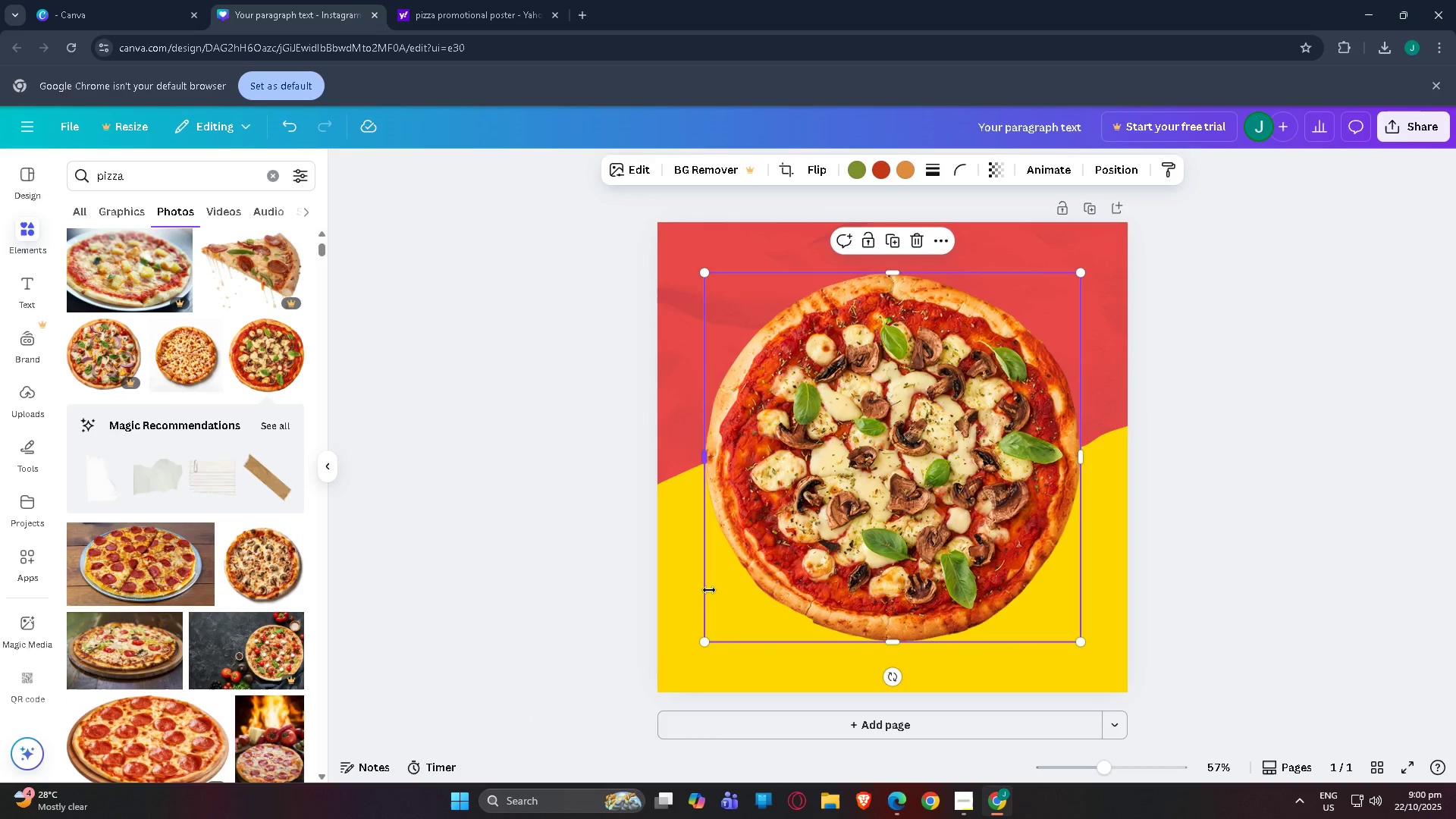 
left_click_drag(start_coordinate=[703, 641], to_coordinate=[770, 530])
 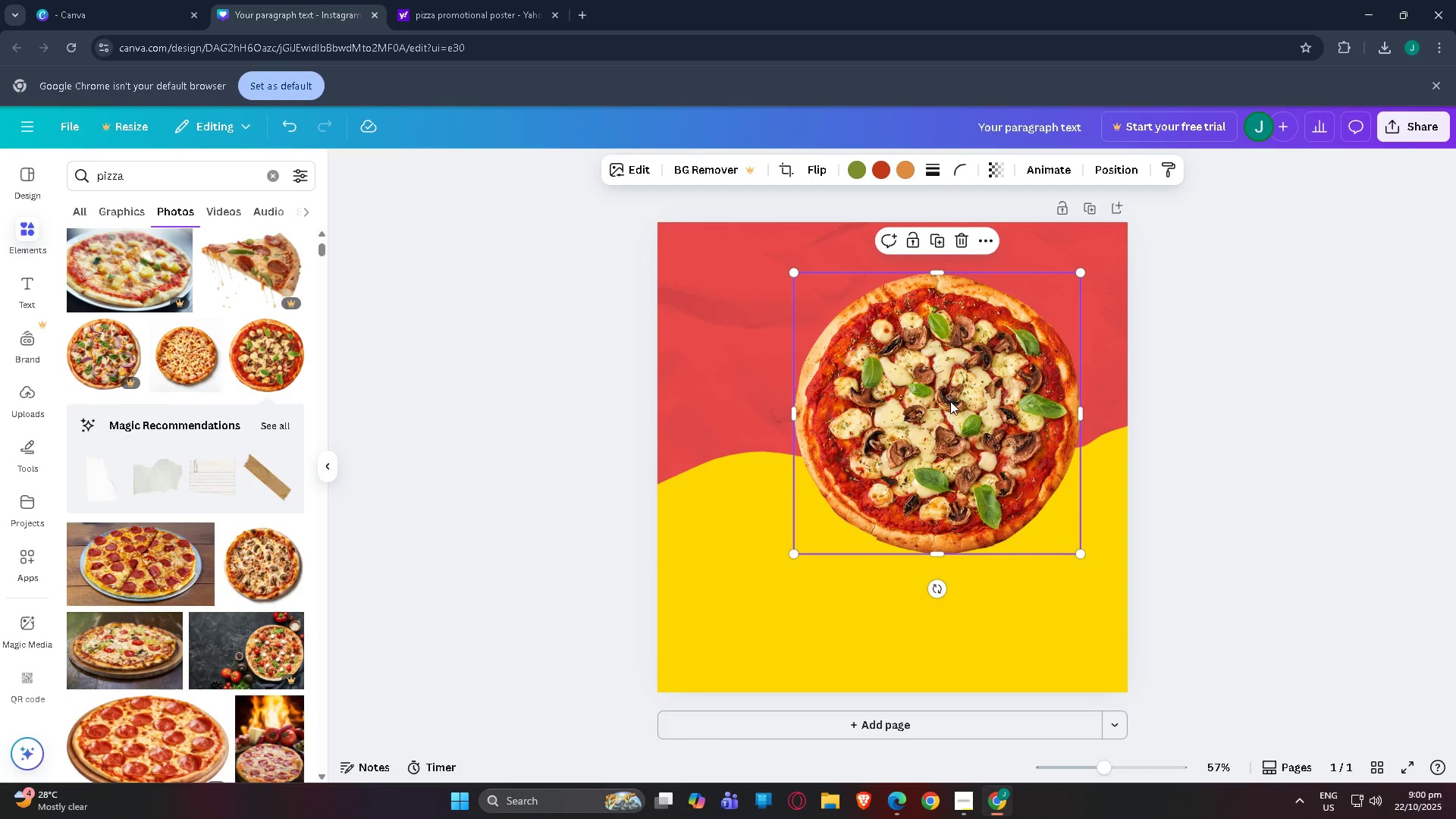 
left_click_drag(start_coordinate=[950, 401], to_coordinate=[923, 400])
 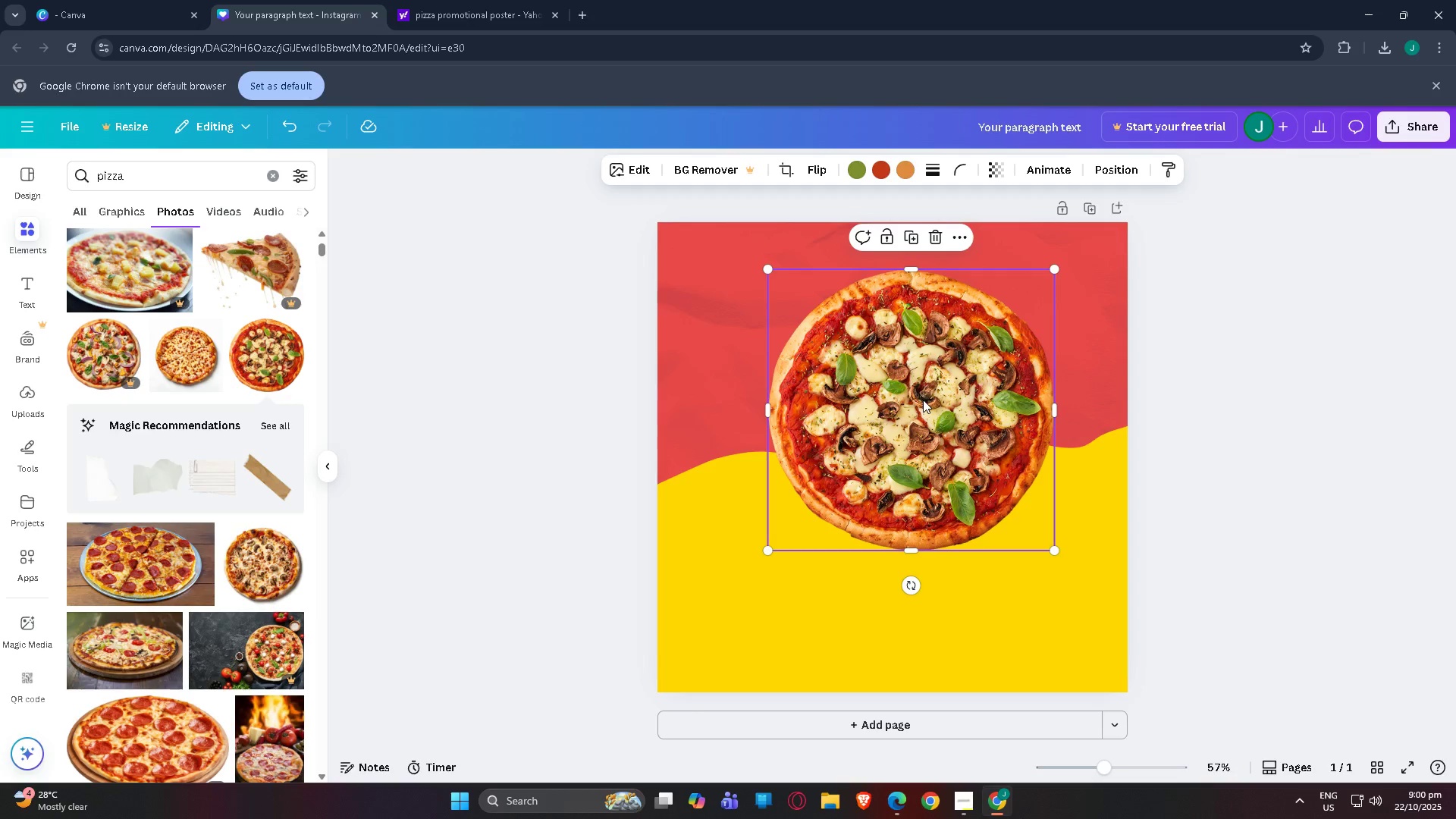 
key(Control+BracketLeft)
 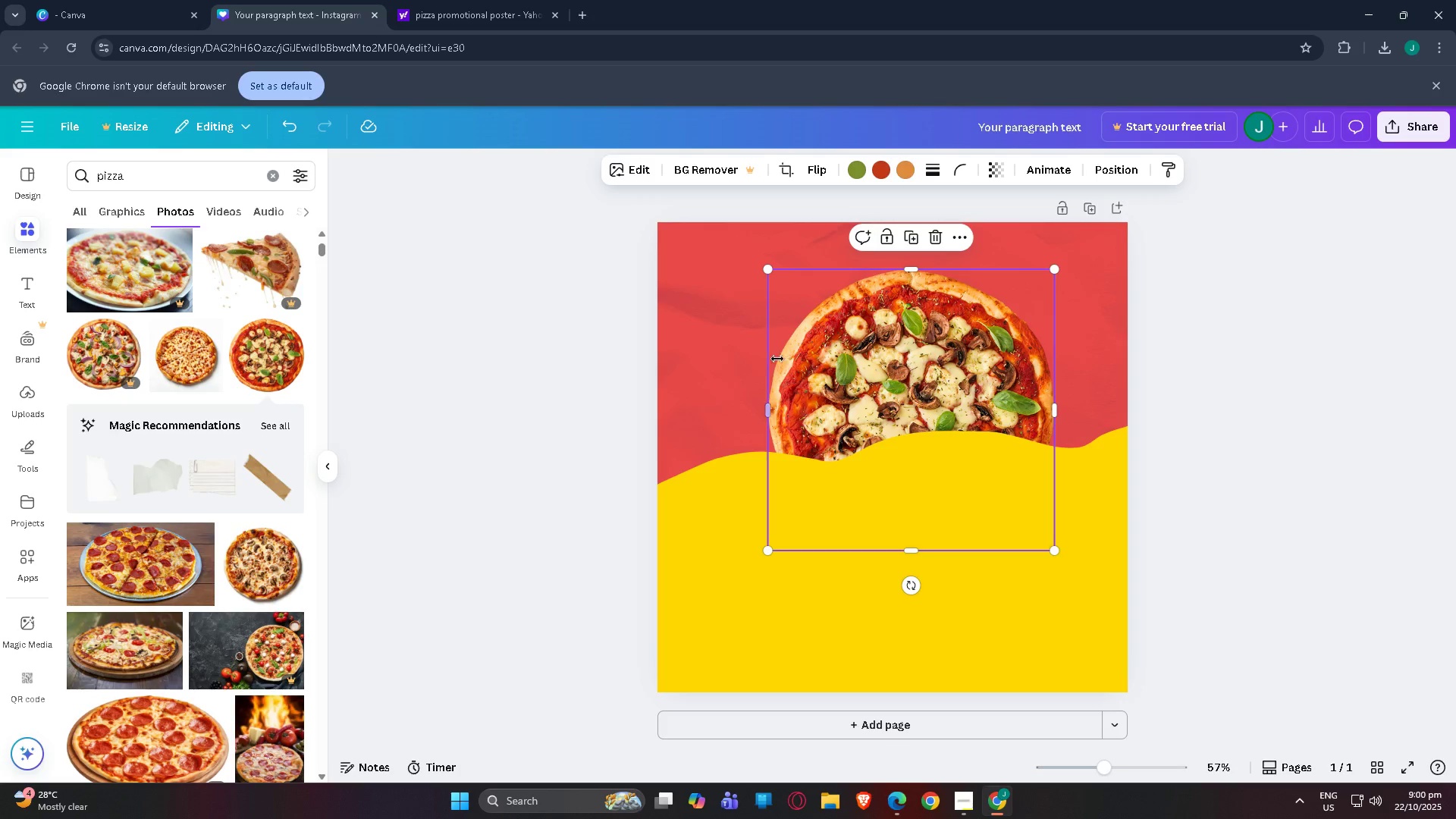 
left_click_drag(start_coordinate=[883, 396], to_coordinate=[874, 416])
 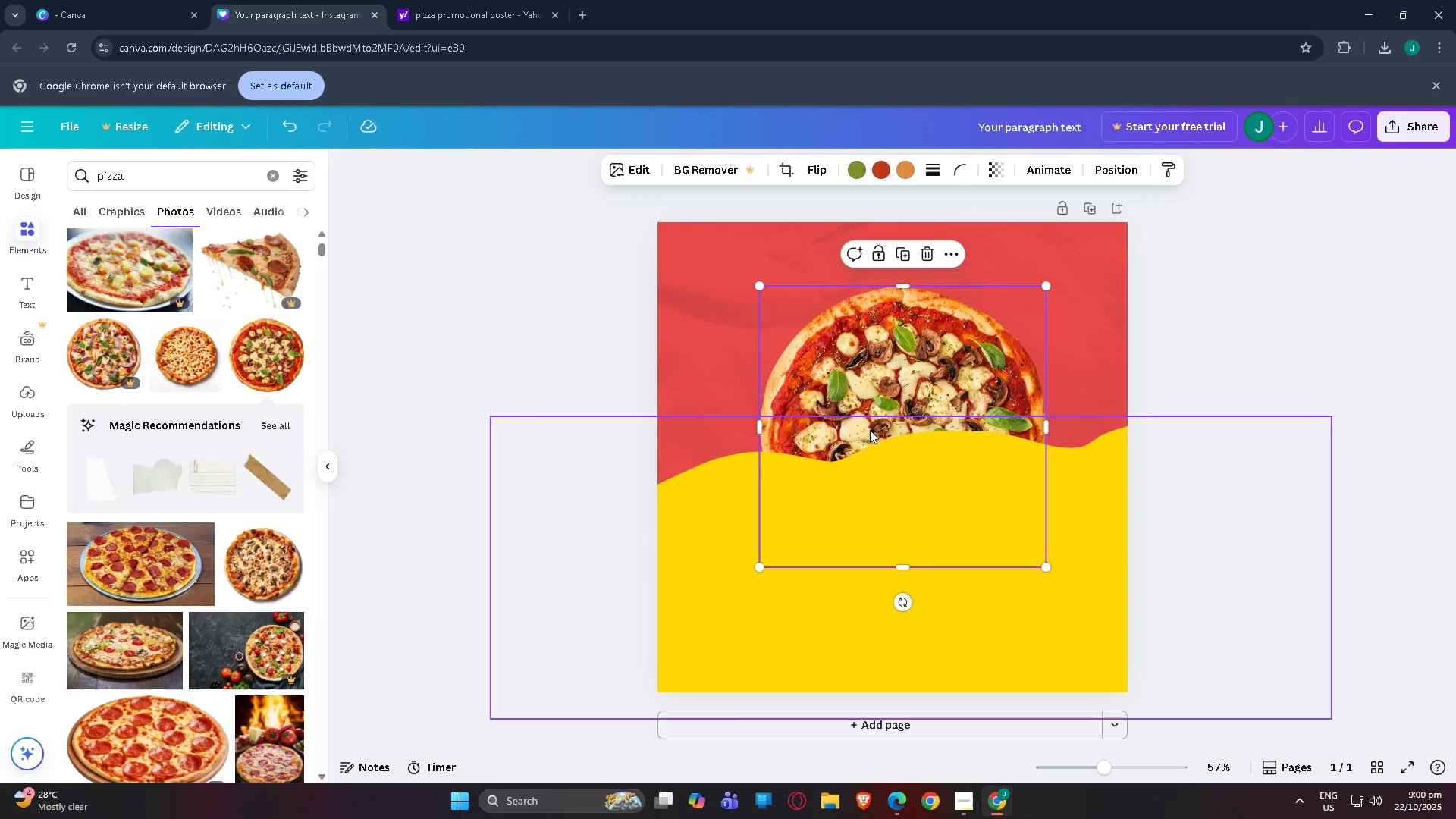 
left_click_drag(start_coordinate=[872, 423], to_coordinate=[873, 428])
 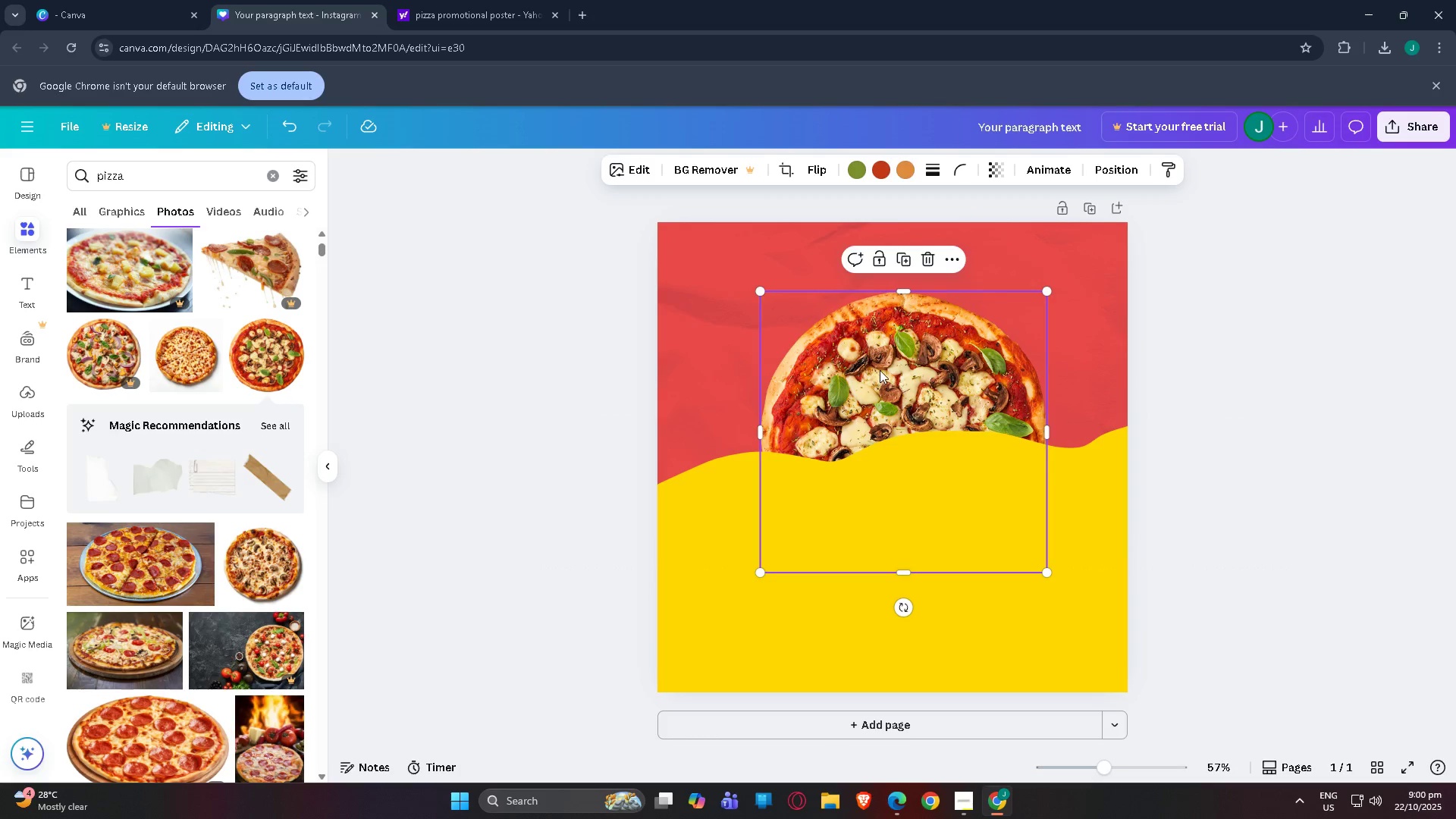 
left_click_drag(start_coordinate=[880, 370], to_coordinate=[877, 378])
 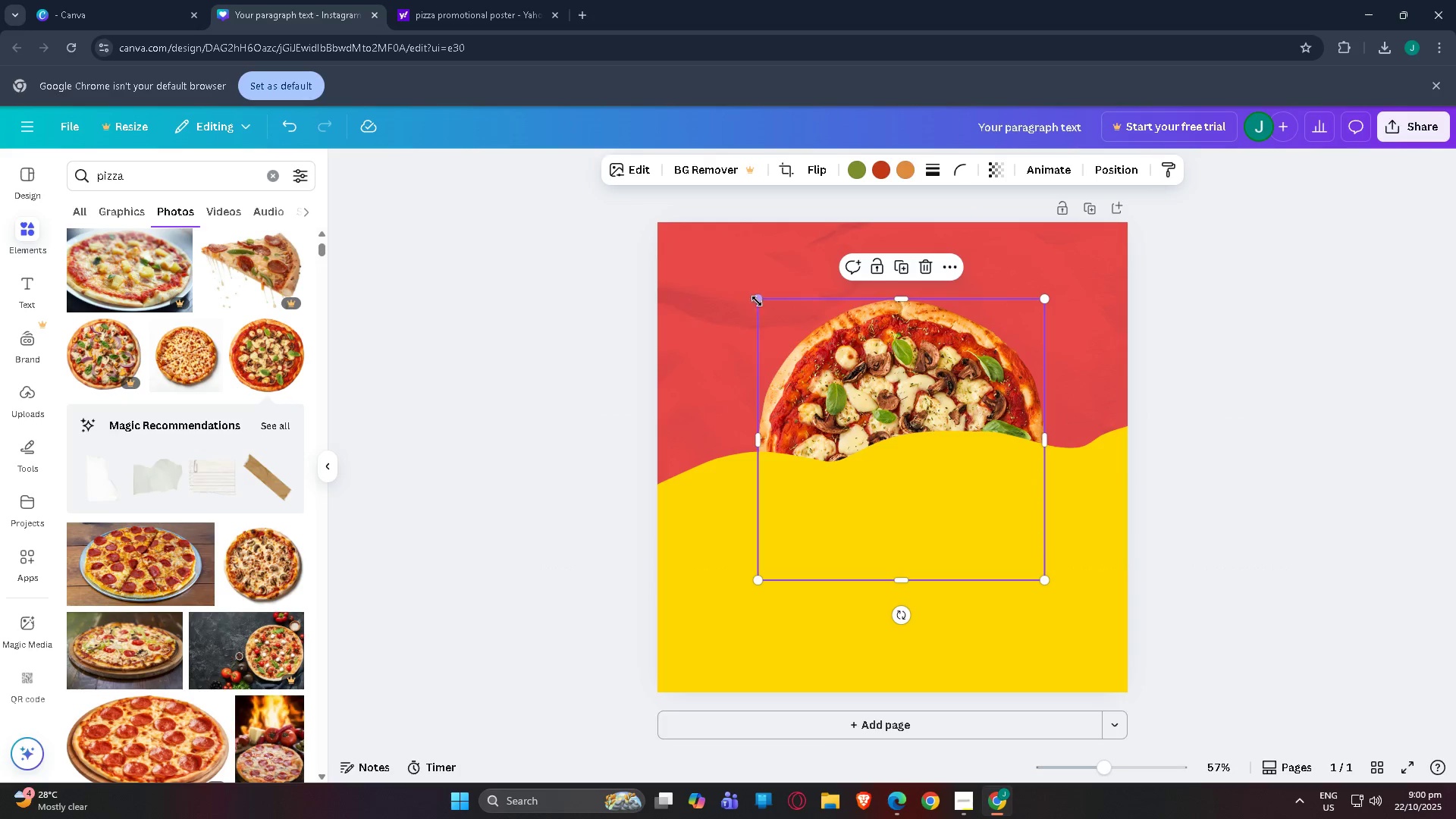 
left_click_drag(start_coordinate=[758, 300], to_coordinate=[714, 289])
 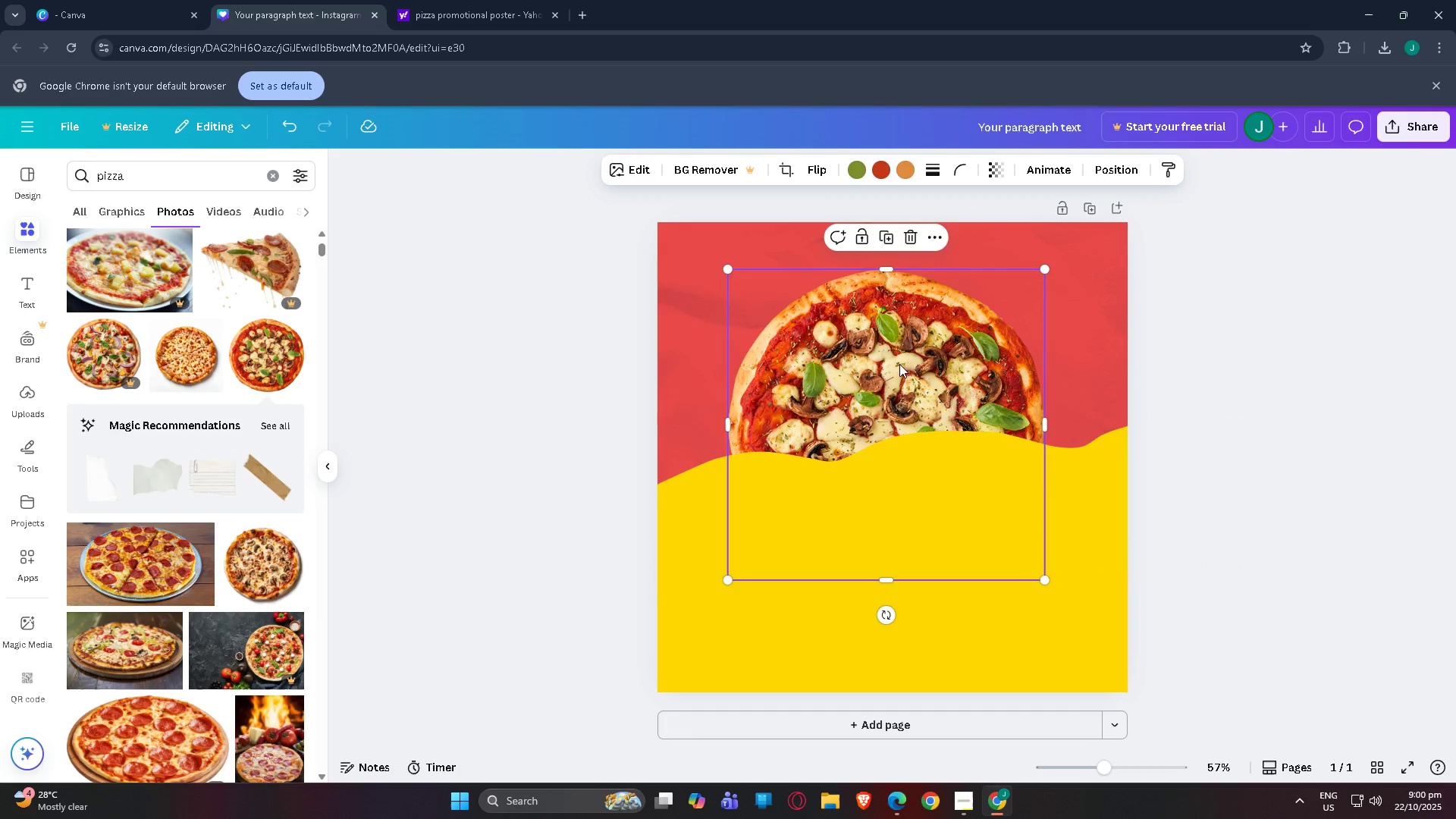 
left_click_drag(start_coordinate=[899, 364], to_coordinate=[908, 389])
 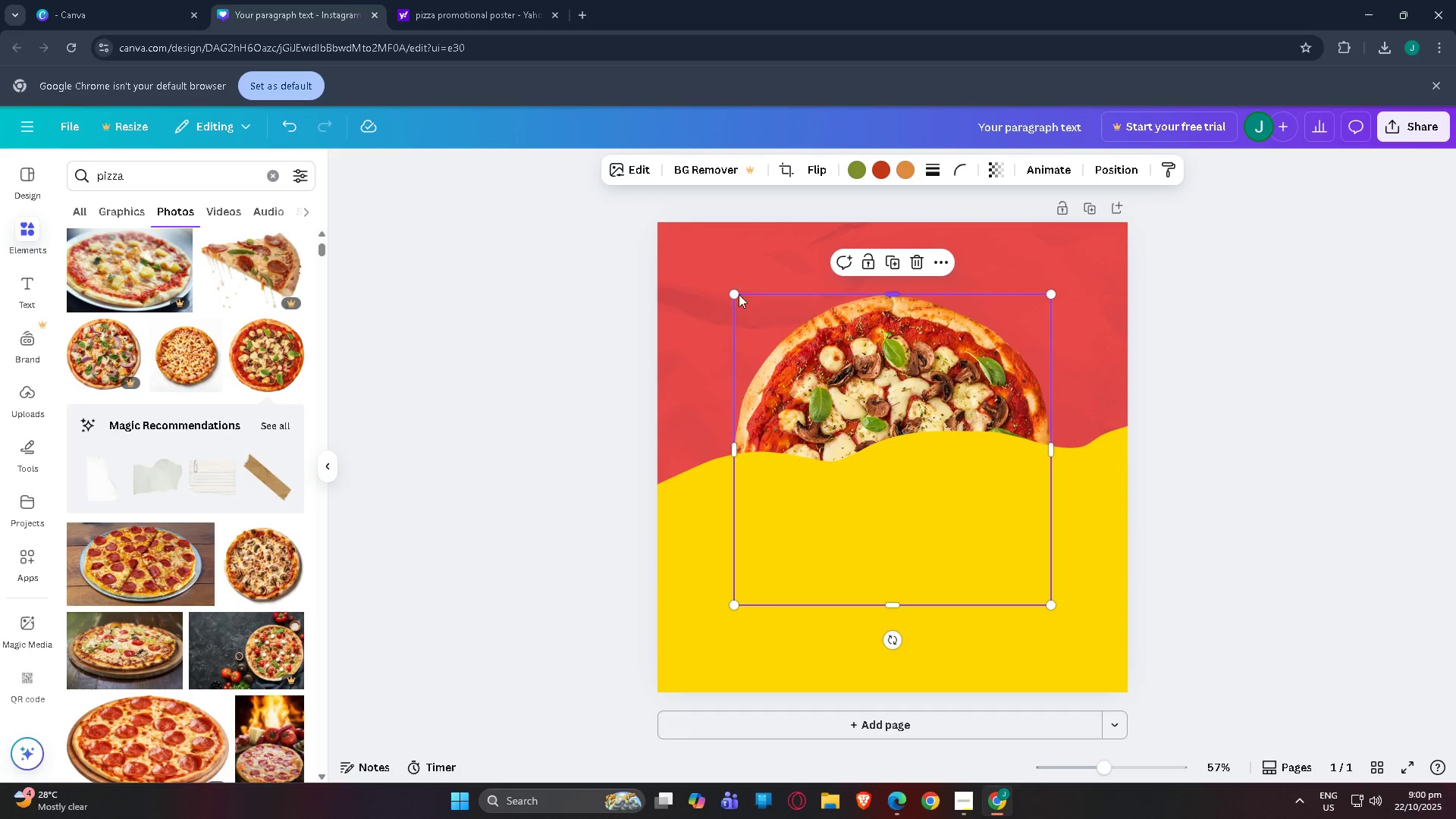 
left_click_drag(start_coordinate=[736, 294], to_coordinate=[698, 276])
 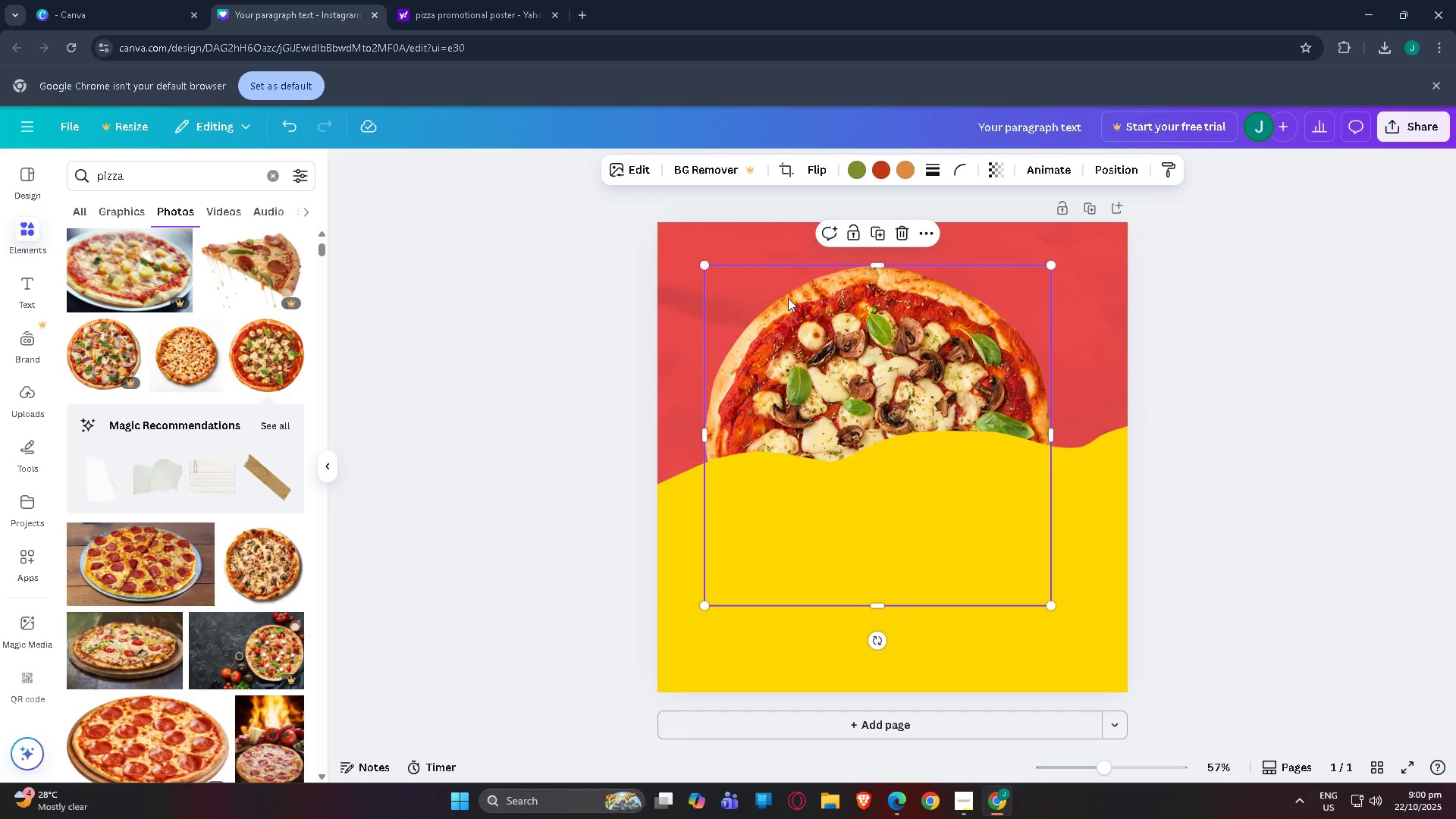 
left_click_drag(start_coordinate=[797, 303], to_coordinate=[815, 309])
 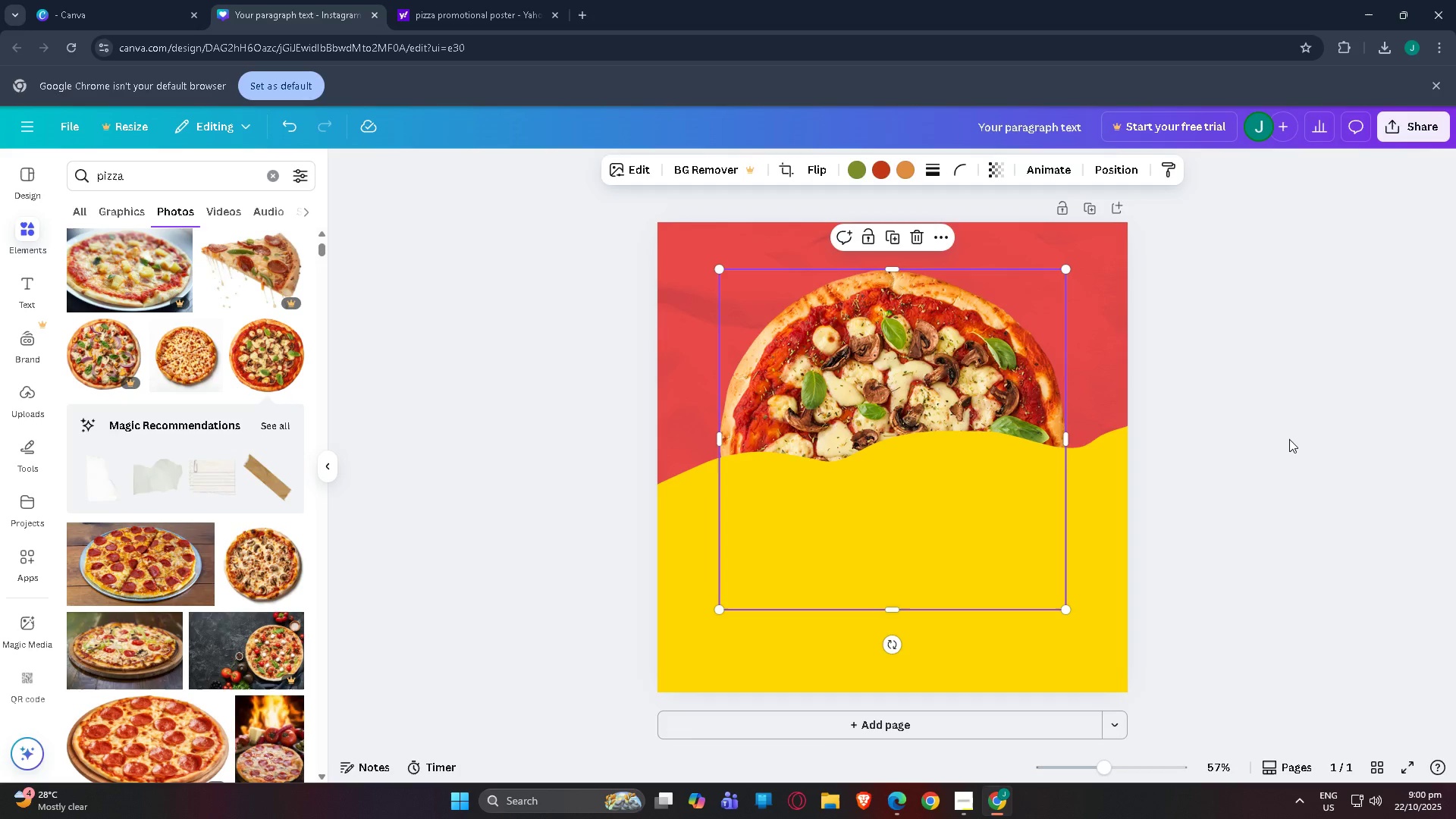 
left_click([1289, 439])
 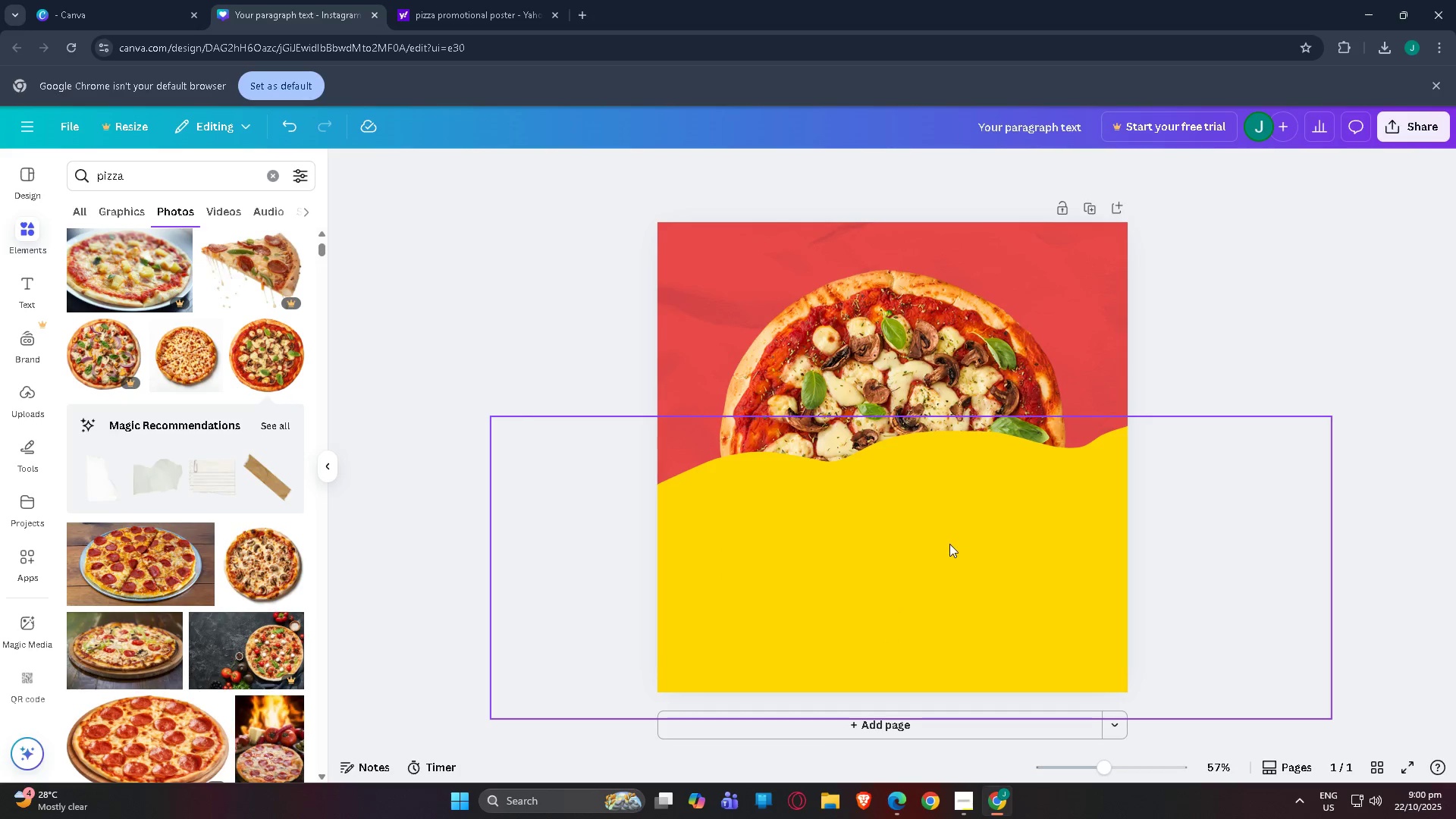 
left_click([950, 545])
 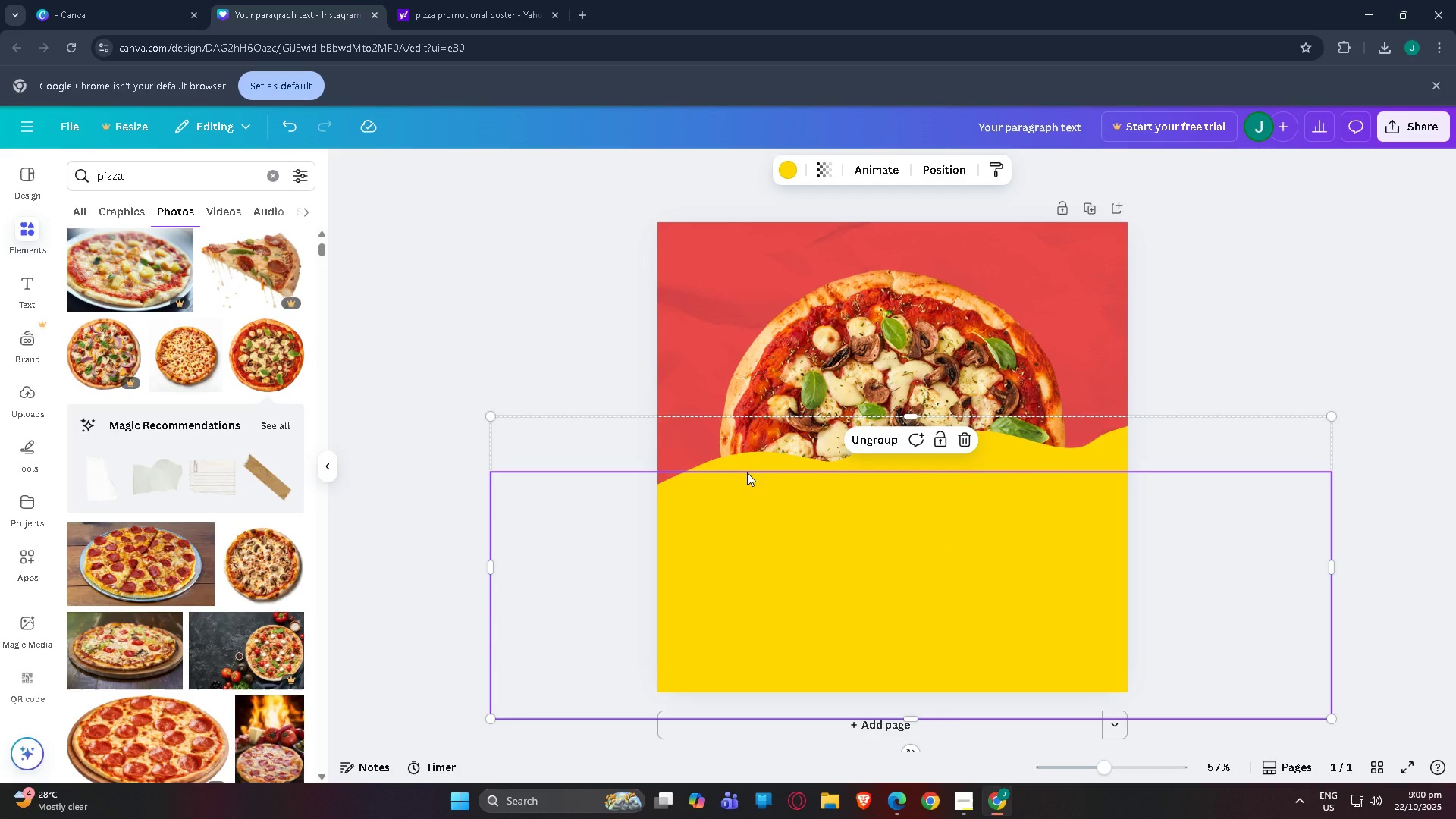 
wait(27.04)
 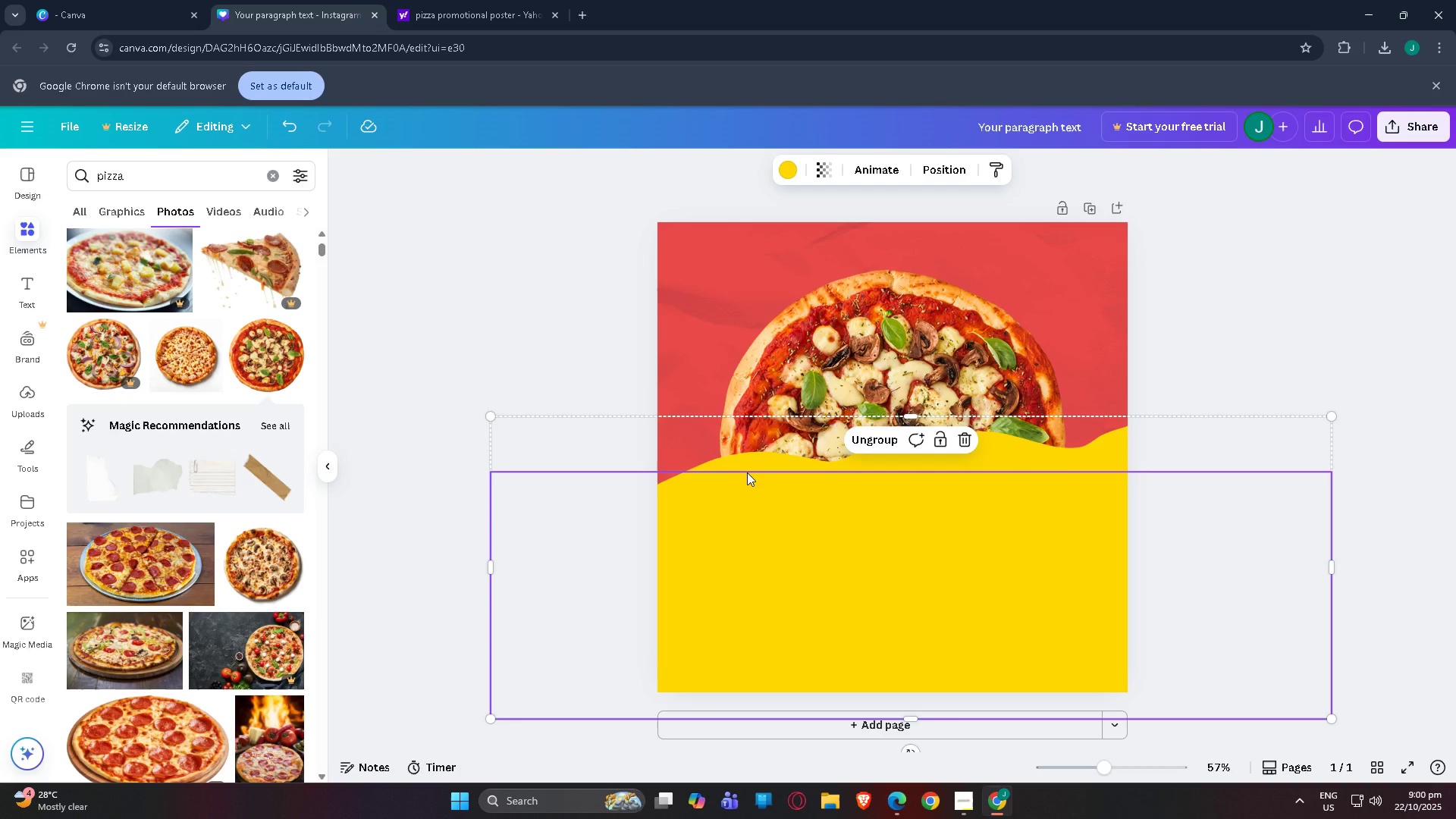 
scroll: coordinate [246, 356], scroll_direction: down, amount: 3.0
 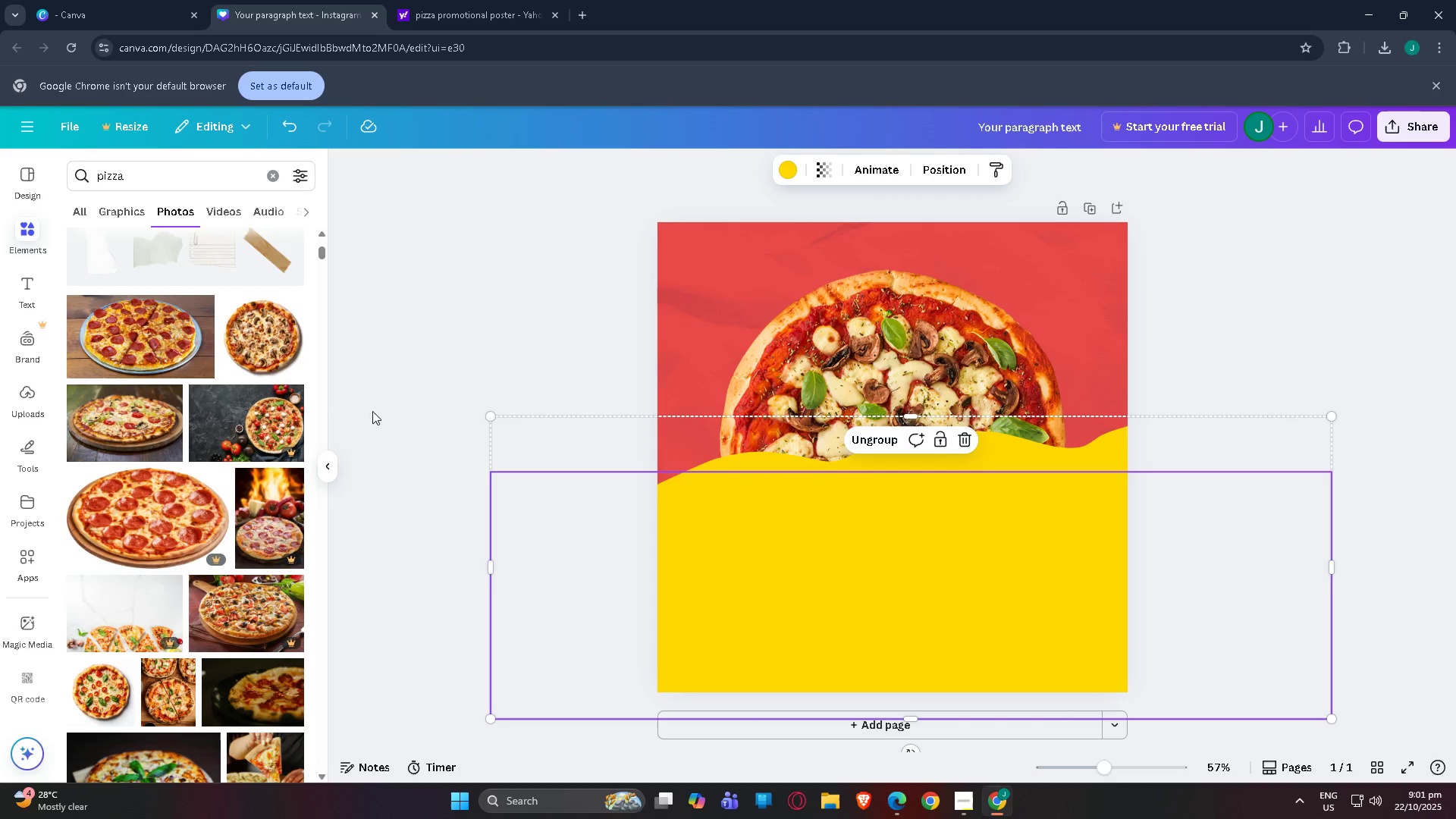 
left_click([389, 411])
 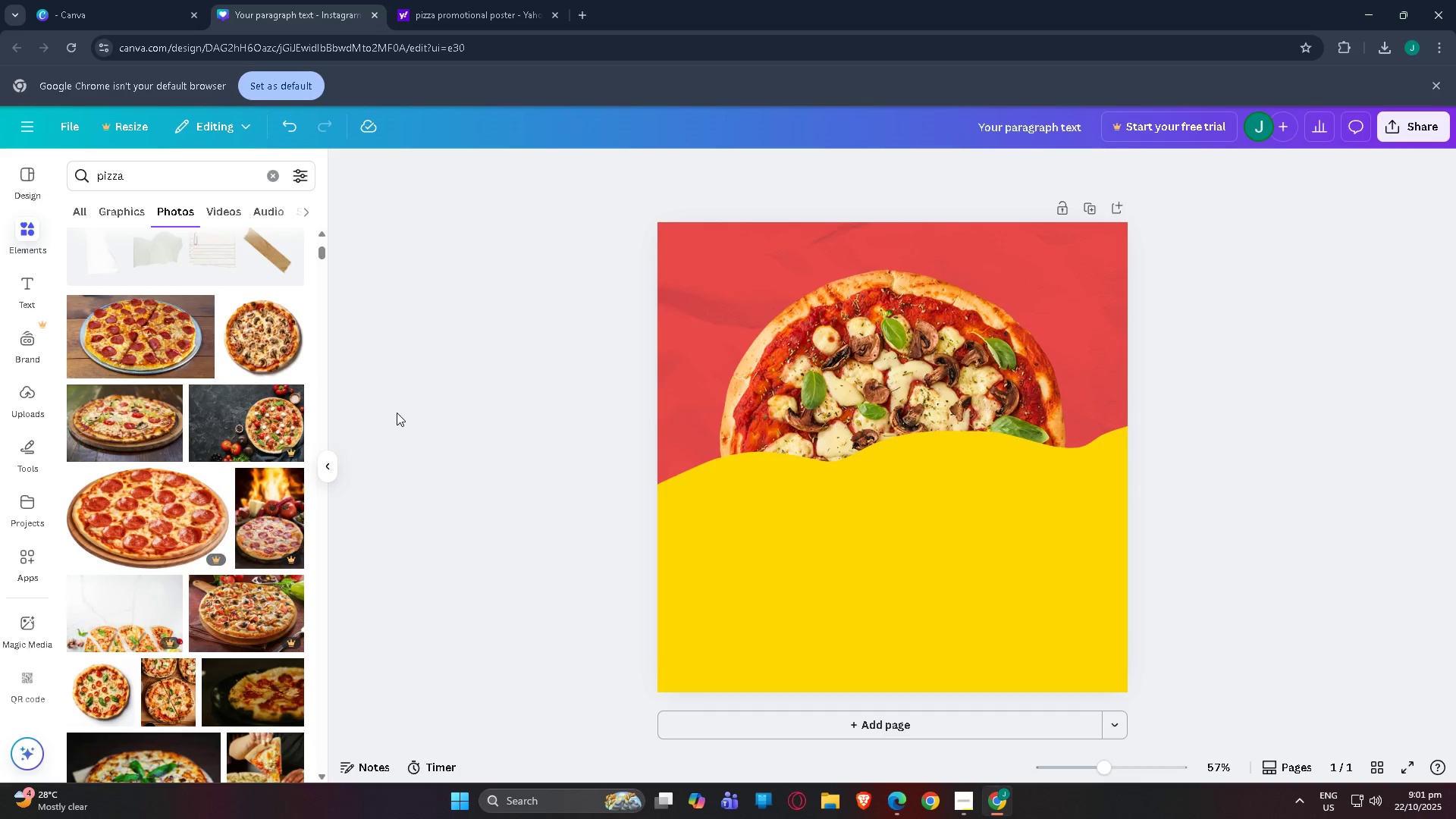 
scroll: coordinate [397, 413], scroll_direction: down, amount: 1.0
 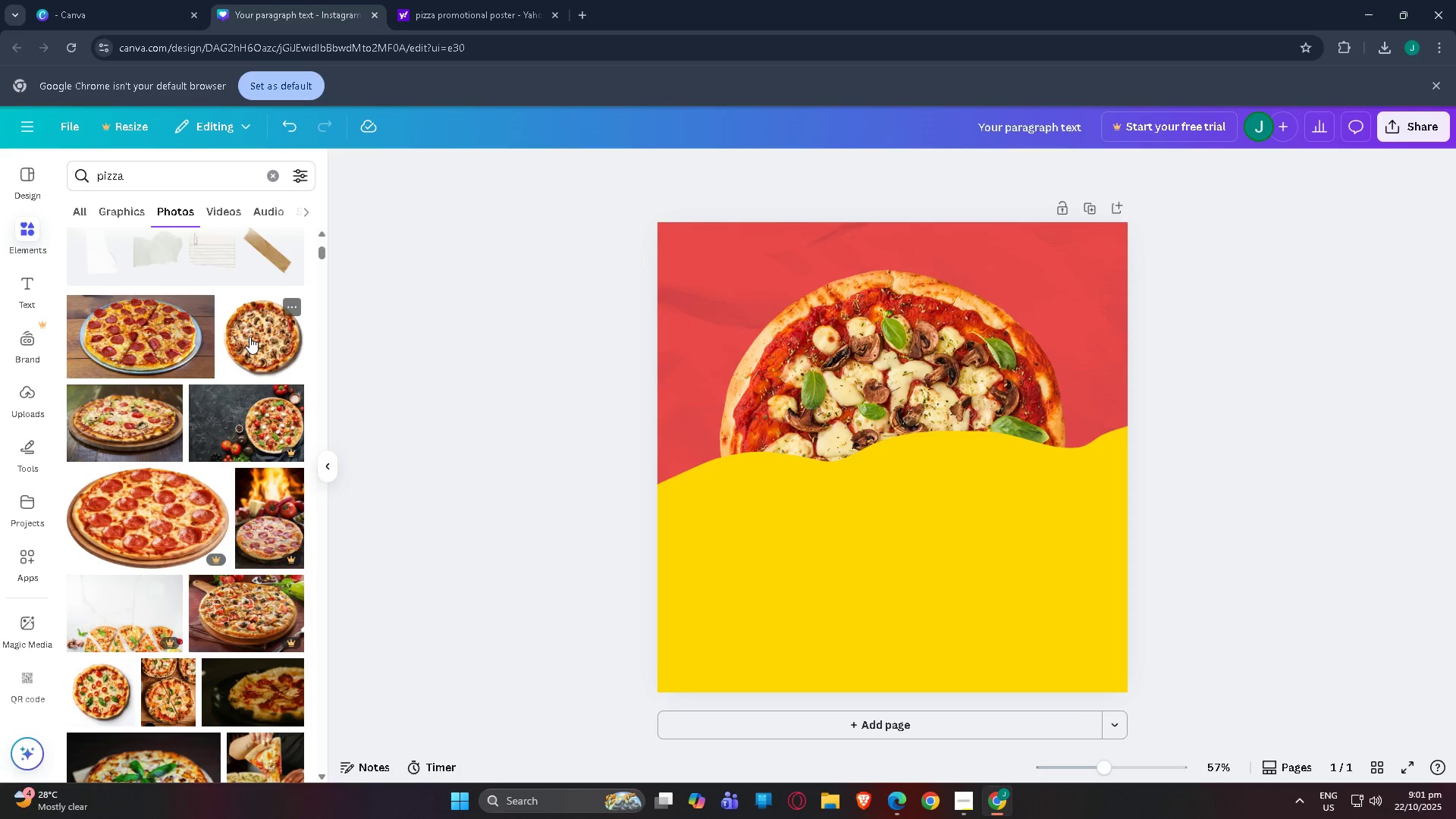 
left_click([249, 337])
 